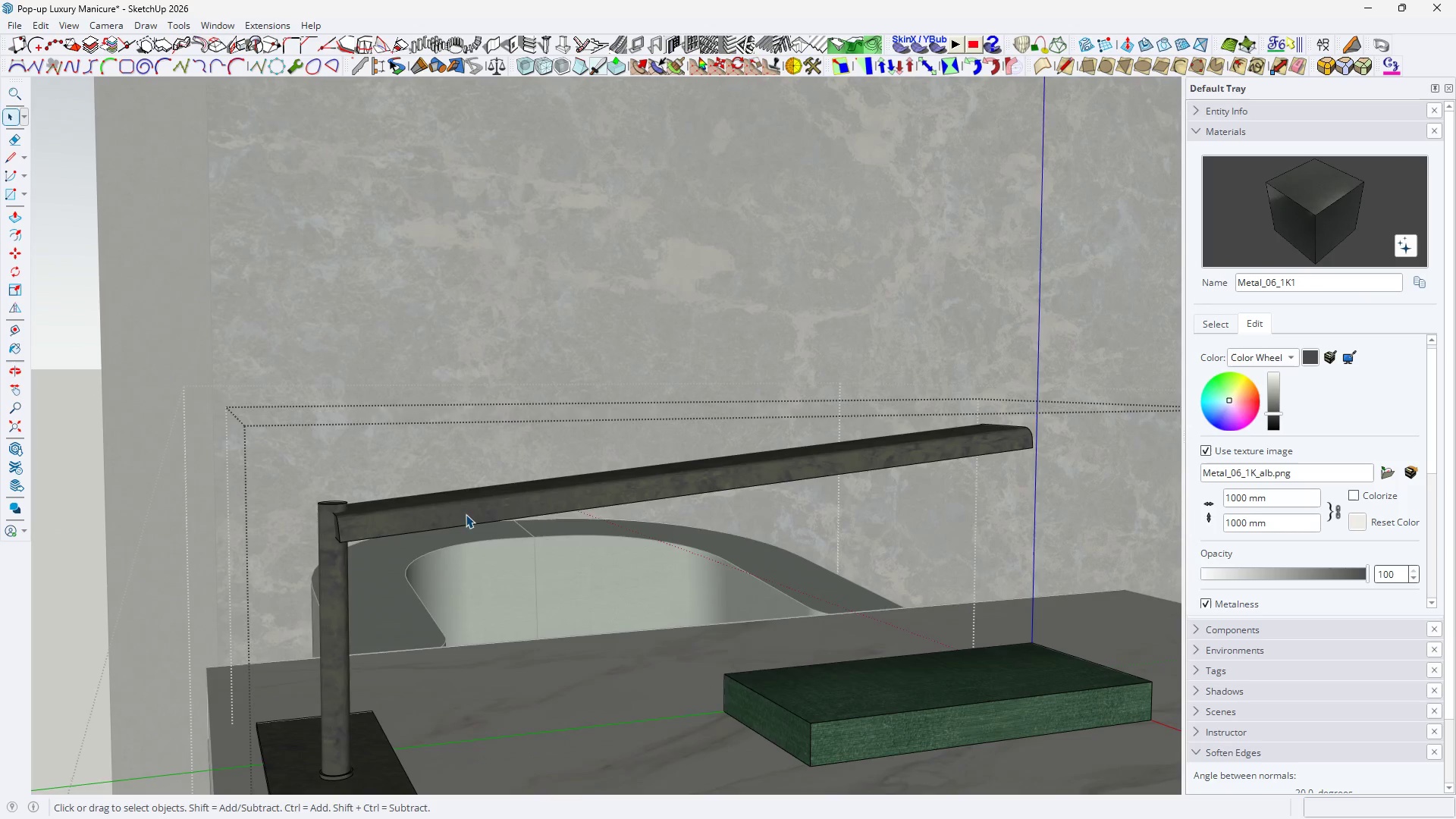 
key(Escape)
 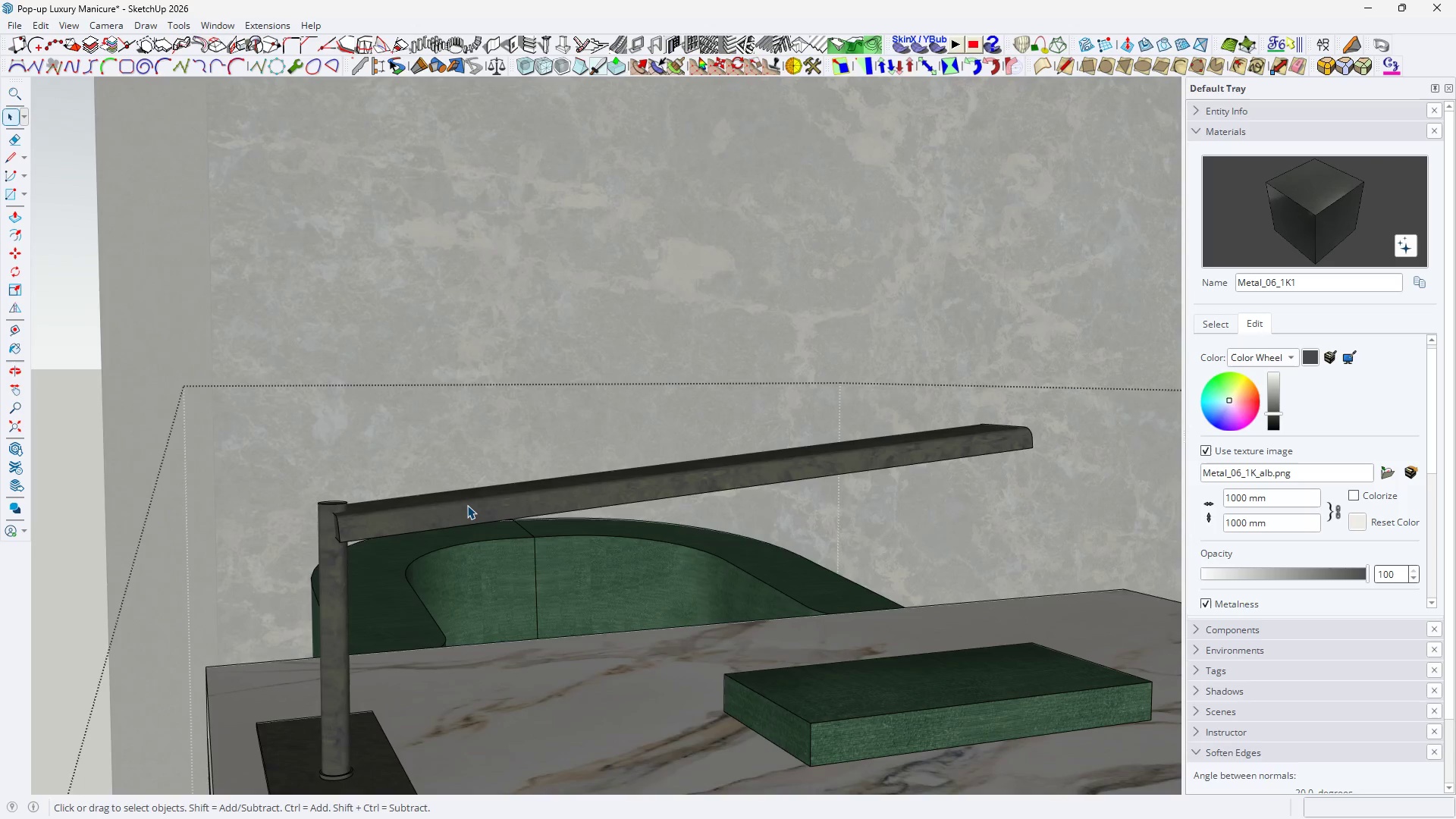 
key(Escape)
 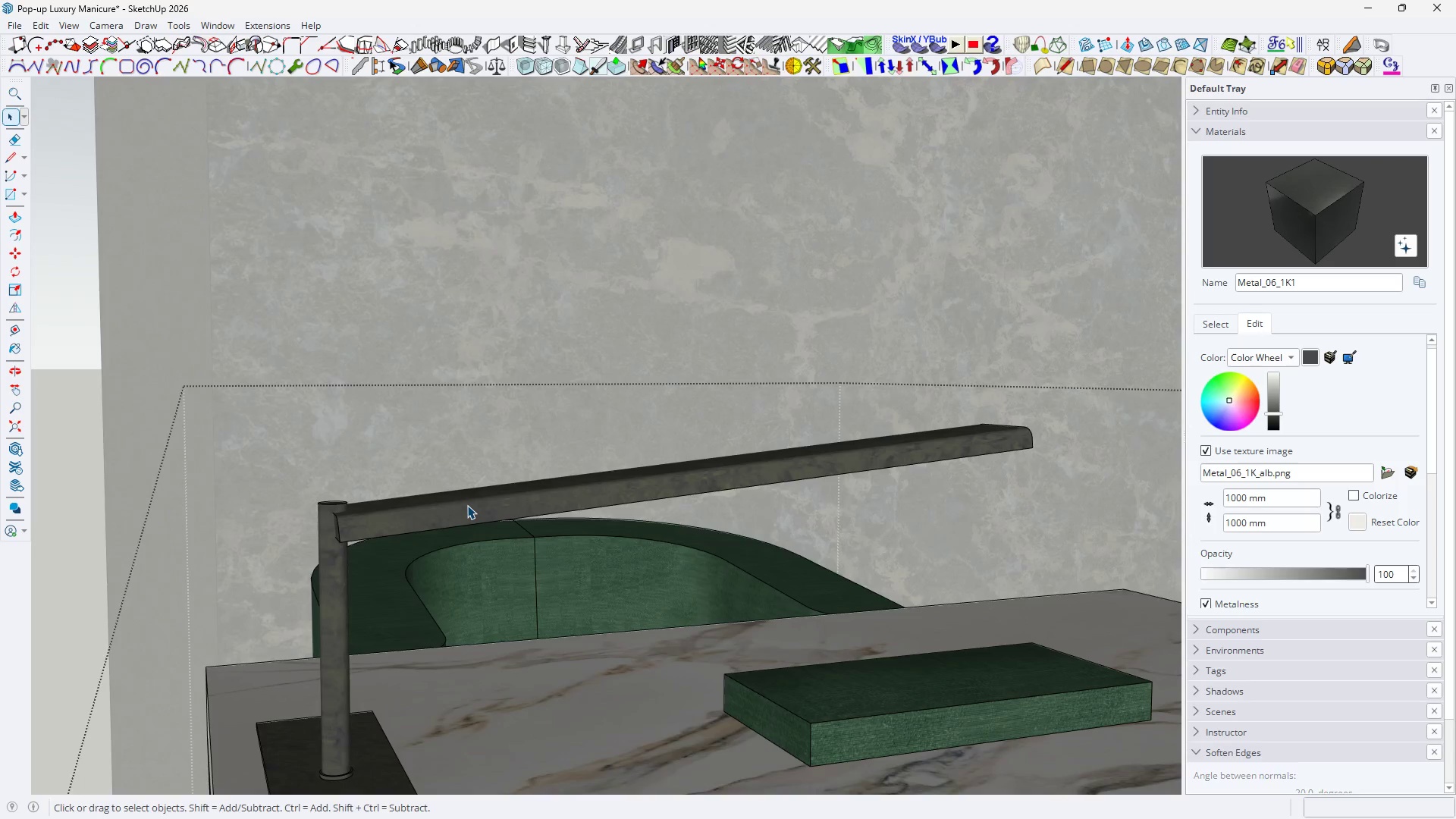 
scroll: coordinate [465, 522], scroll_direction: up, amount: 7.0
 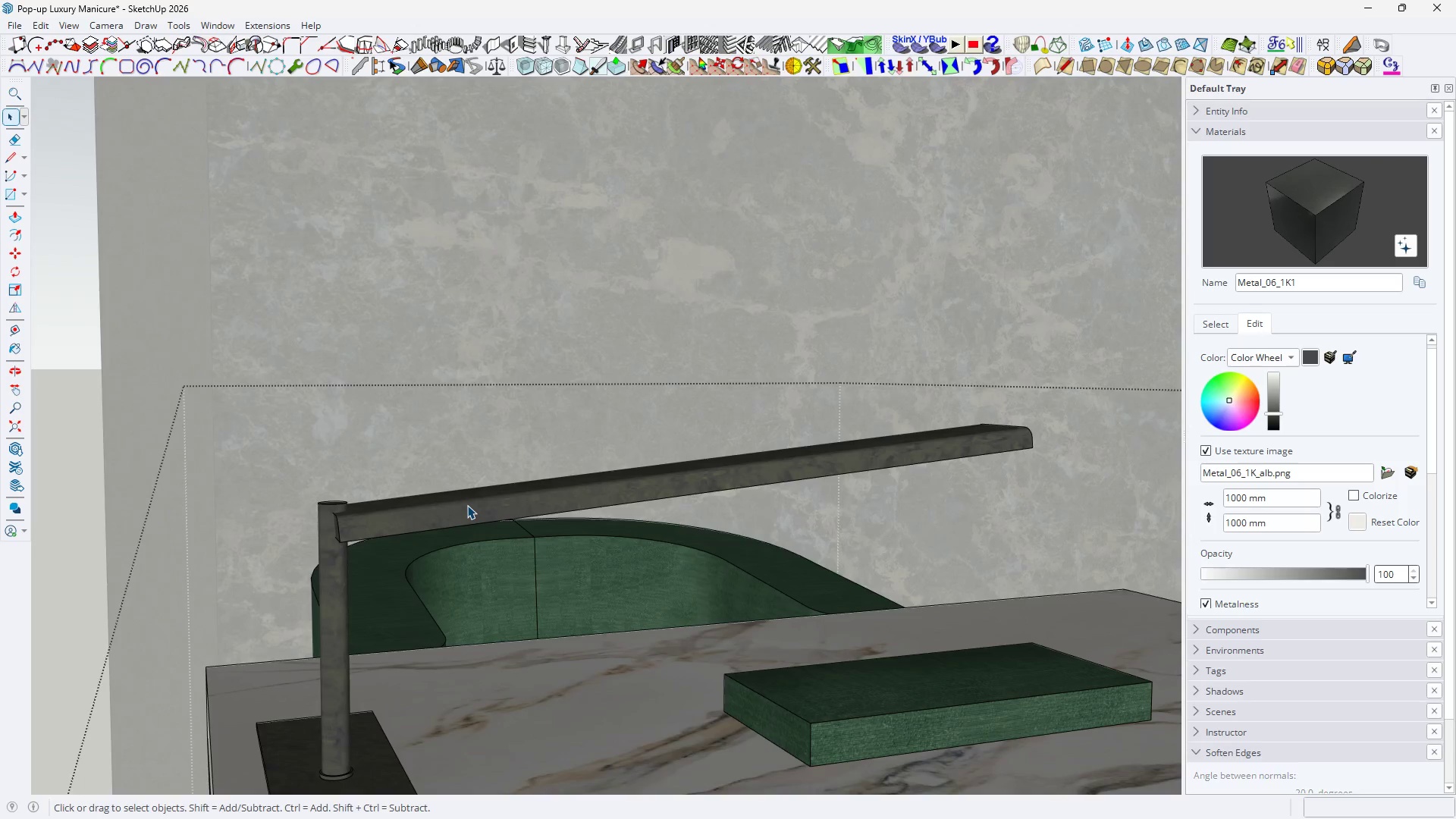 
key(Escape)
 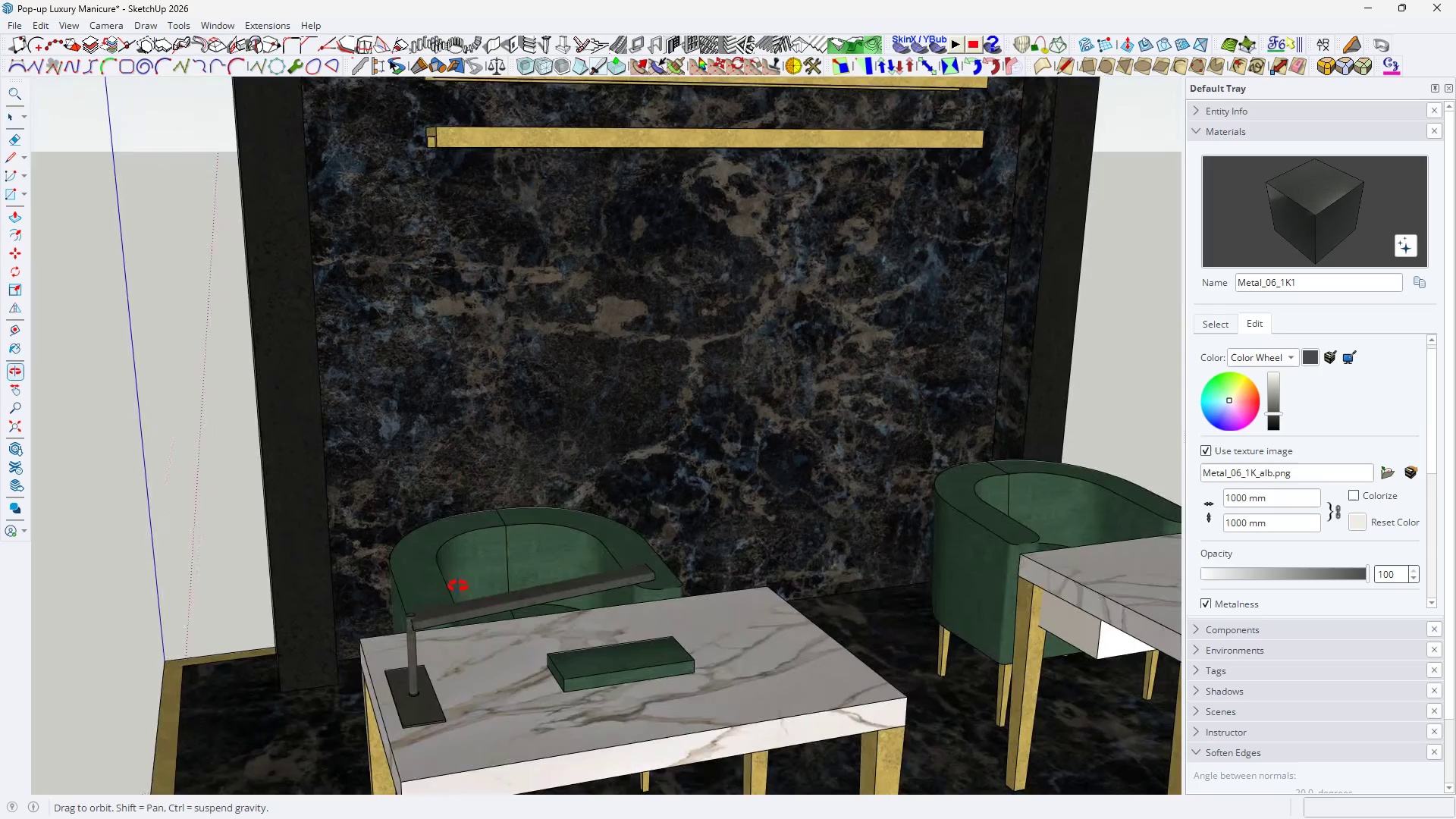 
scroll: coordinate [472, 498], scroll_direction: down, amount: 12.0
 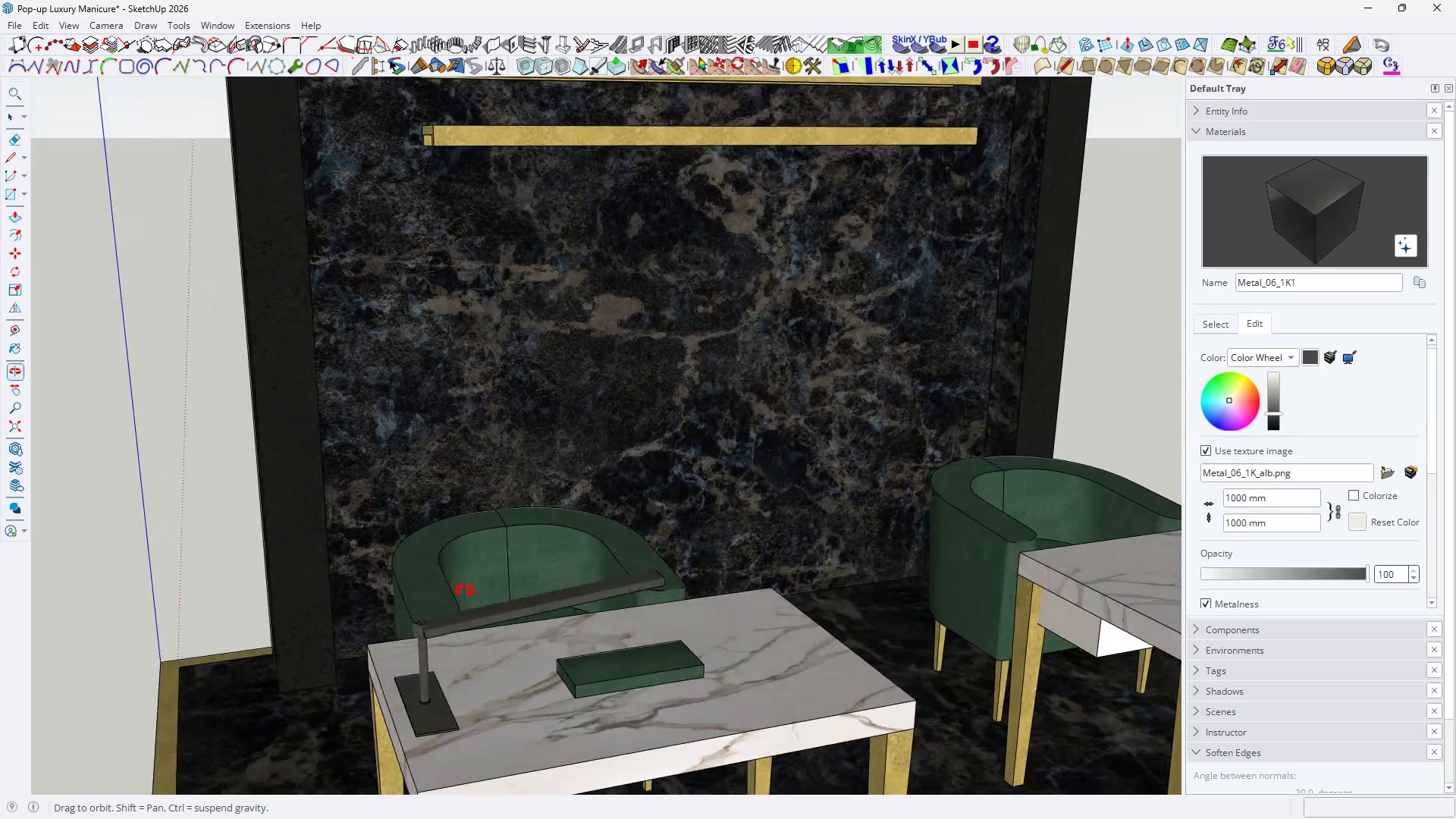 
type(HH)
 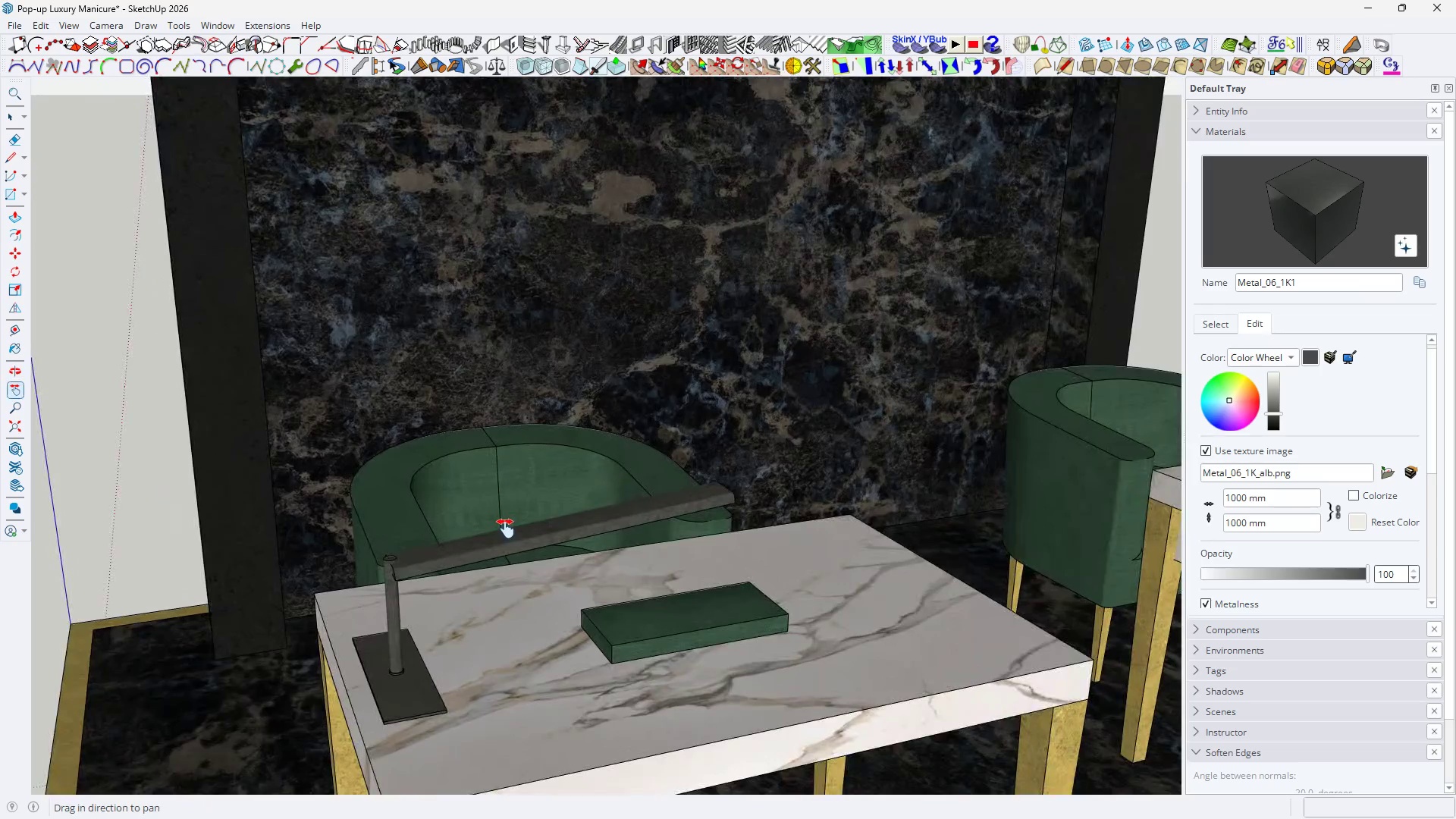 
left_click_drag(start_coordinate=[504, 627], to_coordinate=[499, 536])
 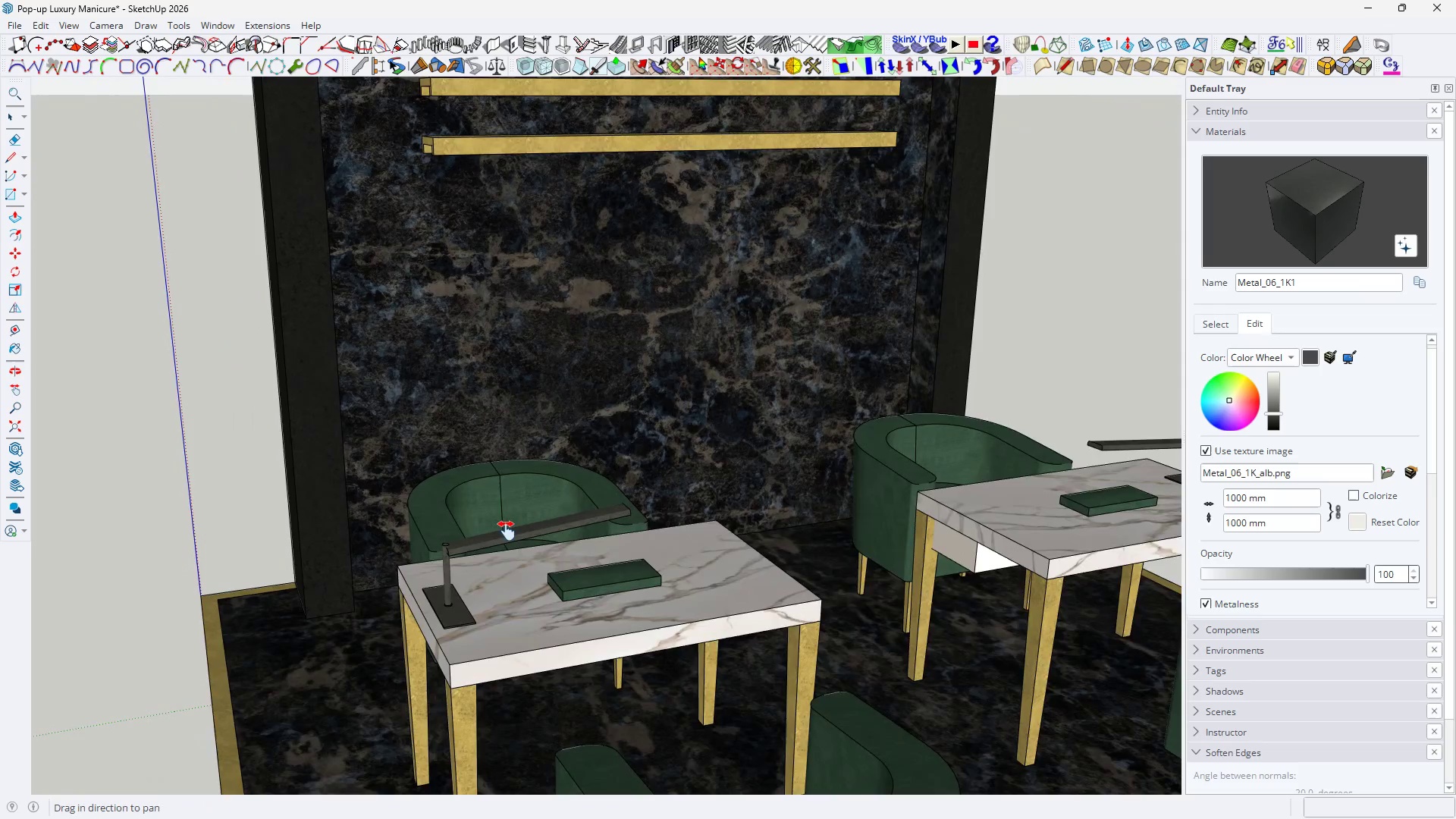 
scroll: coordinate [482, 610], scroll_direction: down, amount: 2.0
 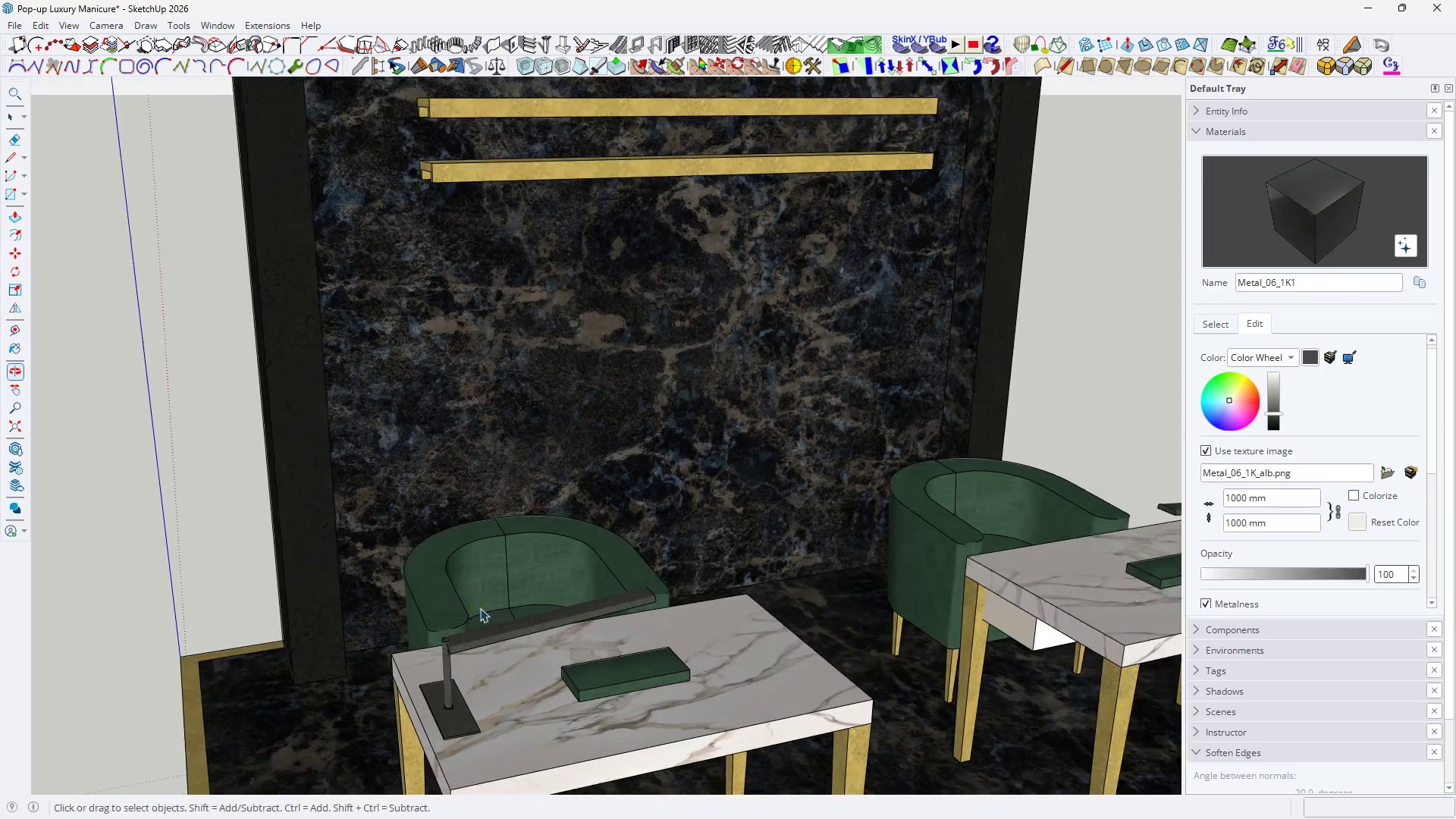 
key(H)
 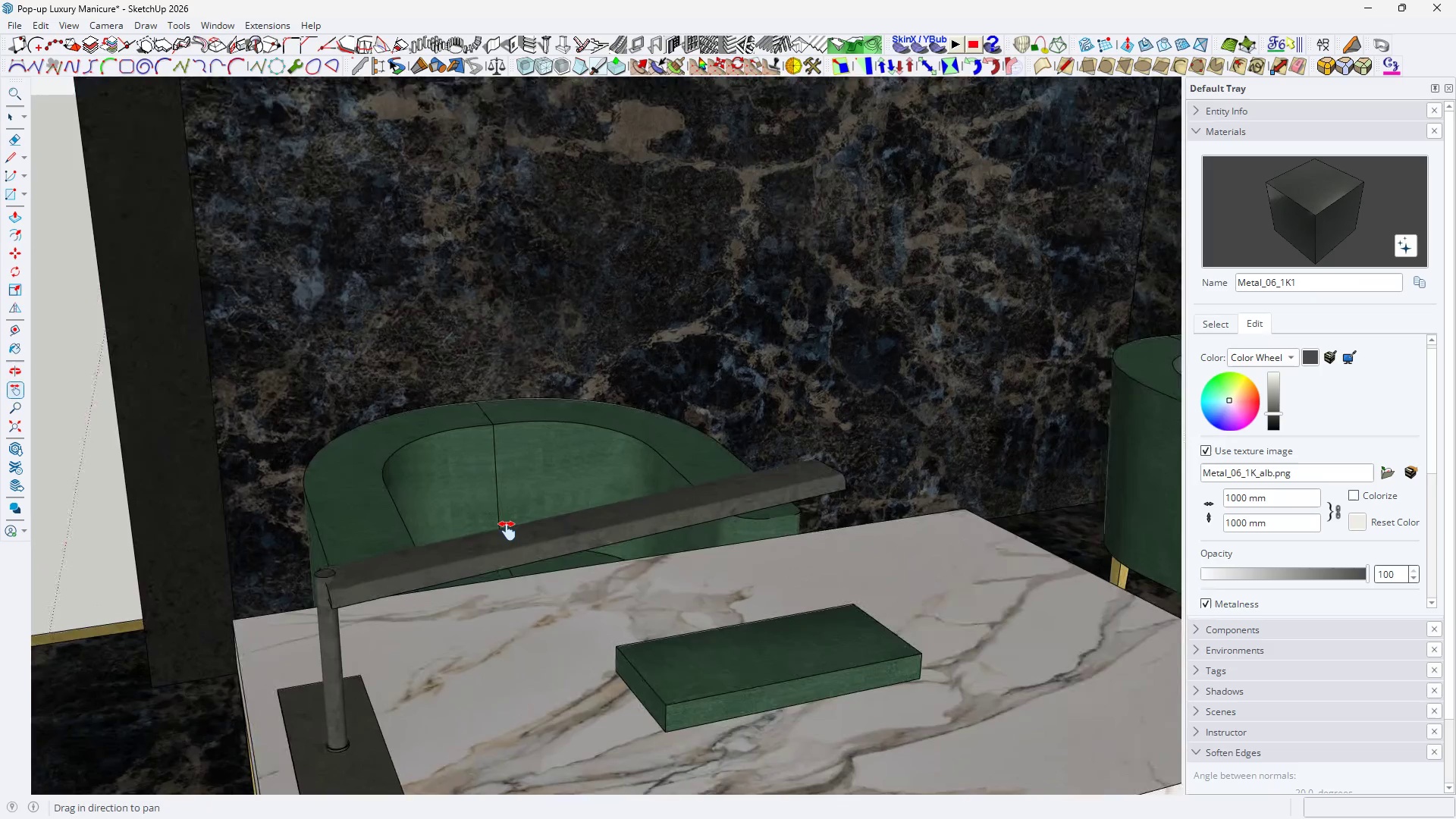 
left_click_drag(start_coordinate=[507, 531], to_coordinate=[512, 506])
 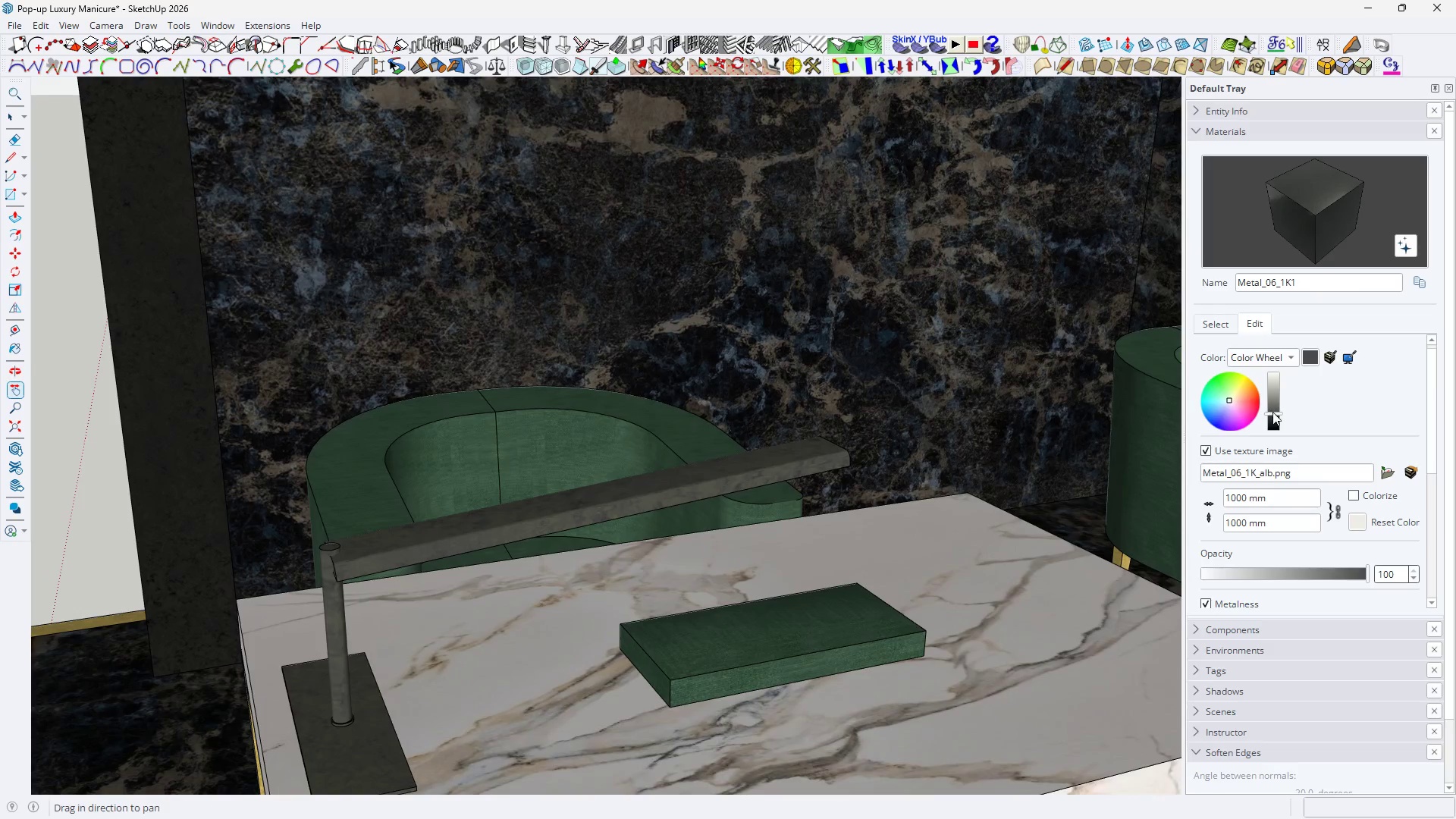 
scroll: coordinate [507, 531], scroll_direction: up, amount: 10.0
 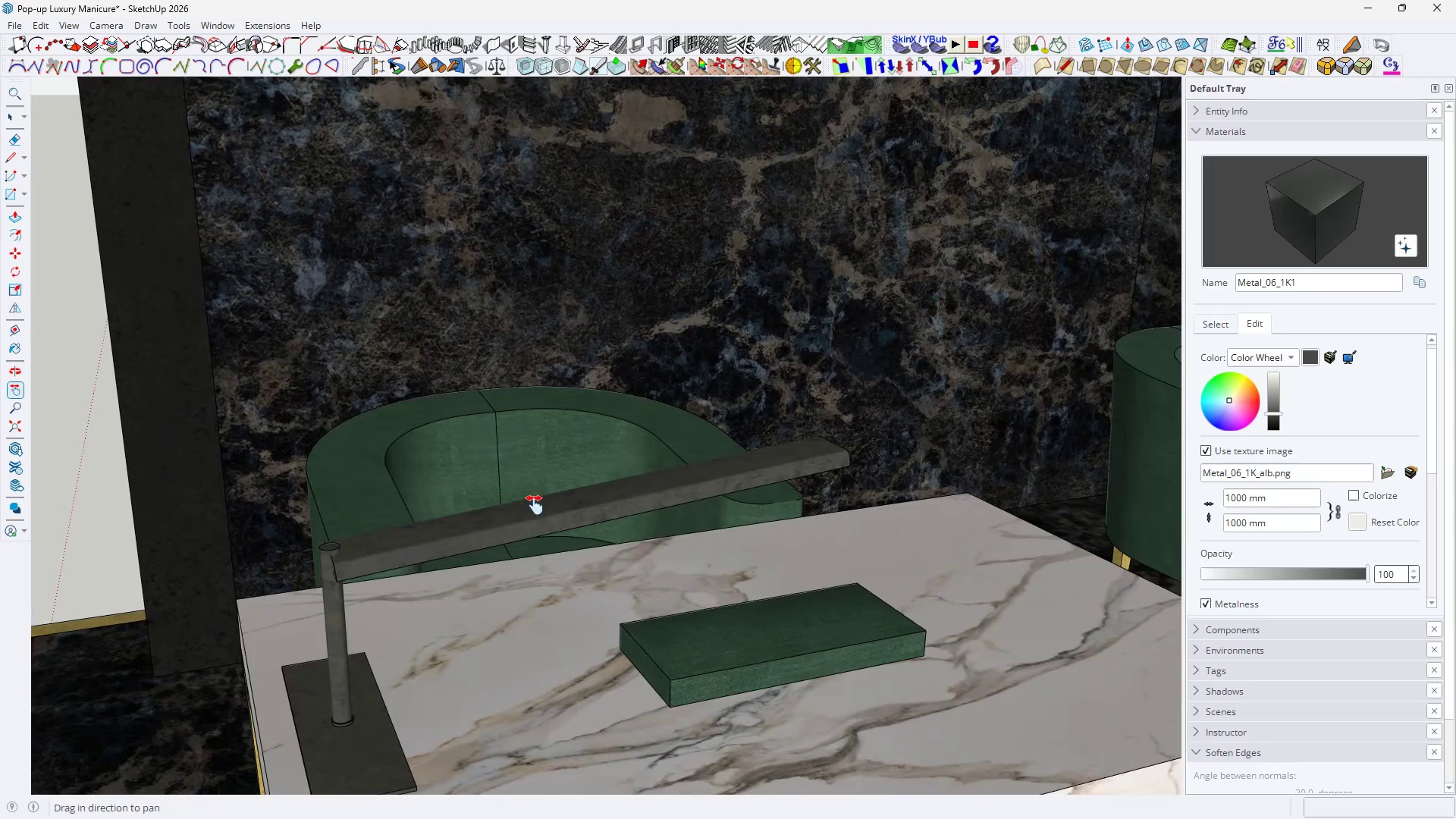 
left_click_drag(start_coordinate=[1272, 414], to_coordinate=[1276, 416])
 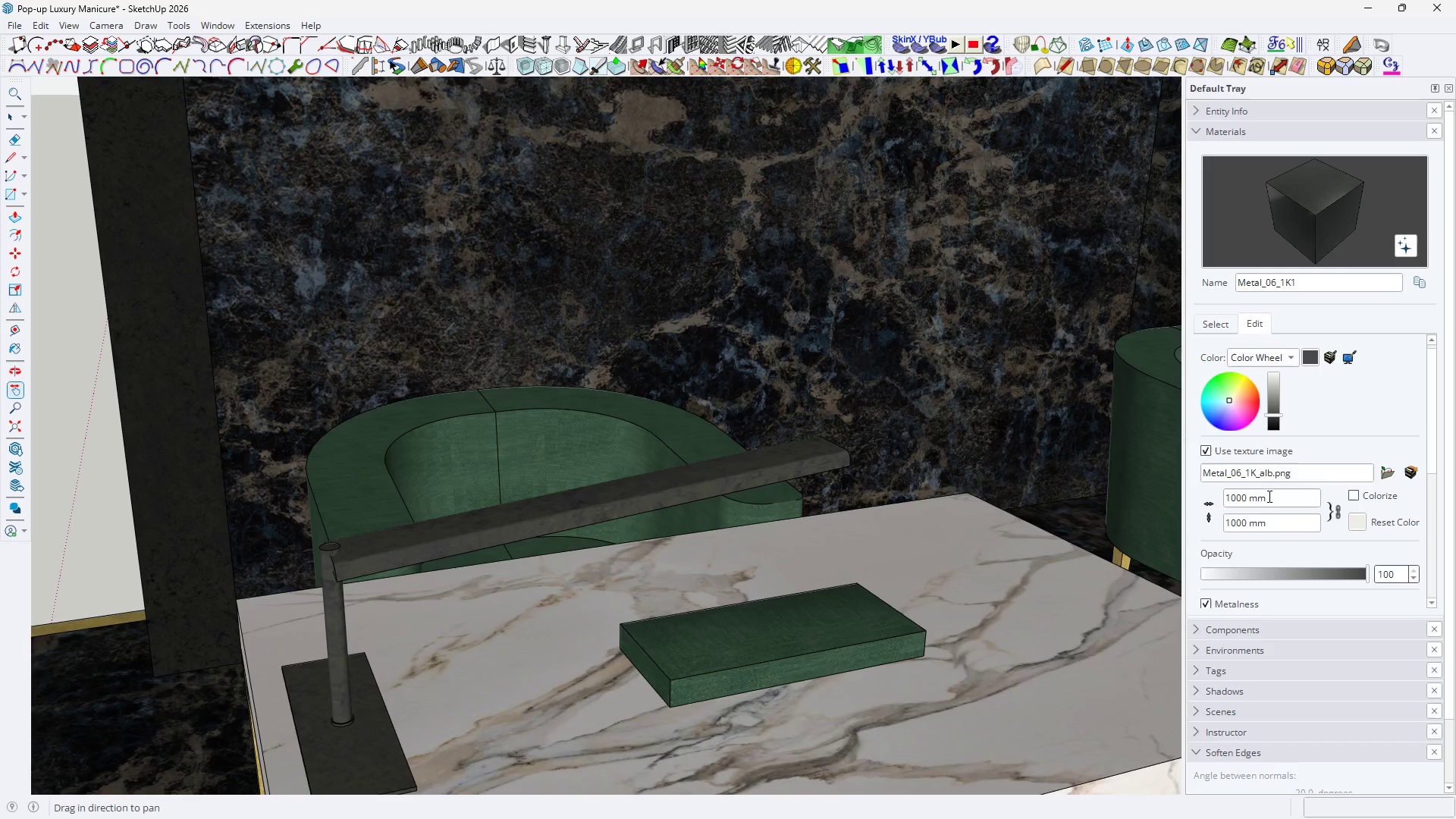 
left_click_drag(start_coordinate=[1268, 502], to_coordinate=[1147, 488])
 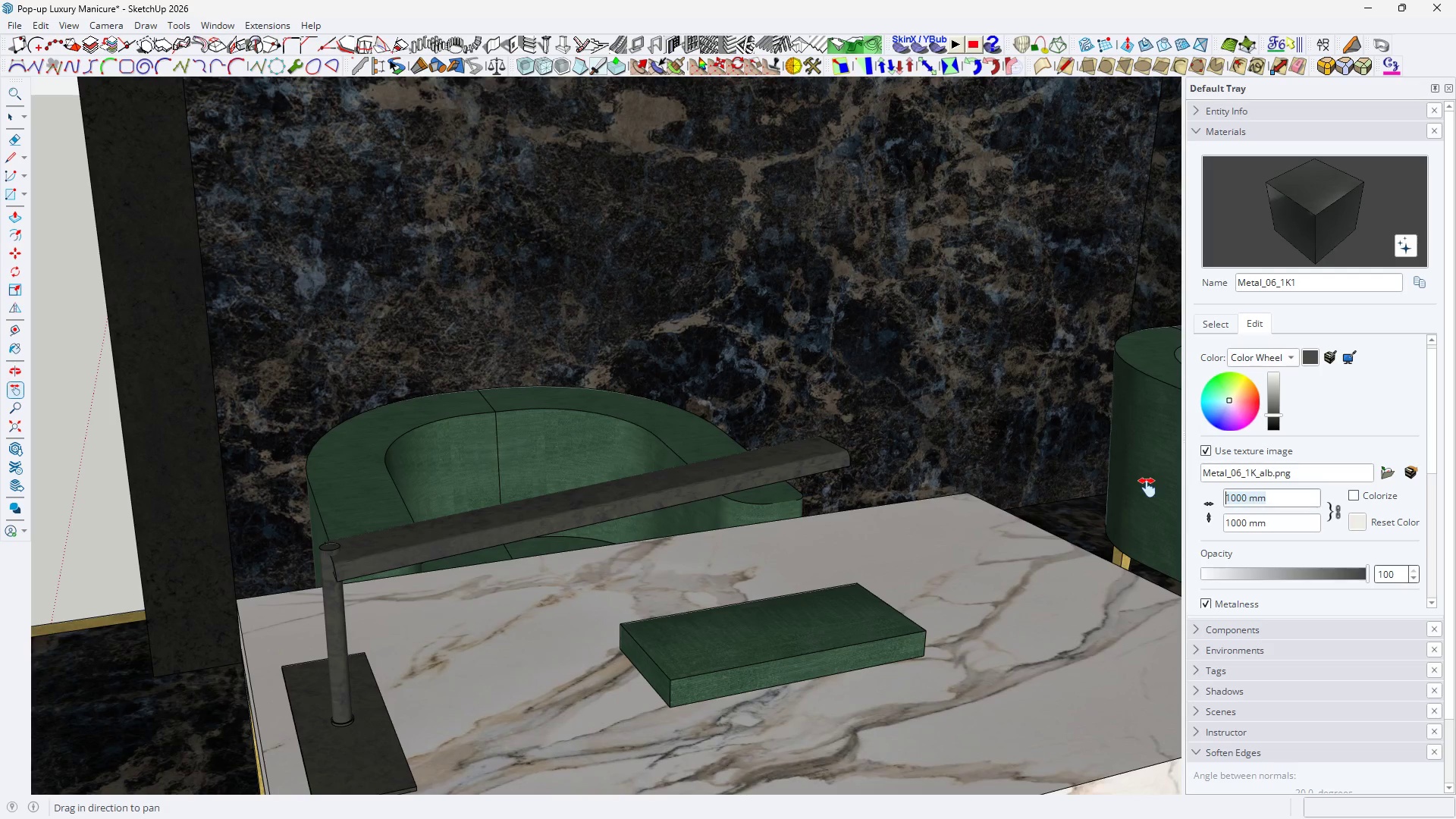 
type(250)
 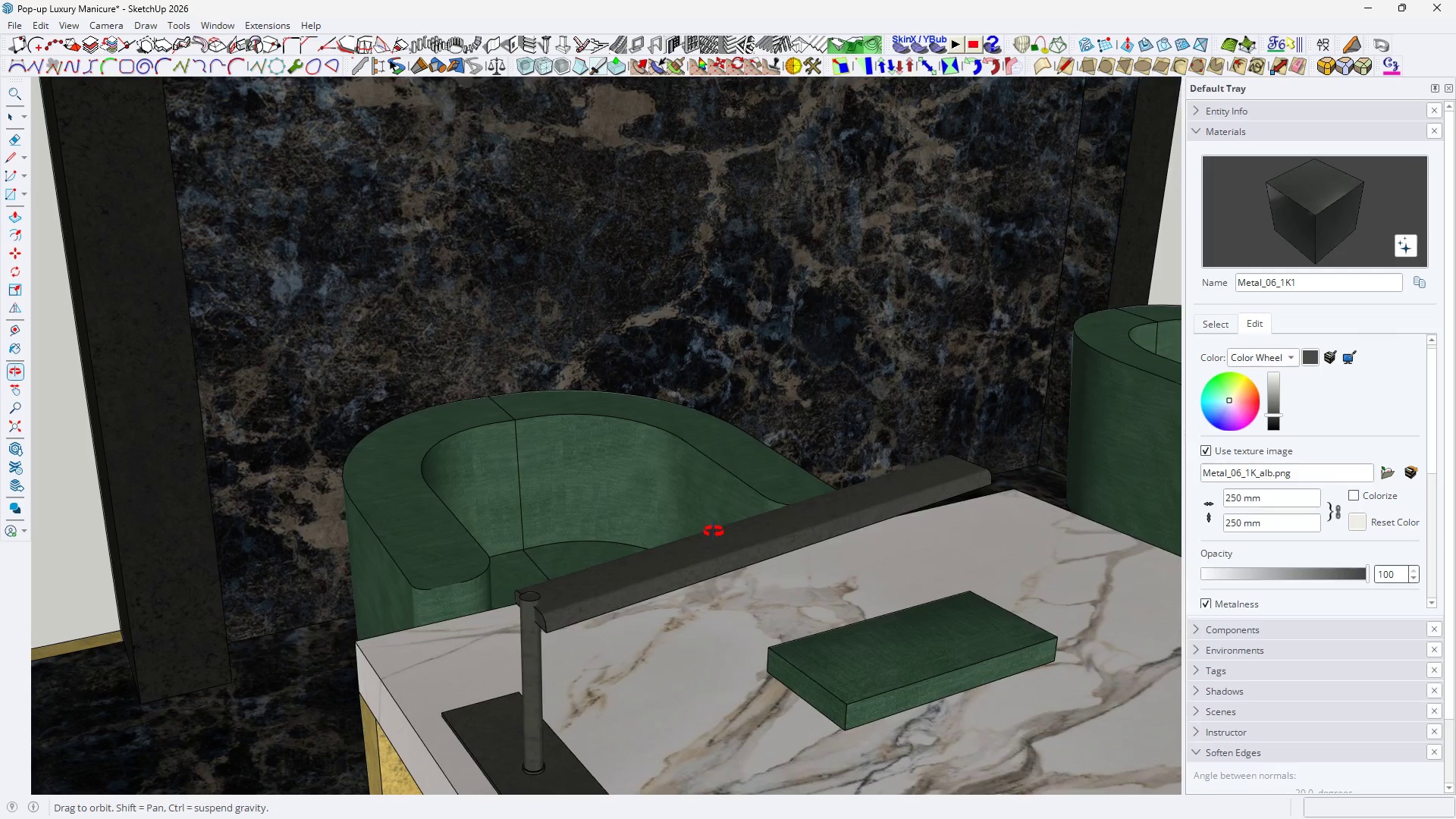 
key(Space)
 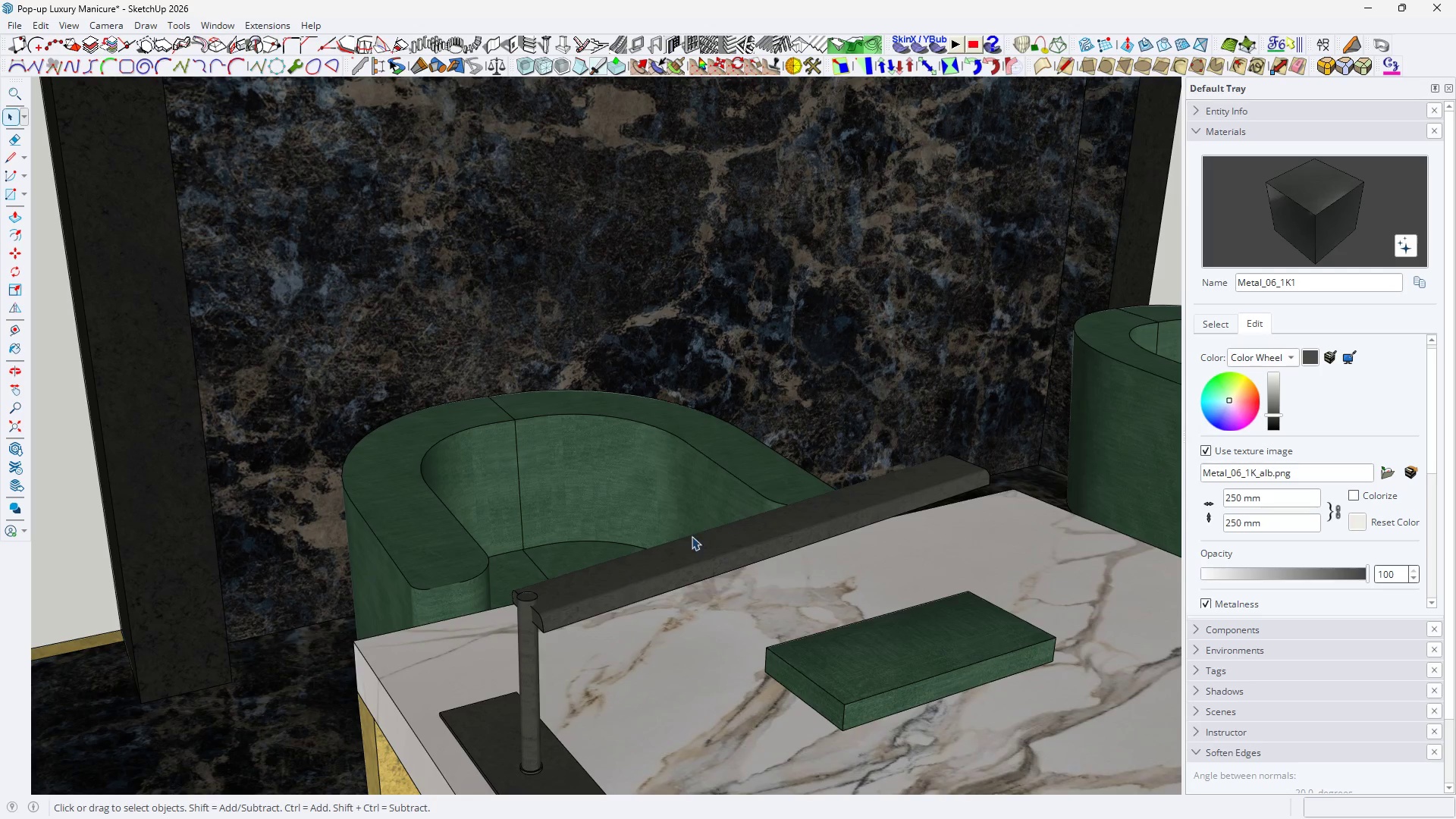 
key(H)
 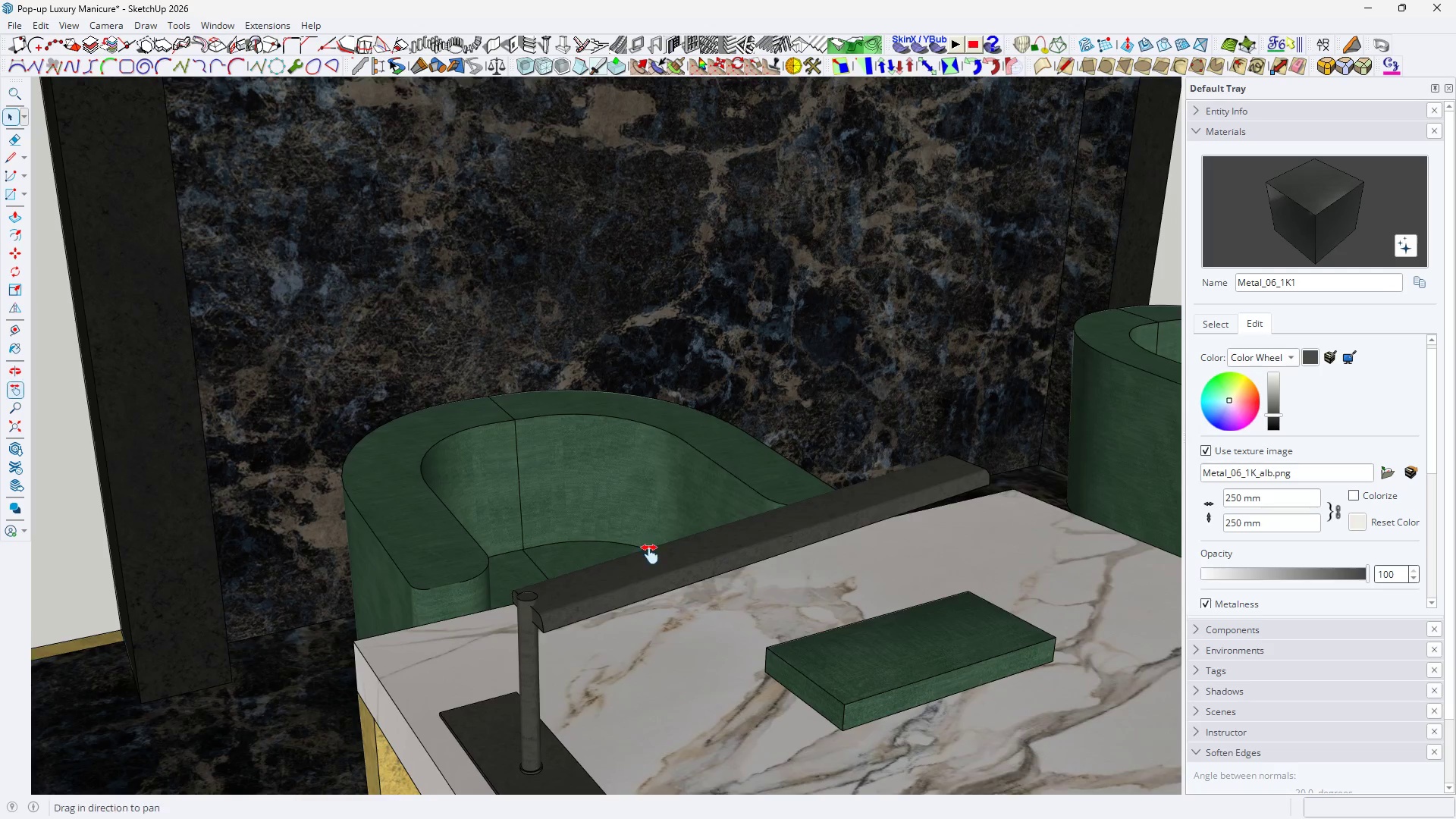 
left_click_drag(start_coordinate=[650, 552], to_coordinate=[651, 490])
 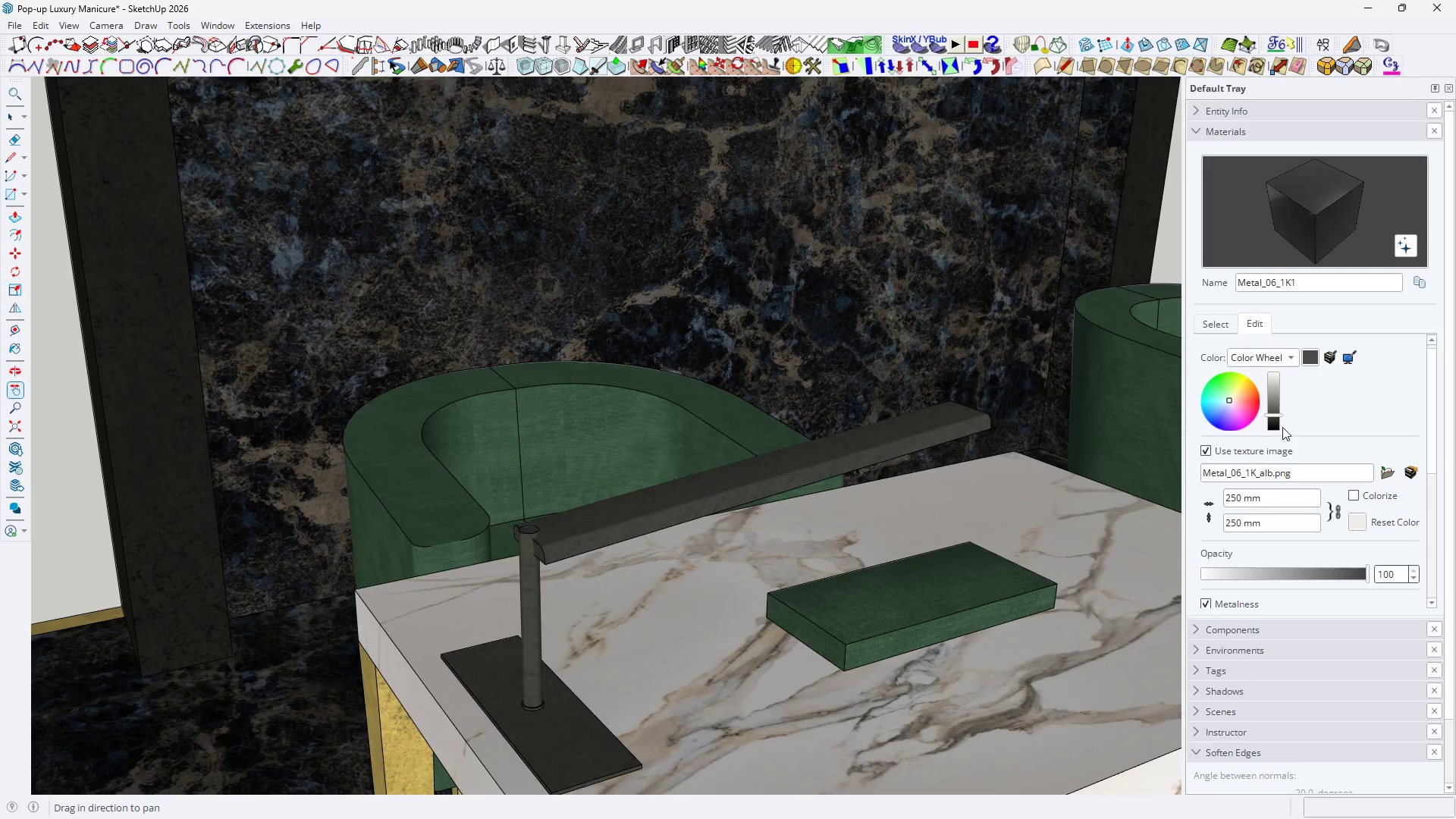 
left_click_drag(start_coordinate=[1278, 425], to_coordinate=[1281, 422])
 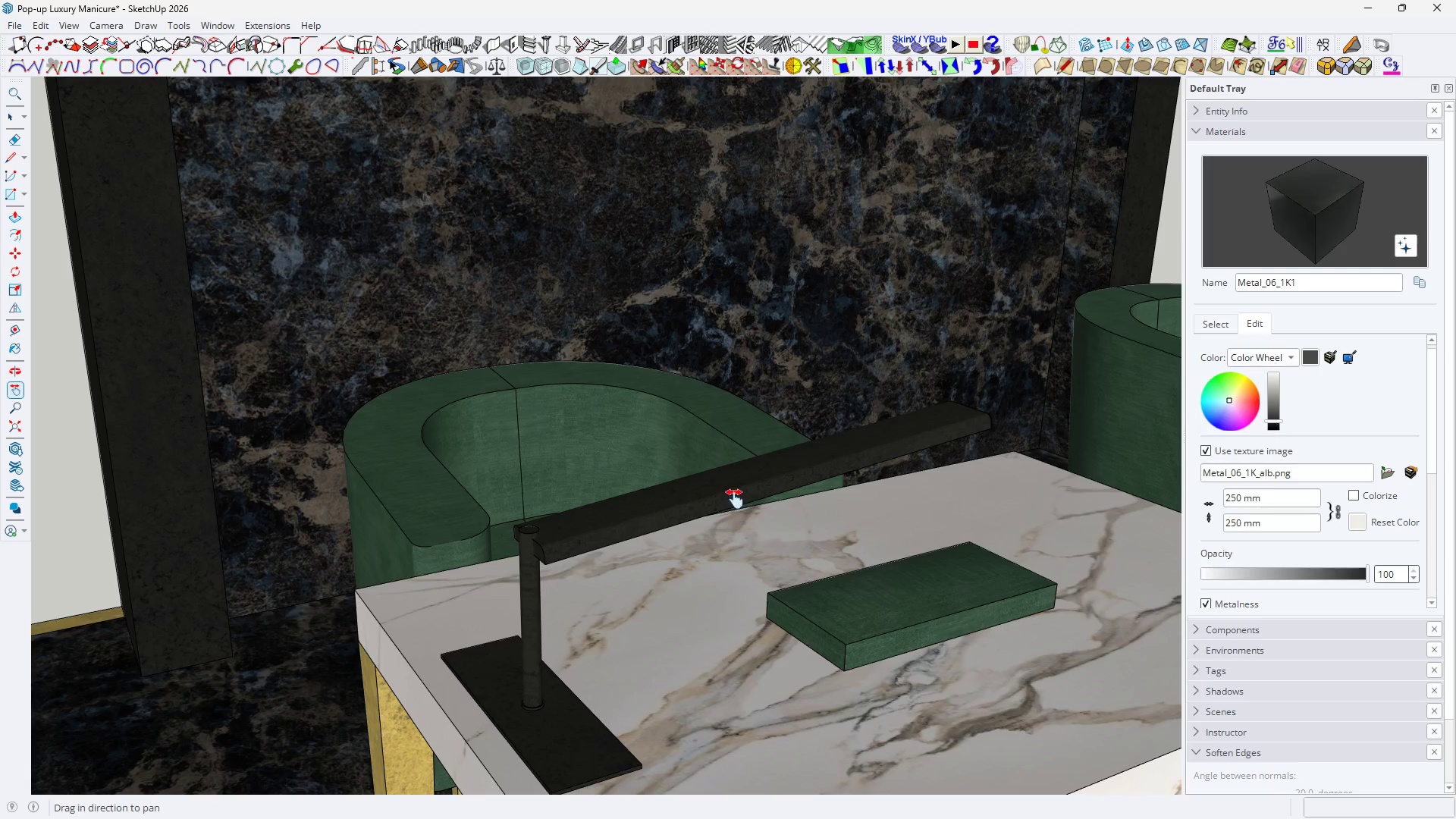 
type(HH)
 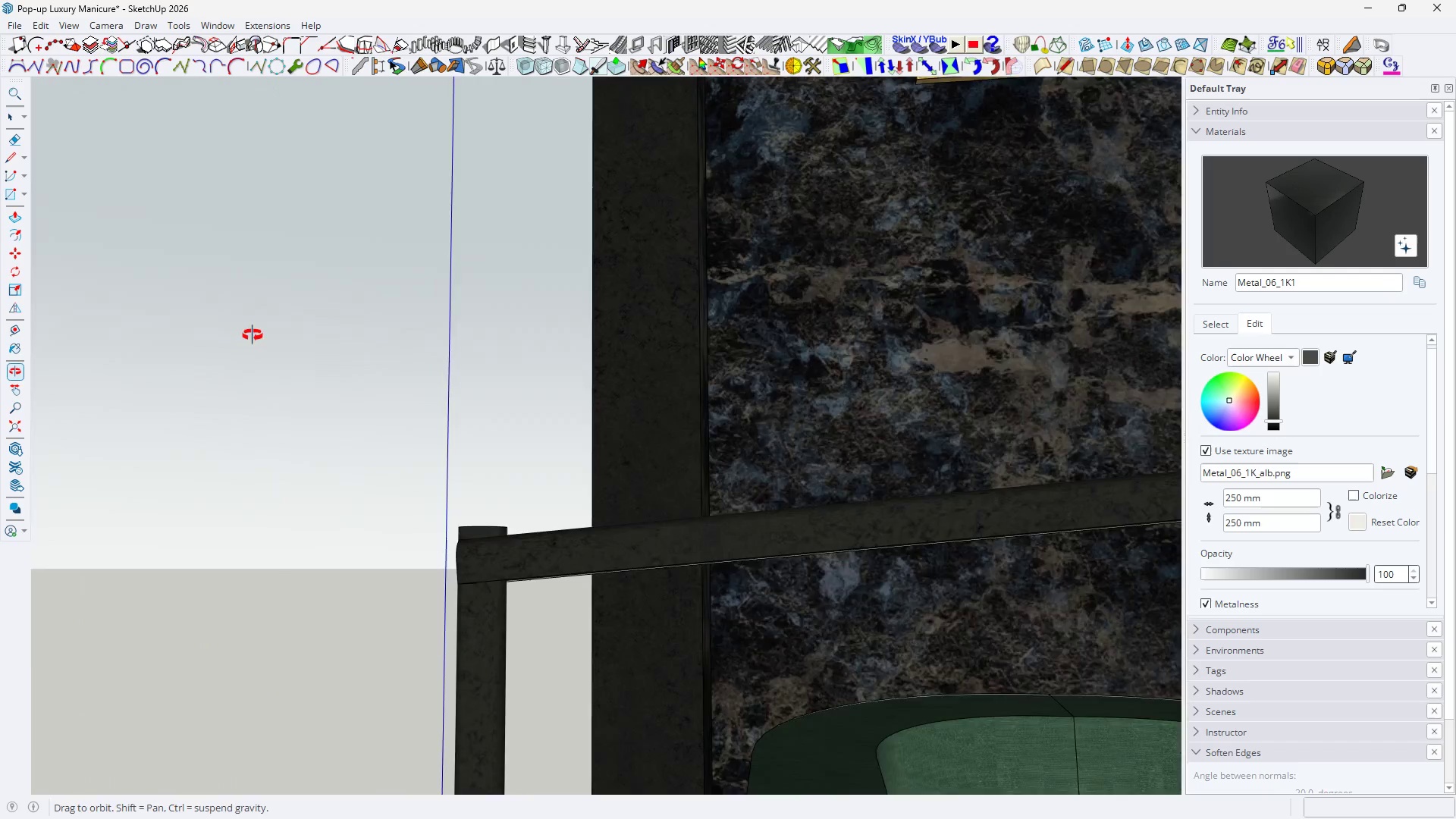 
scroll: coordinate [564, 539], scroll_direction: up, amount: 7.0
 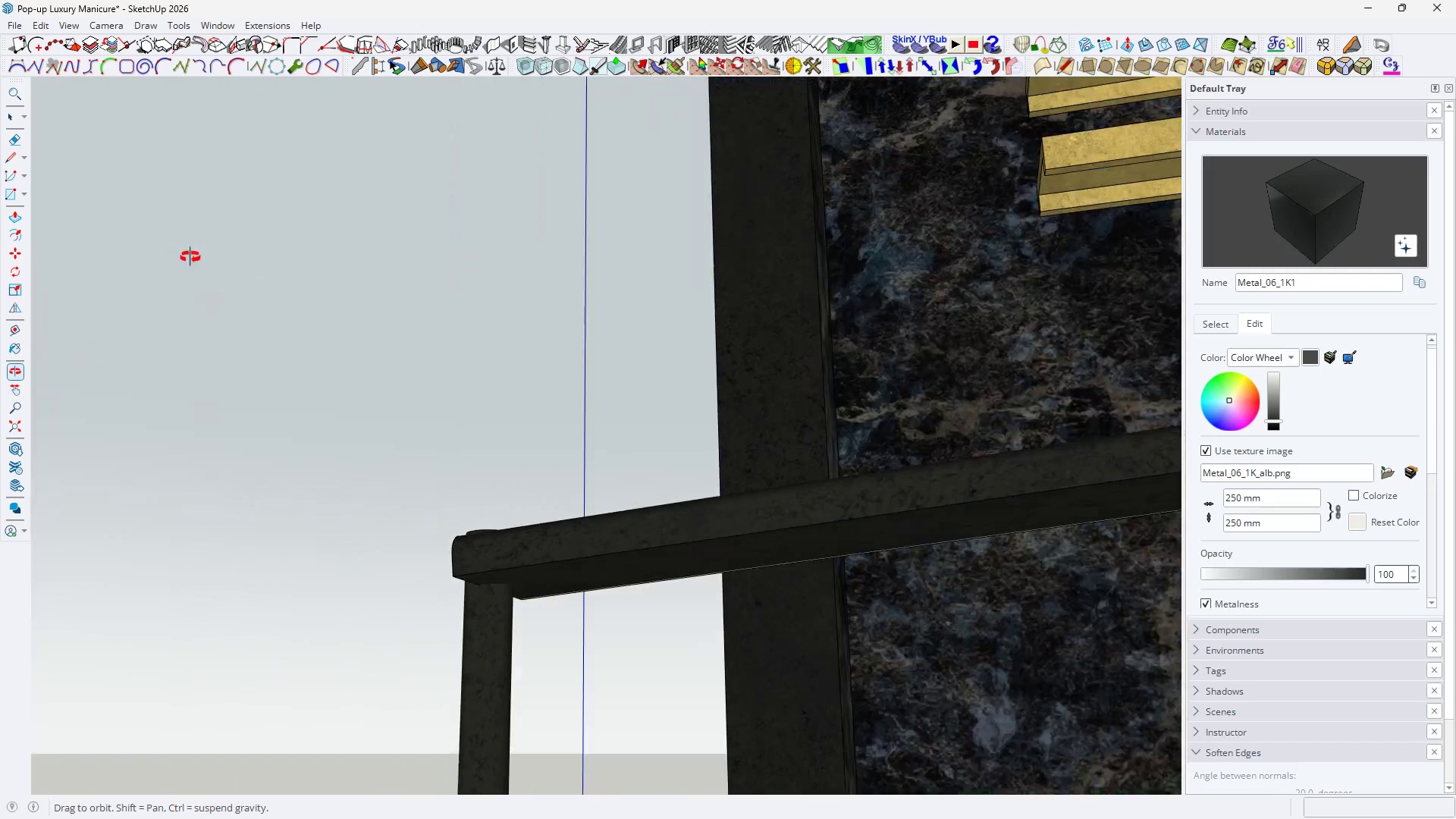 
key(H)
 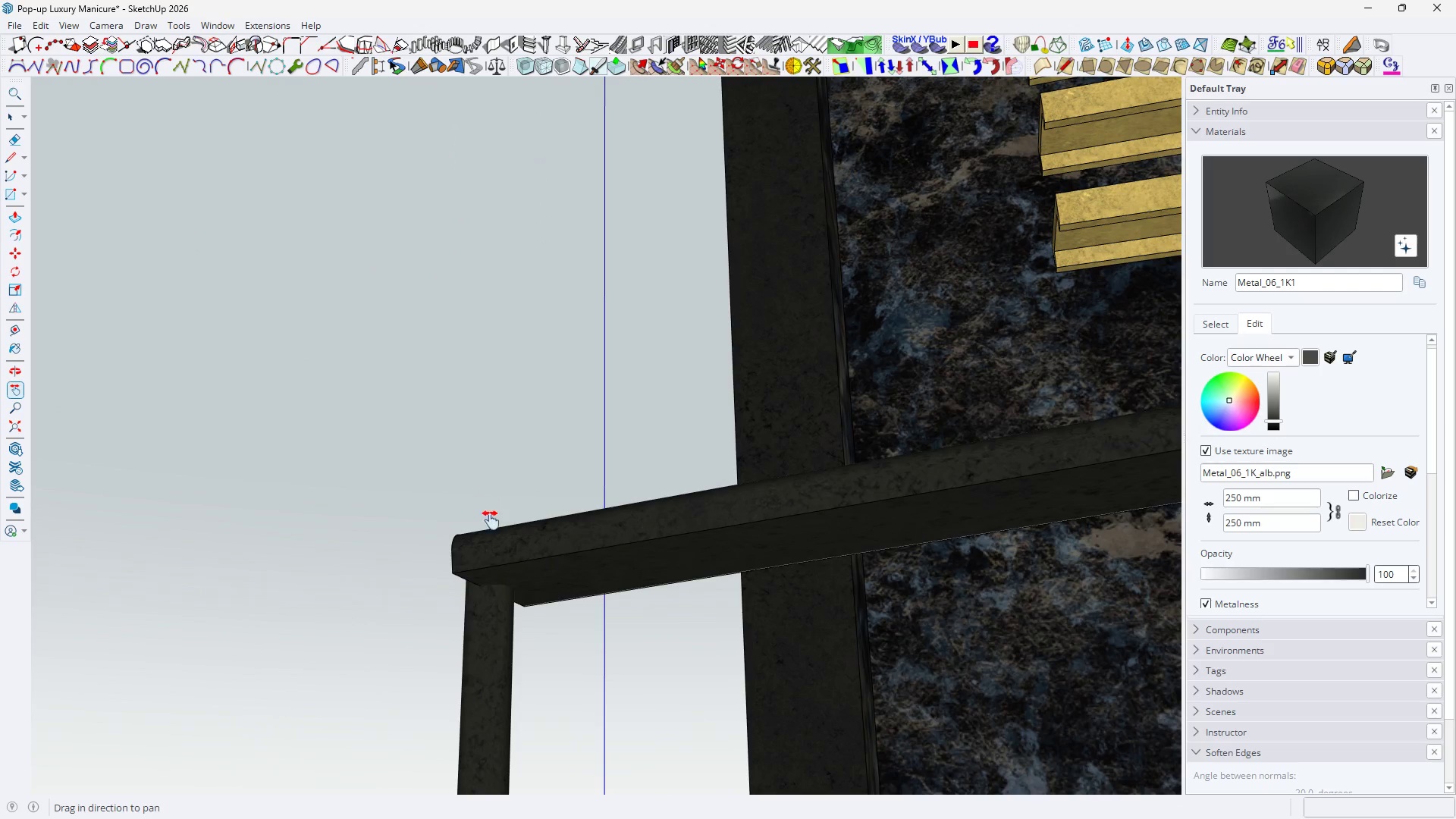 
left_click_drag(start_coordinate=[494, 519], to_coordinate=[457, 459])
 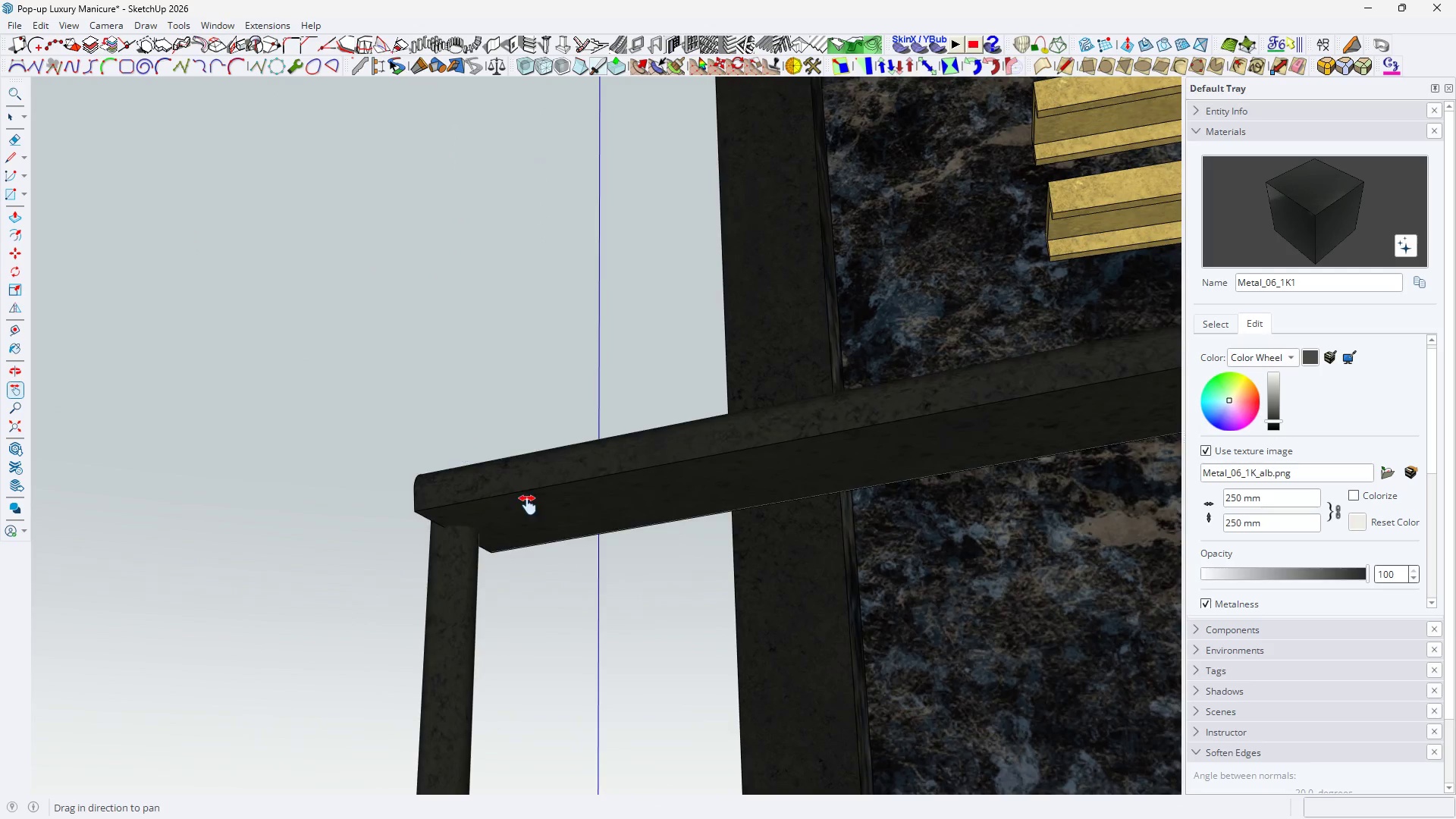 
key(Space)
 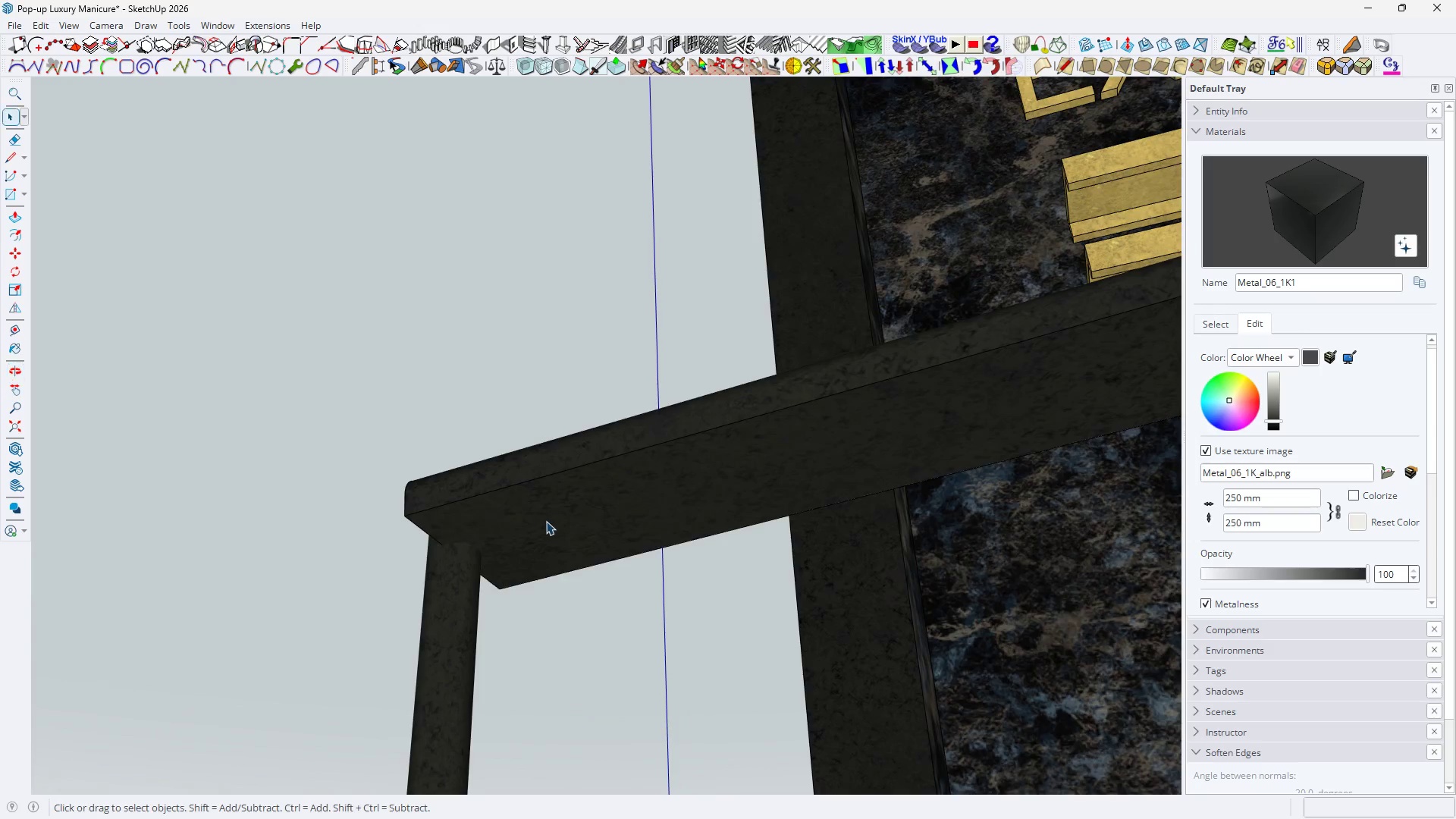 
scroll: coordinate [528, 505], scroll_direction: up, amount: 1.0
 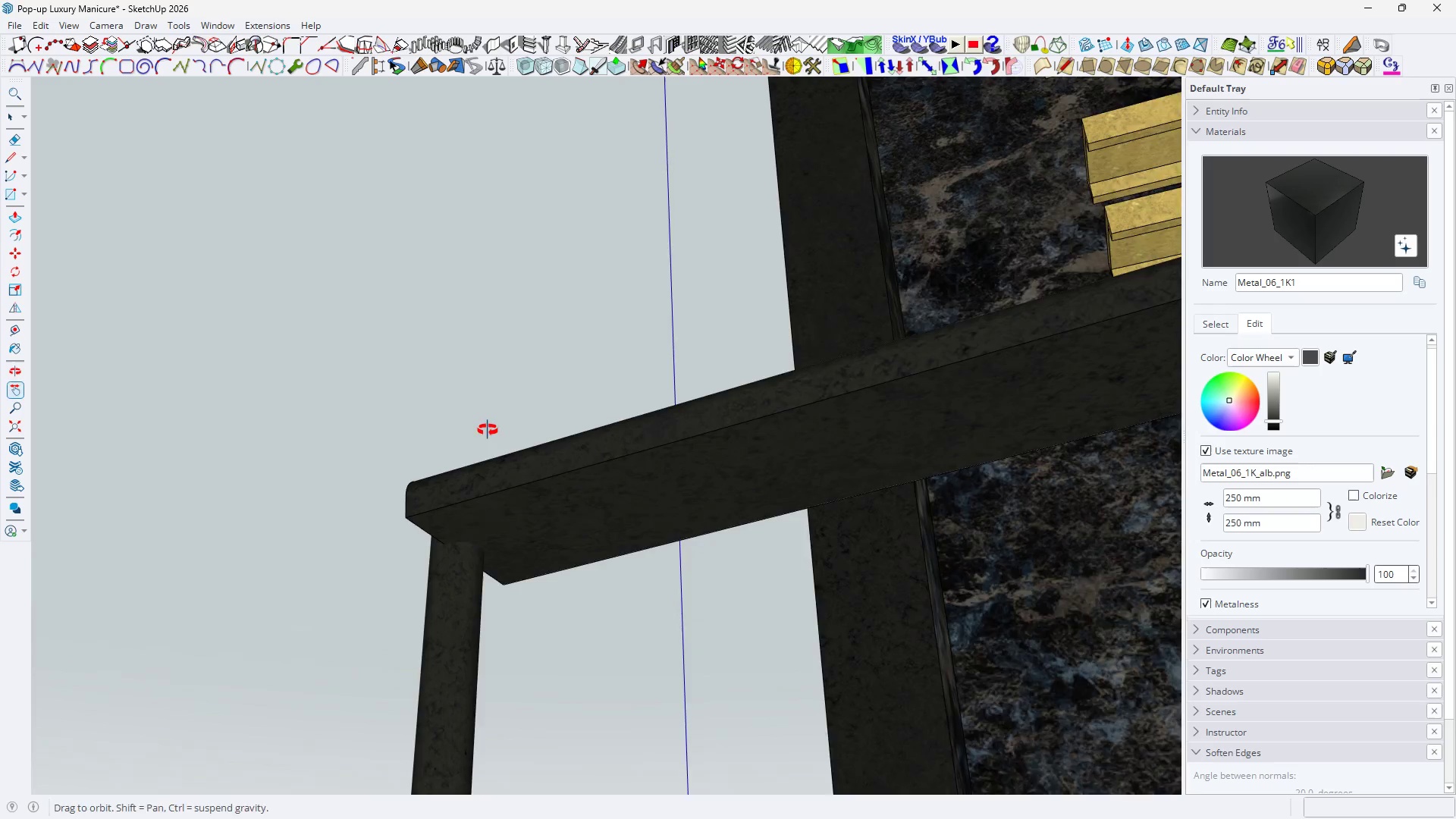 
double_click([546, 521])
 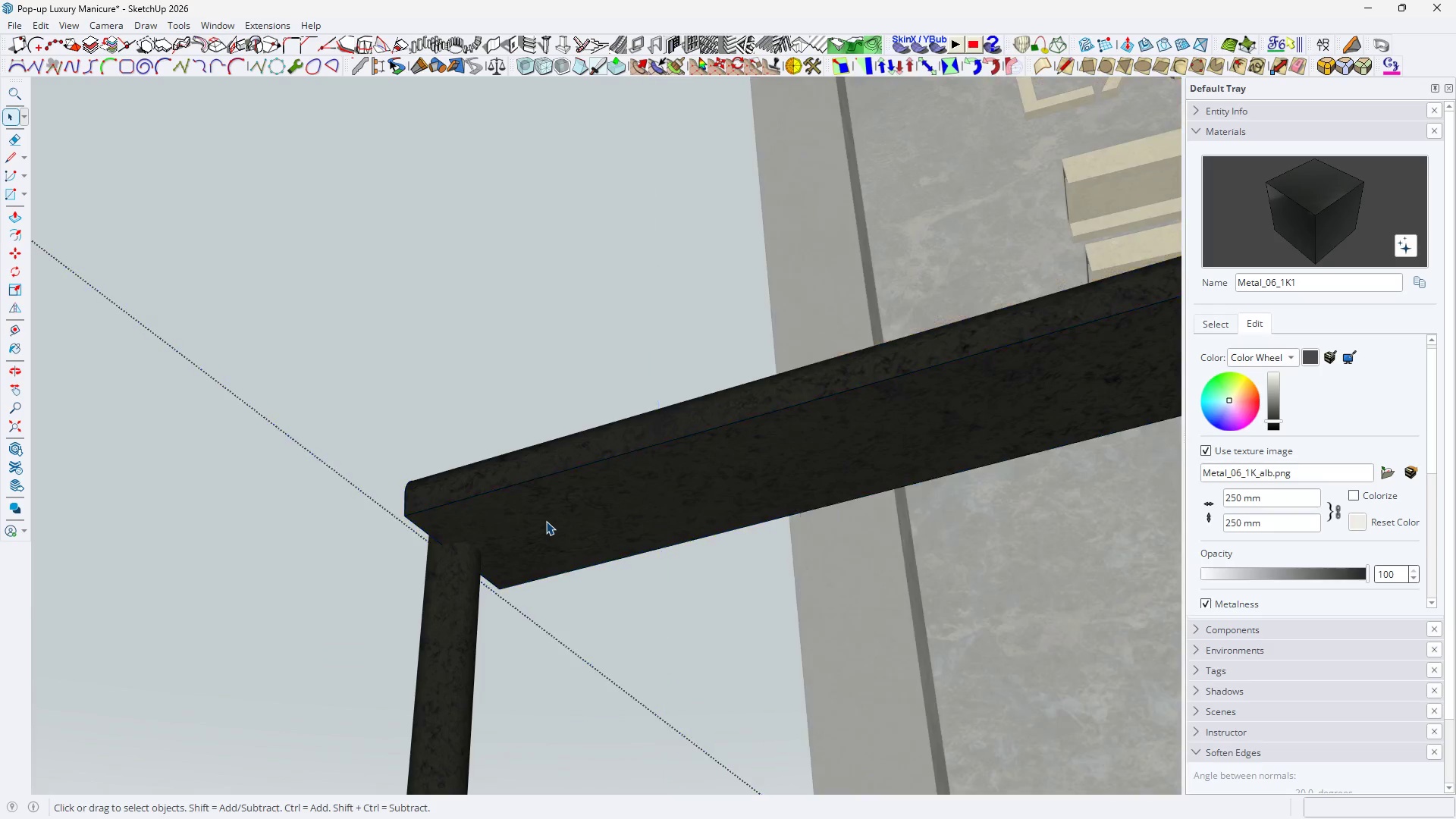 
triple_click([546, 521])
 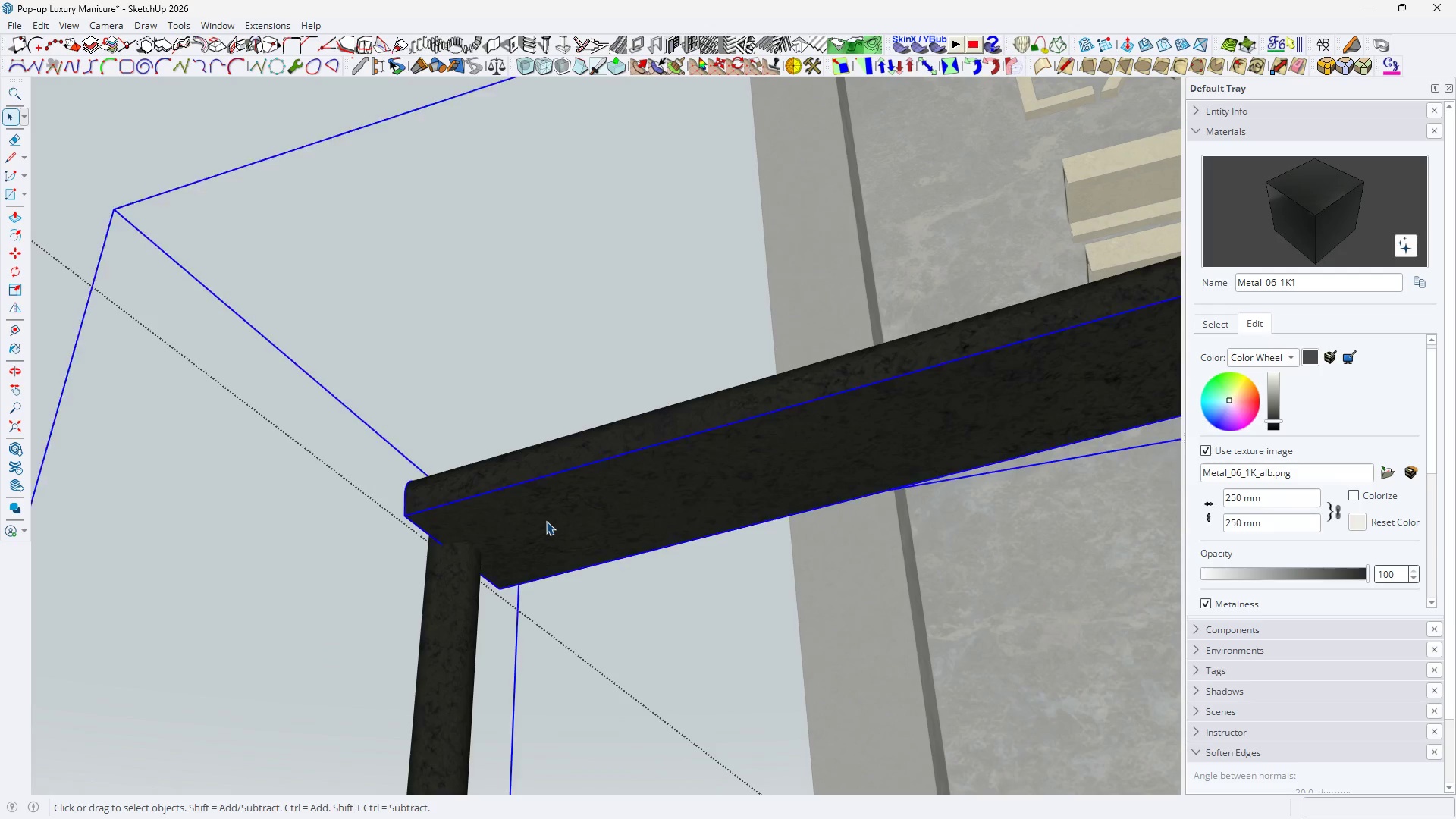 
triple_click([546, 521])
 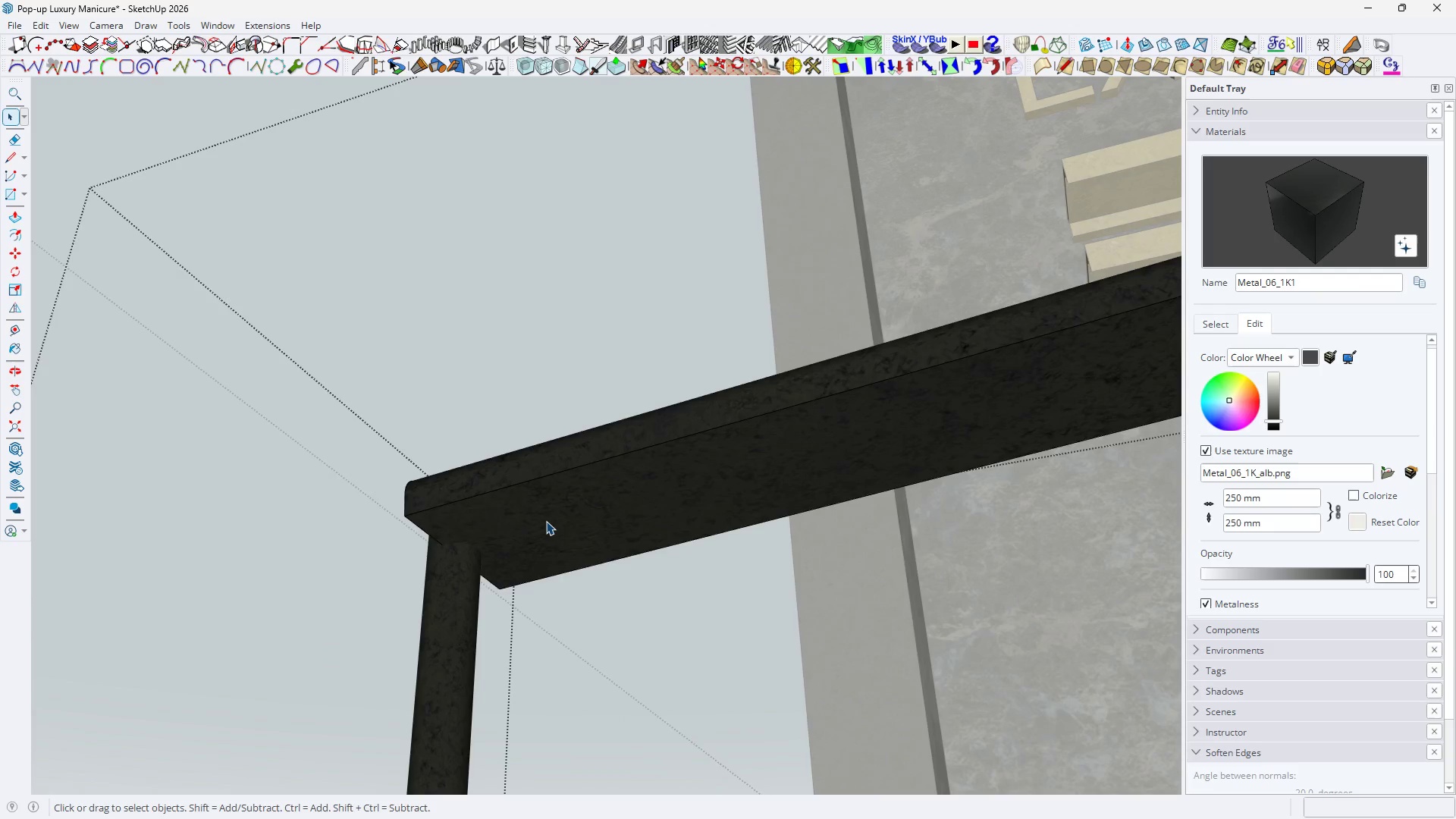 
triple_click([546, 521])
 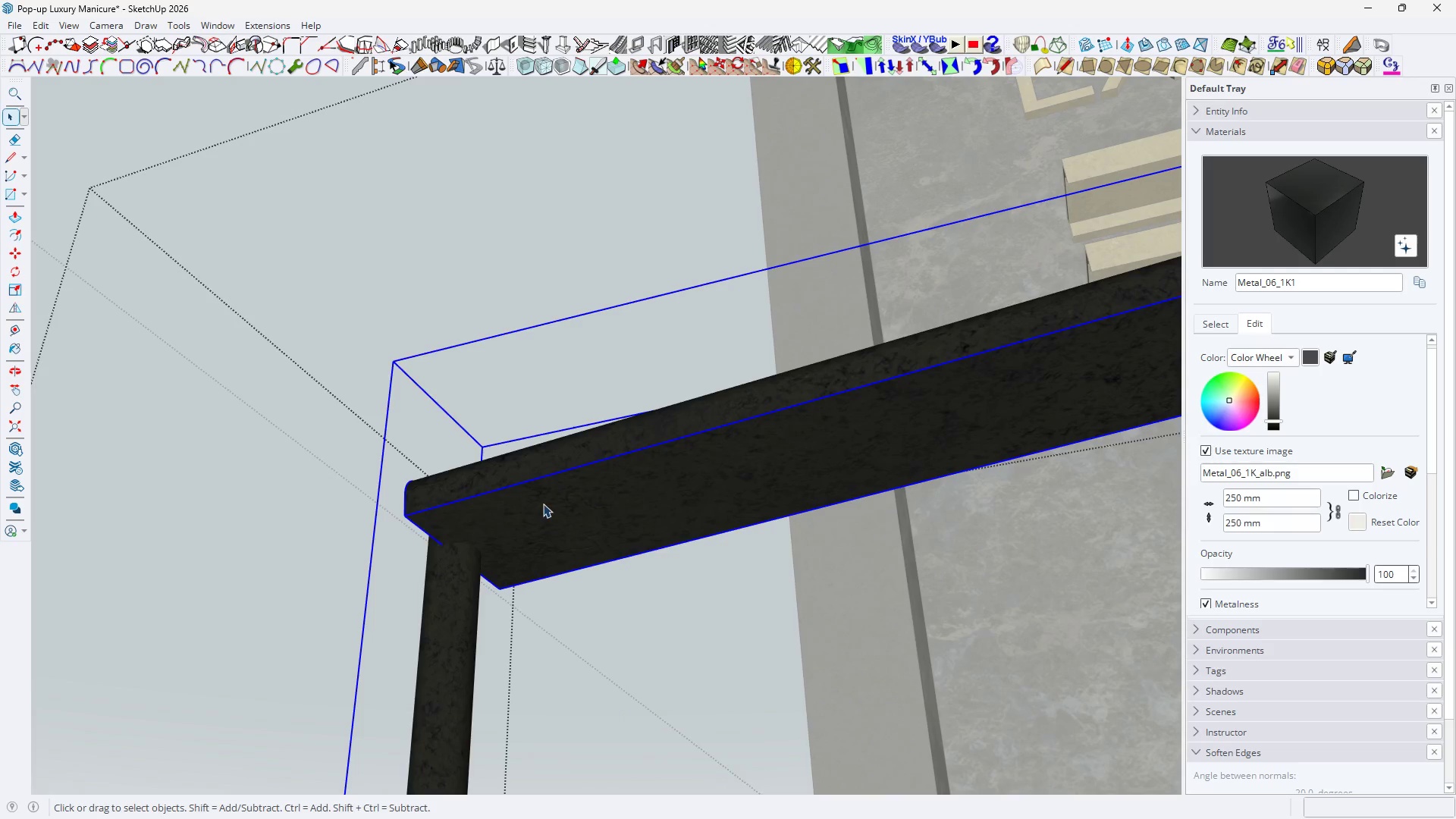 
triple_click([543, 504])
 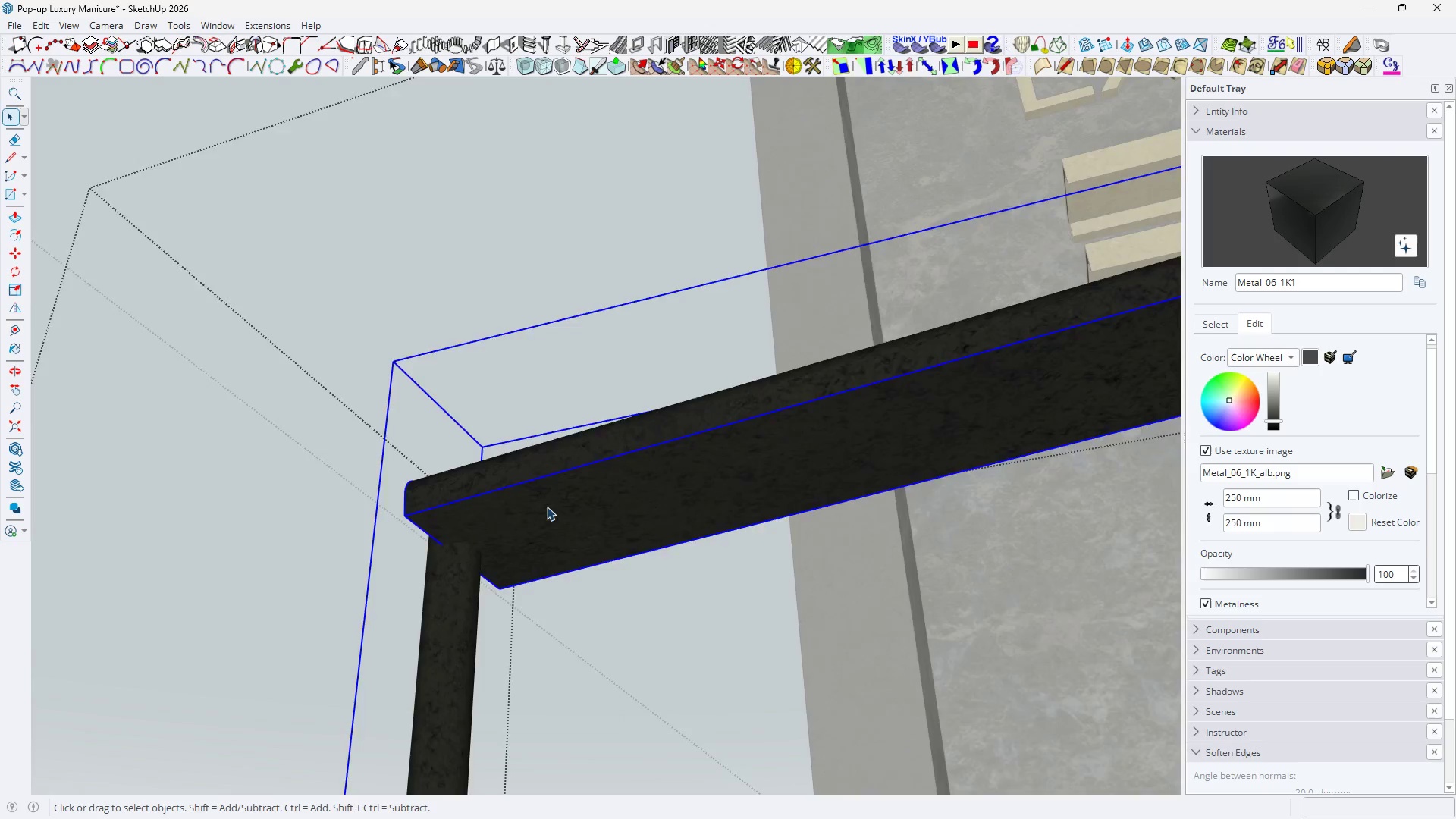 
double_click([543, 497])
 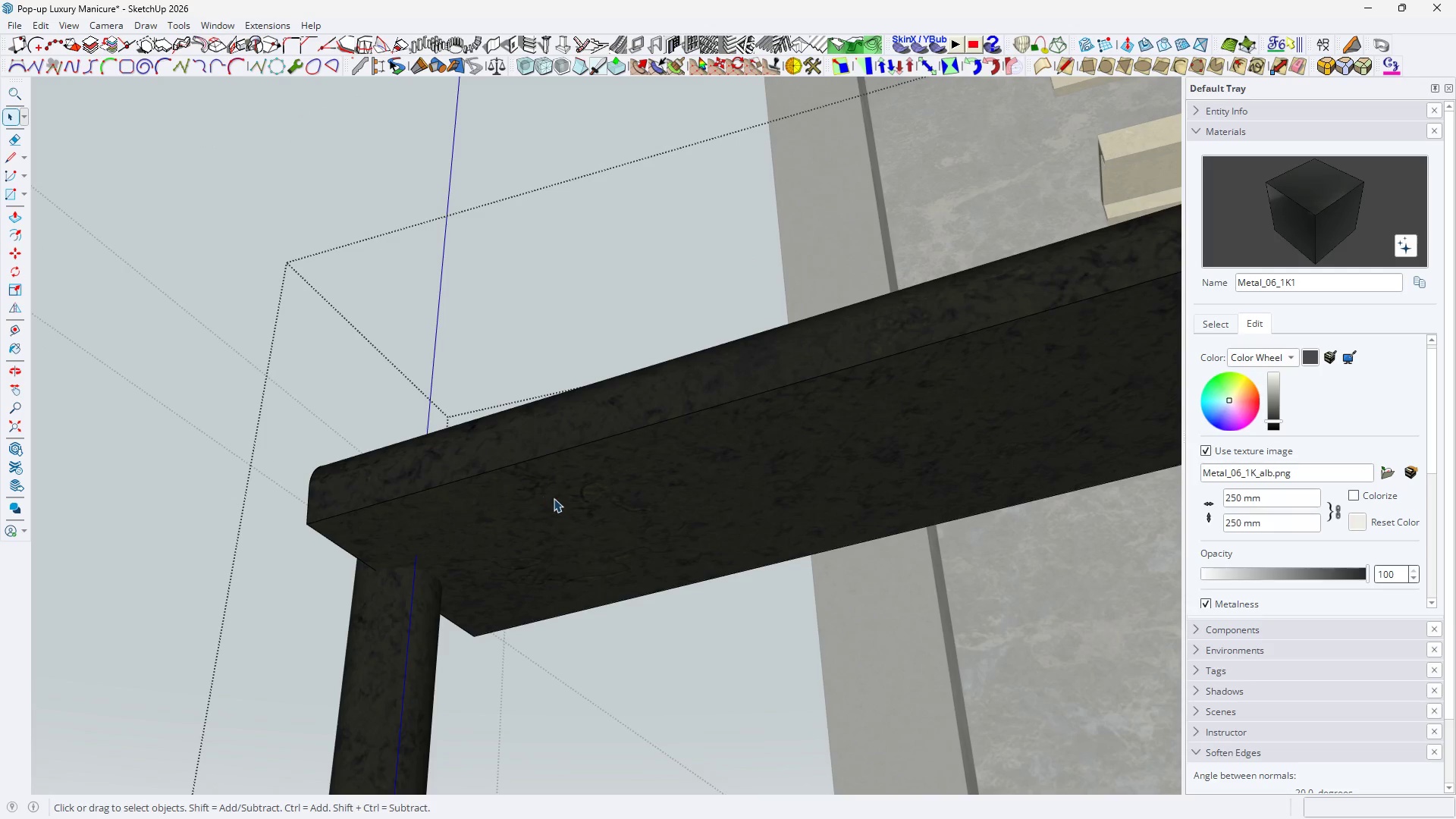 
scroll: coordinate [543, 498], scroll_direction: up, amount: 5.0
 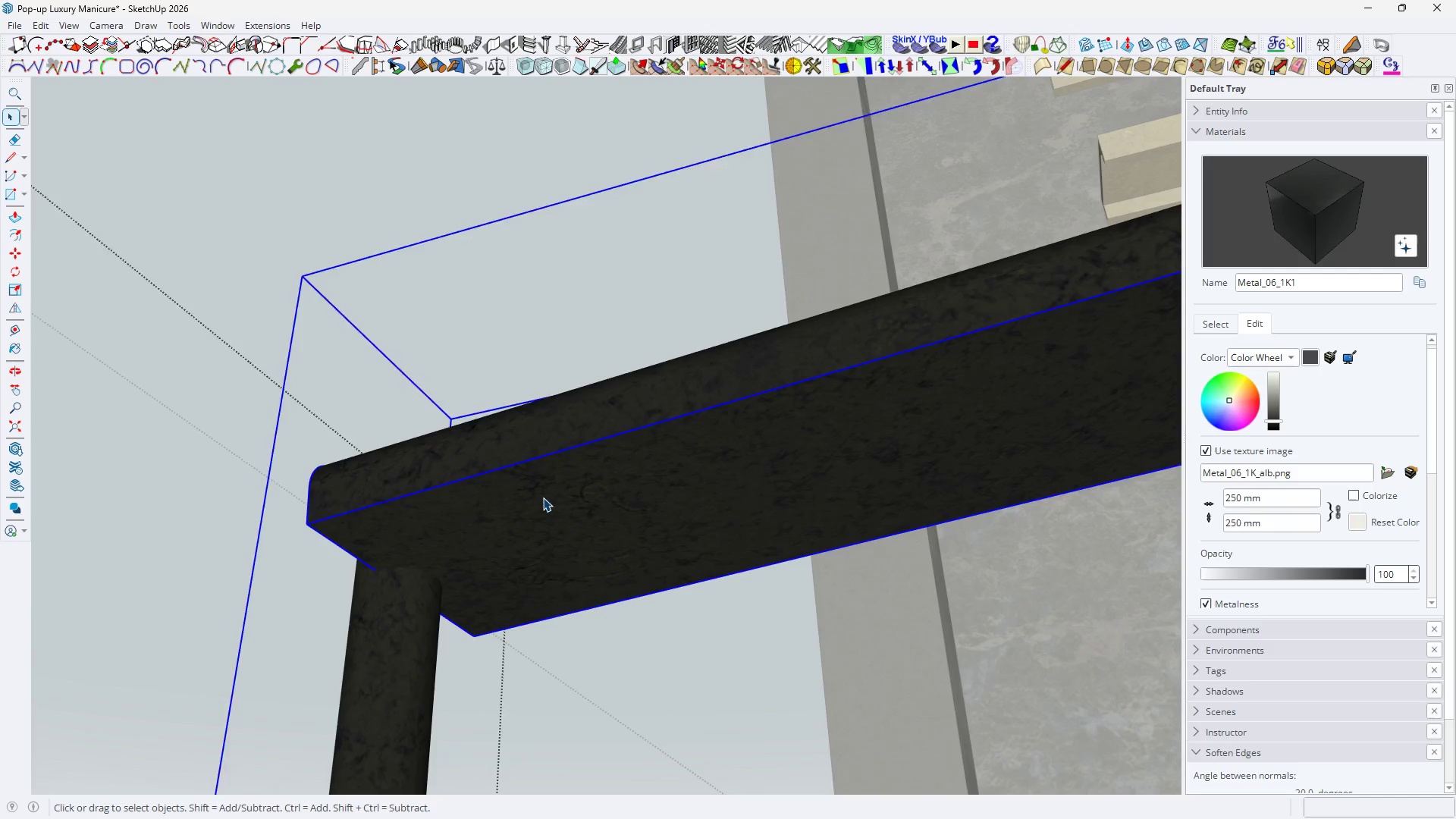 
triple_click([557, 500])
 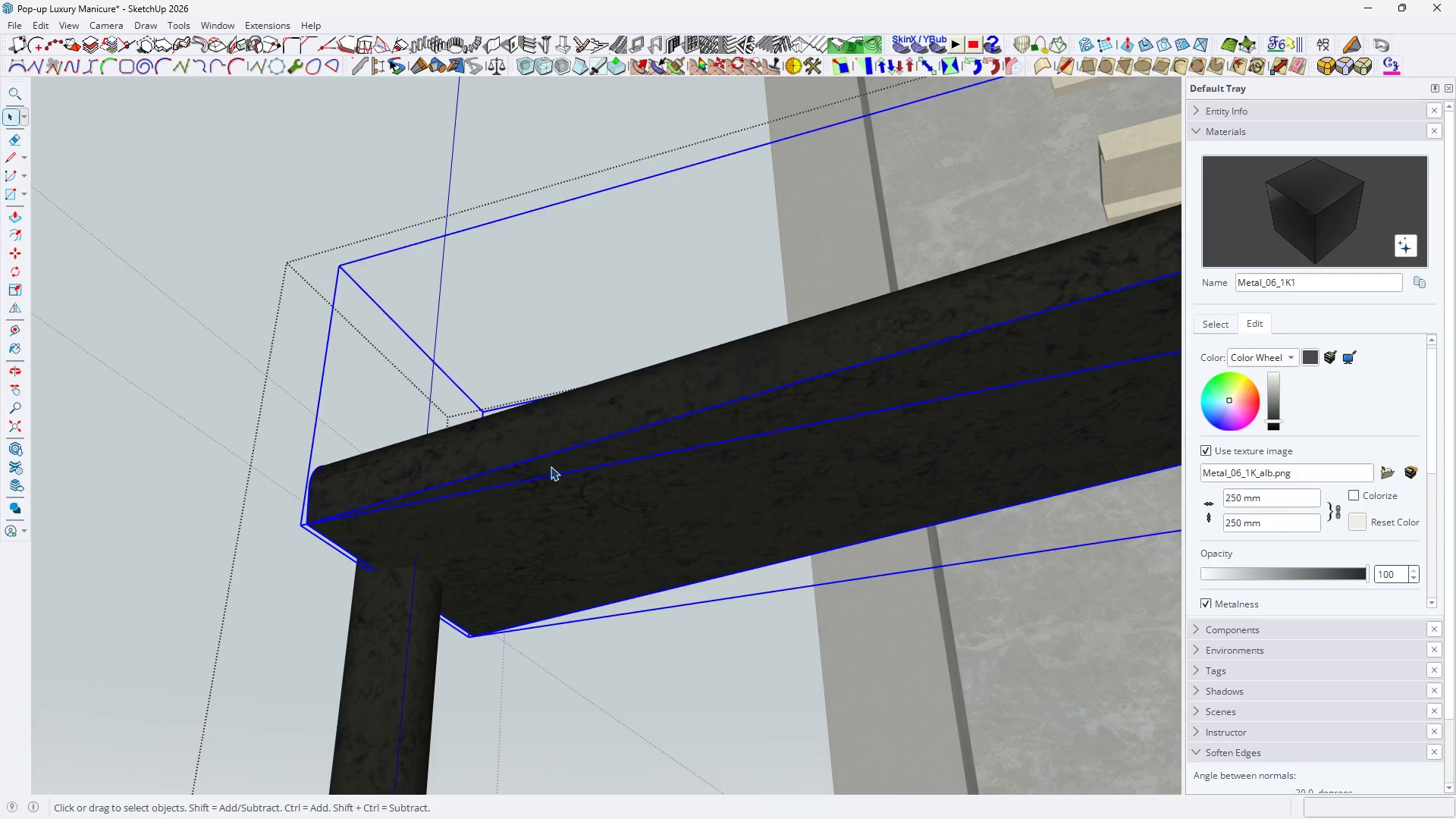 
key(F)
 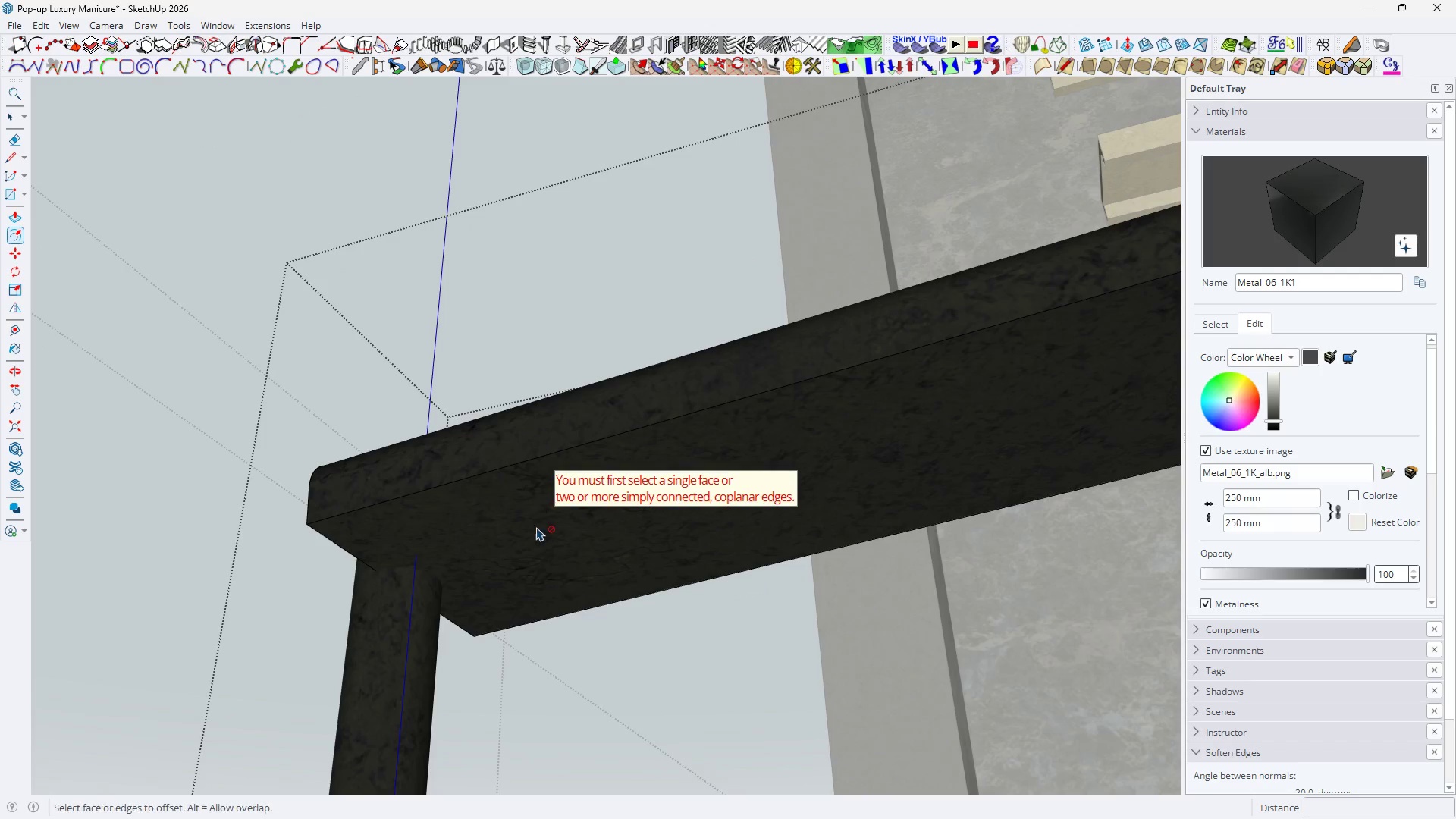 
key(Space)
 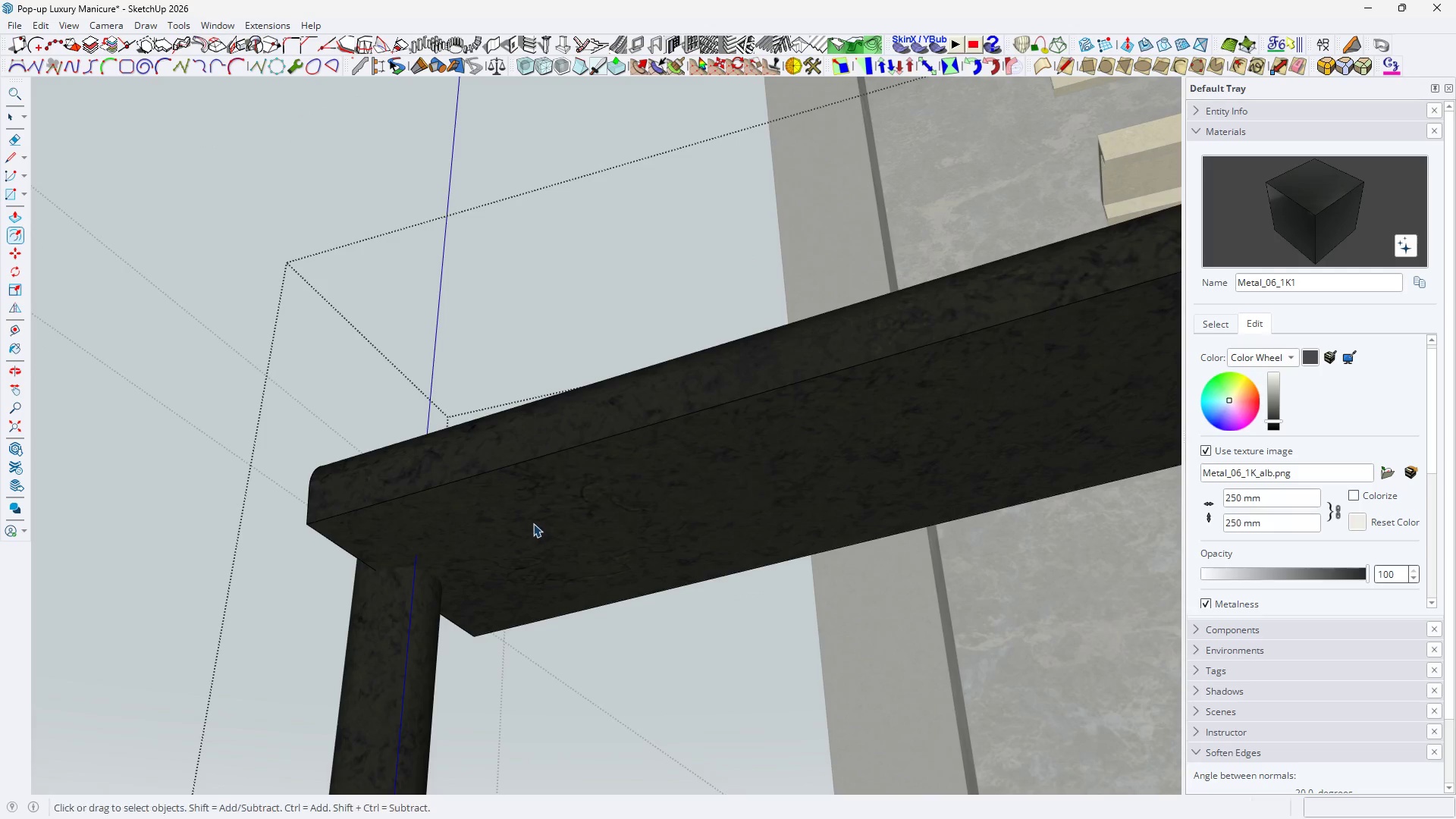 
left_click([533, 523])
 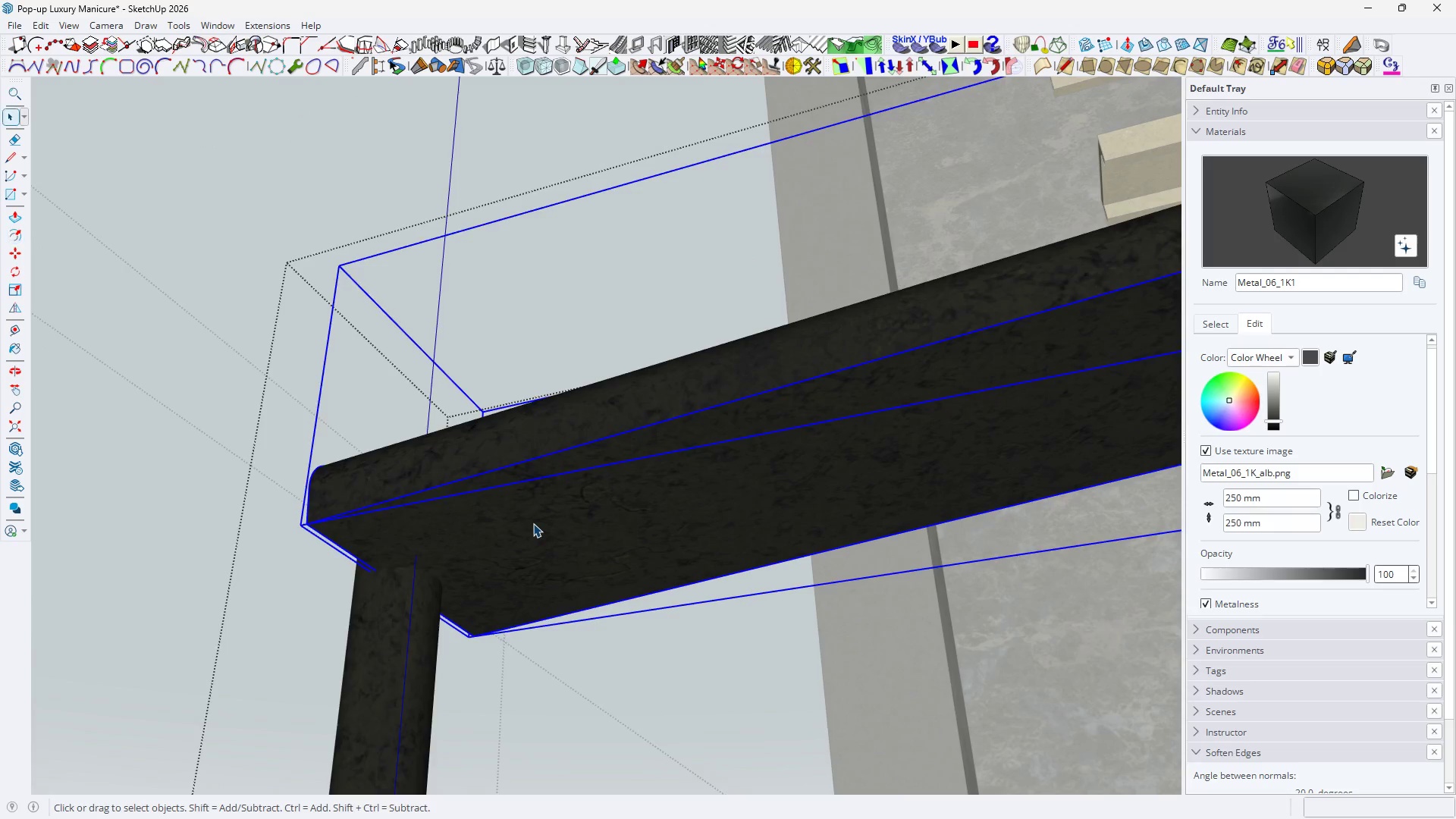 
double_click([533, 523])
 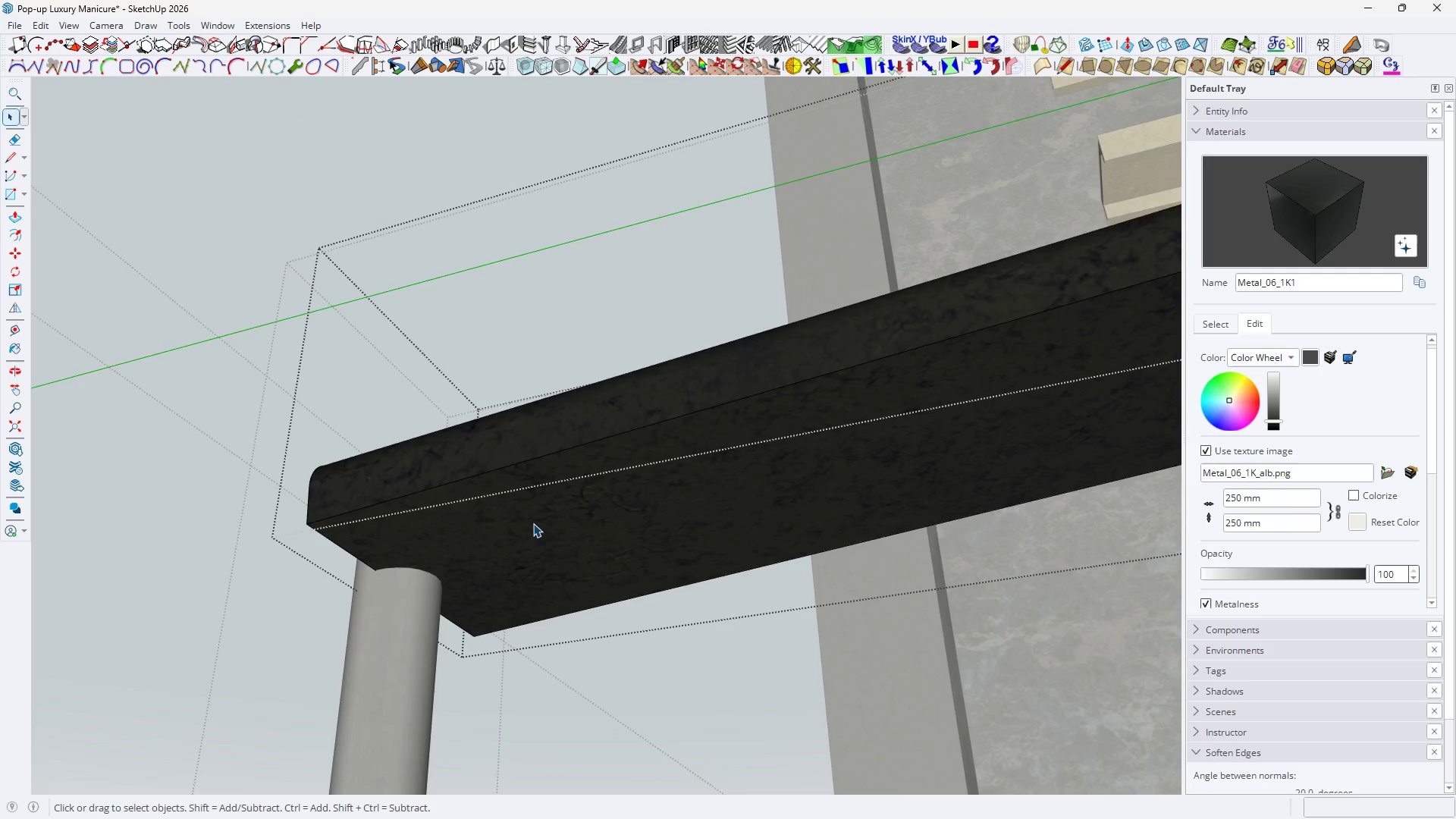 
triple_click([533, 523])
 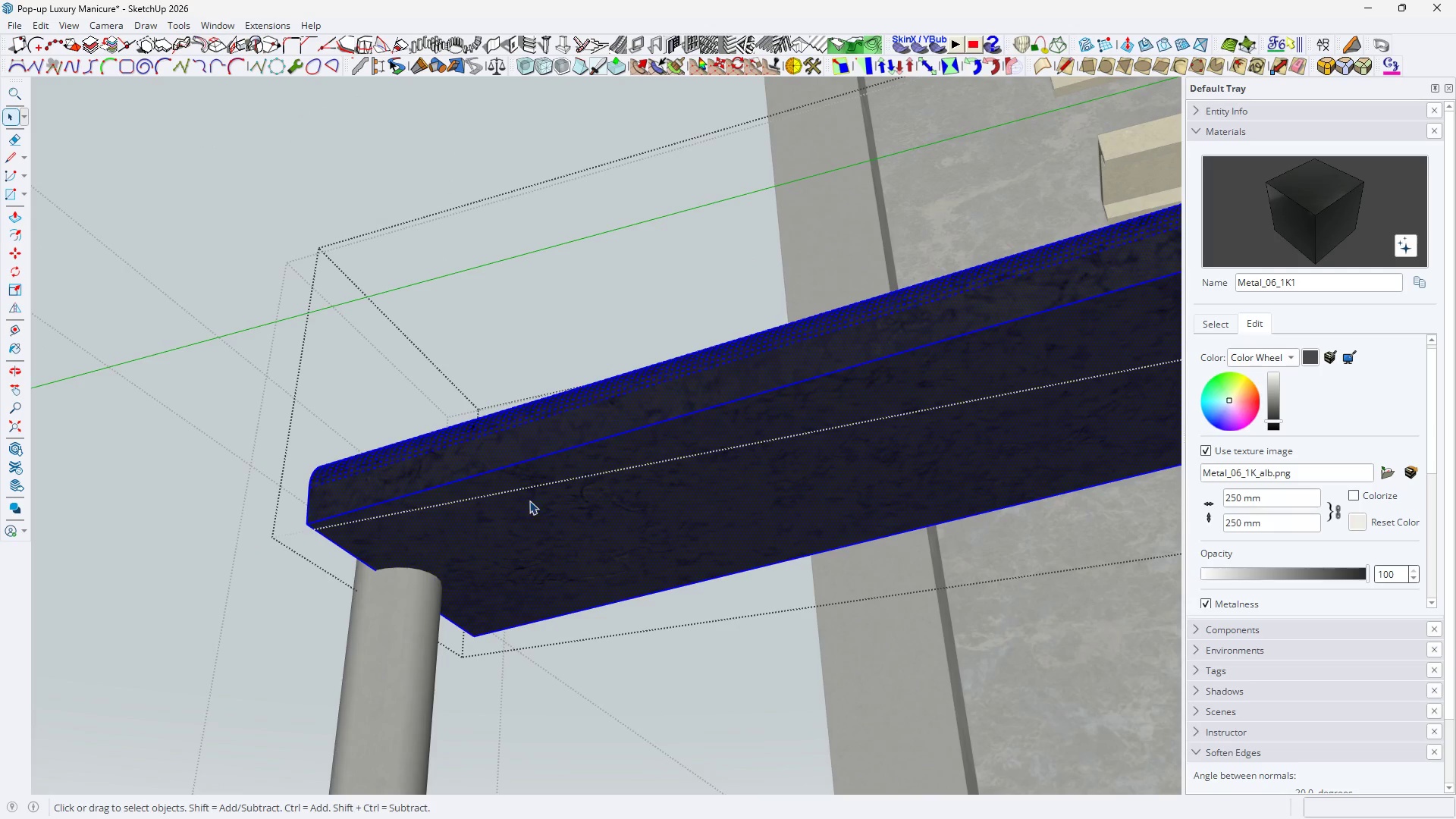 
triple_click([529, 500])
 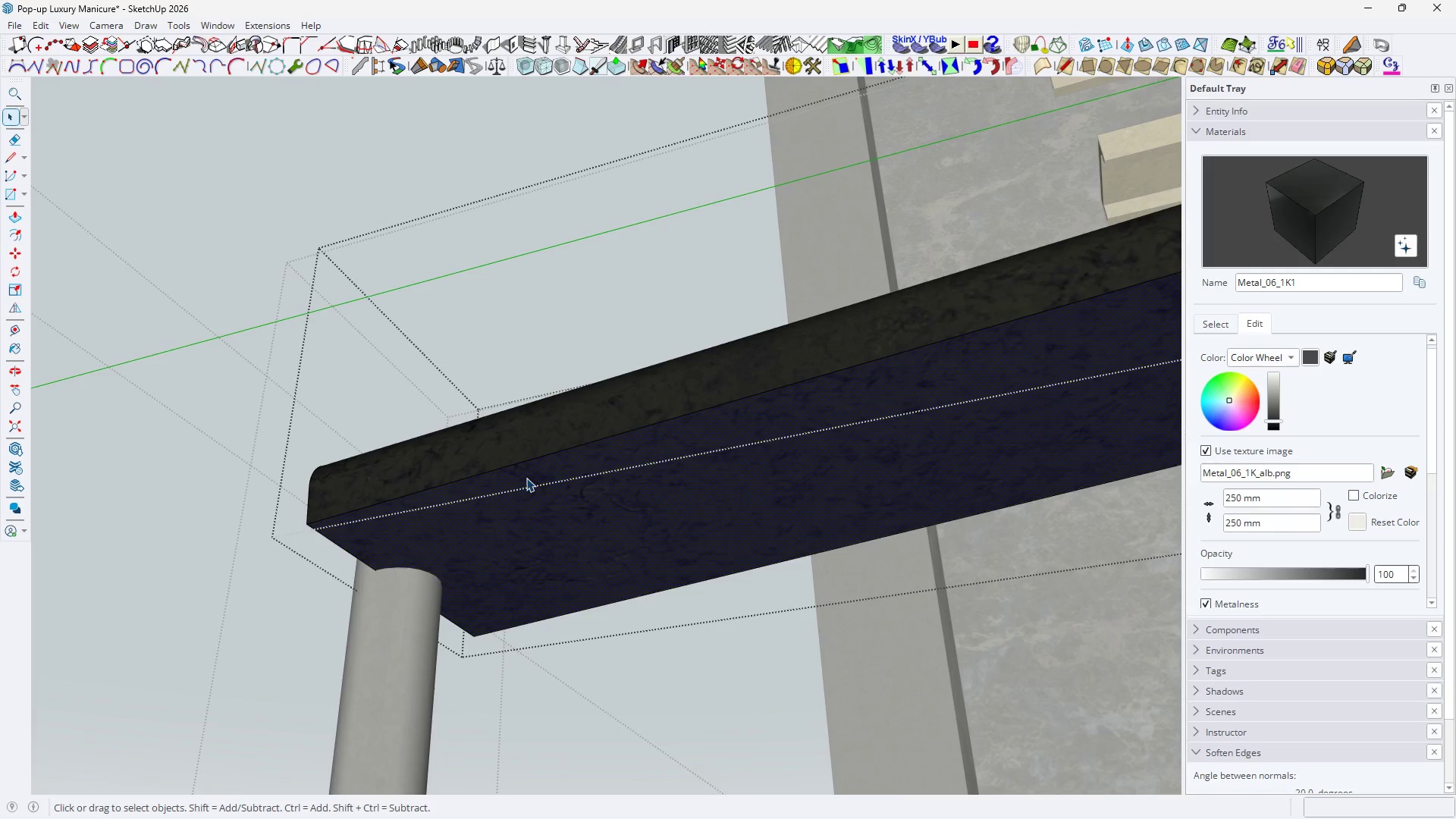 
key(F)
 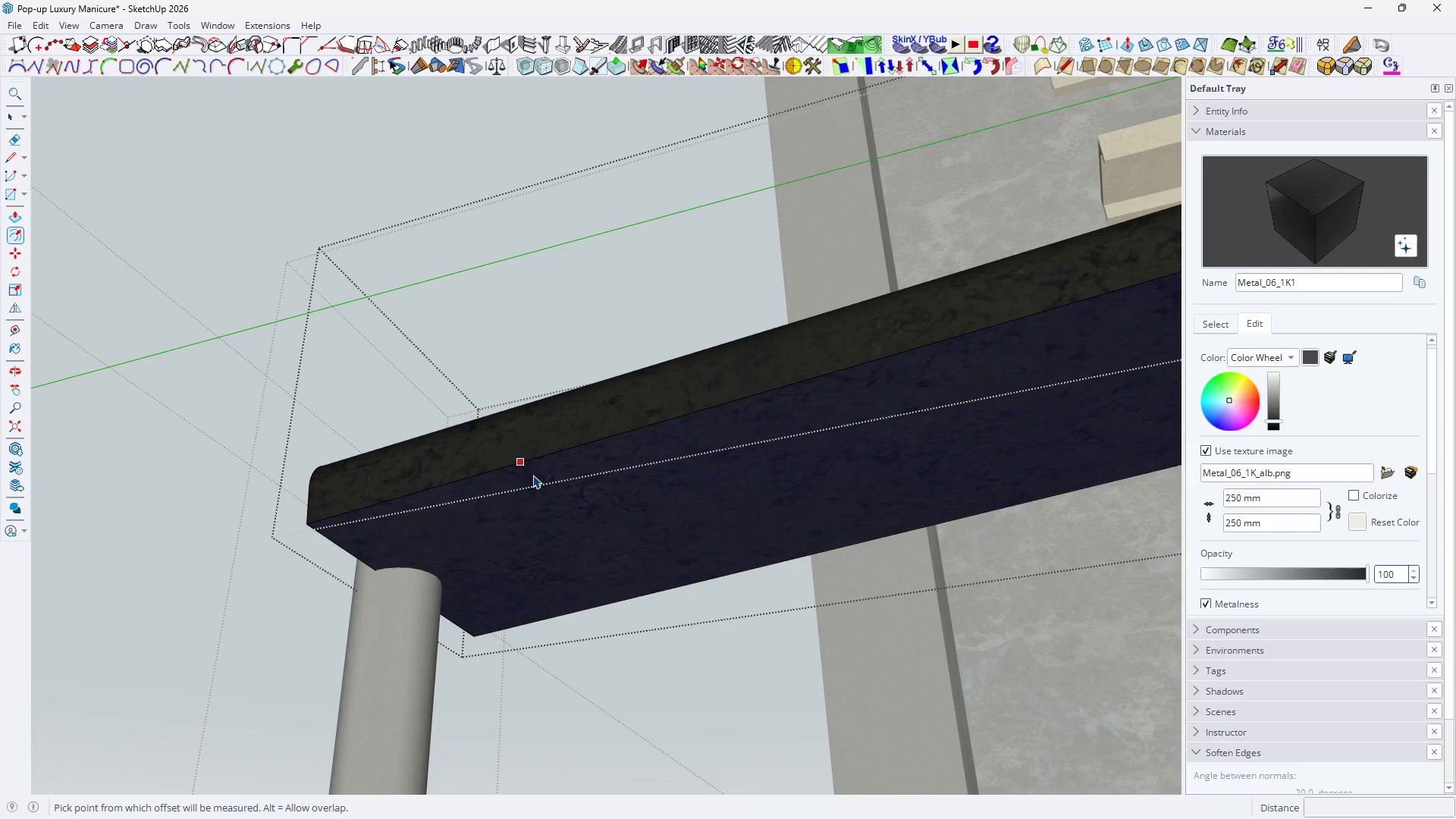 
left_click([533, 475])
 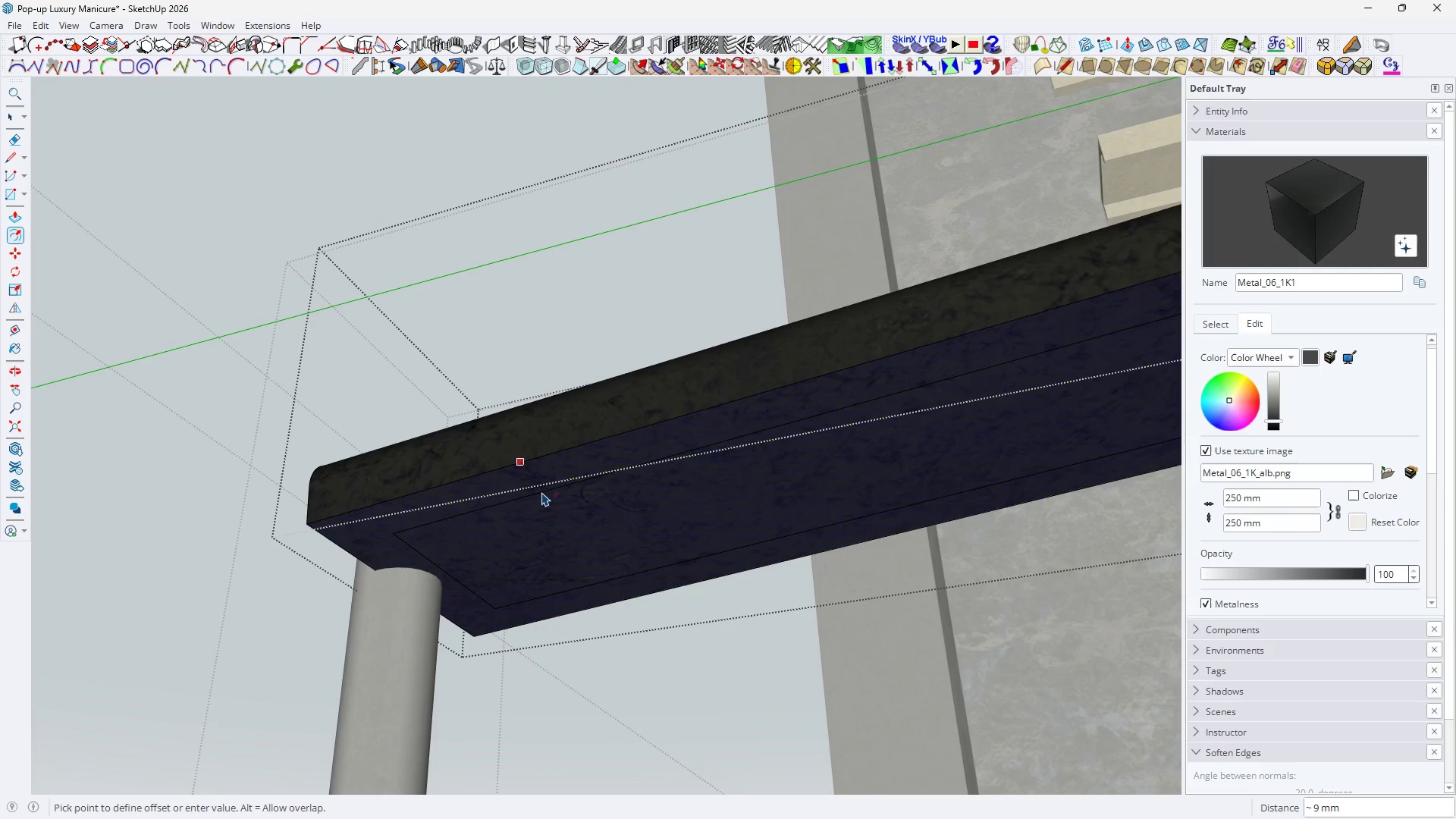 
type(12)
 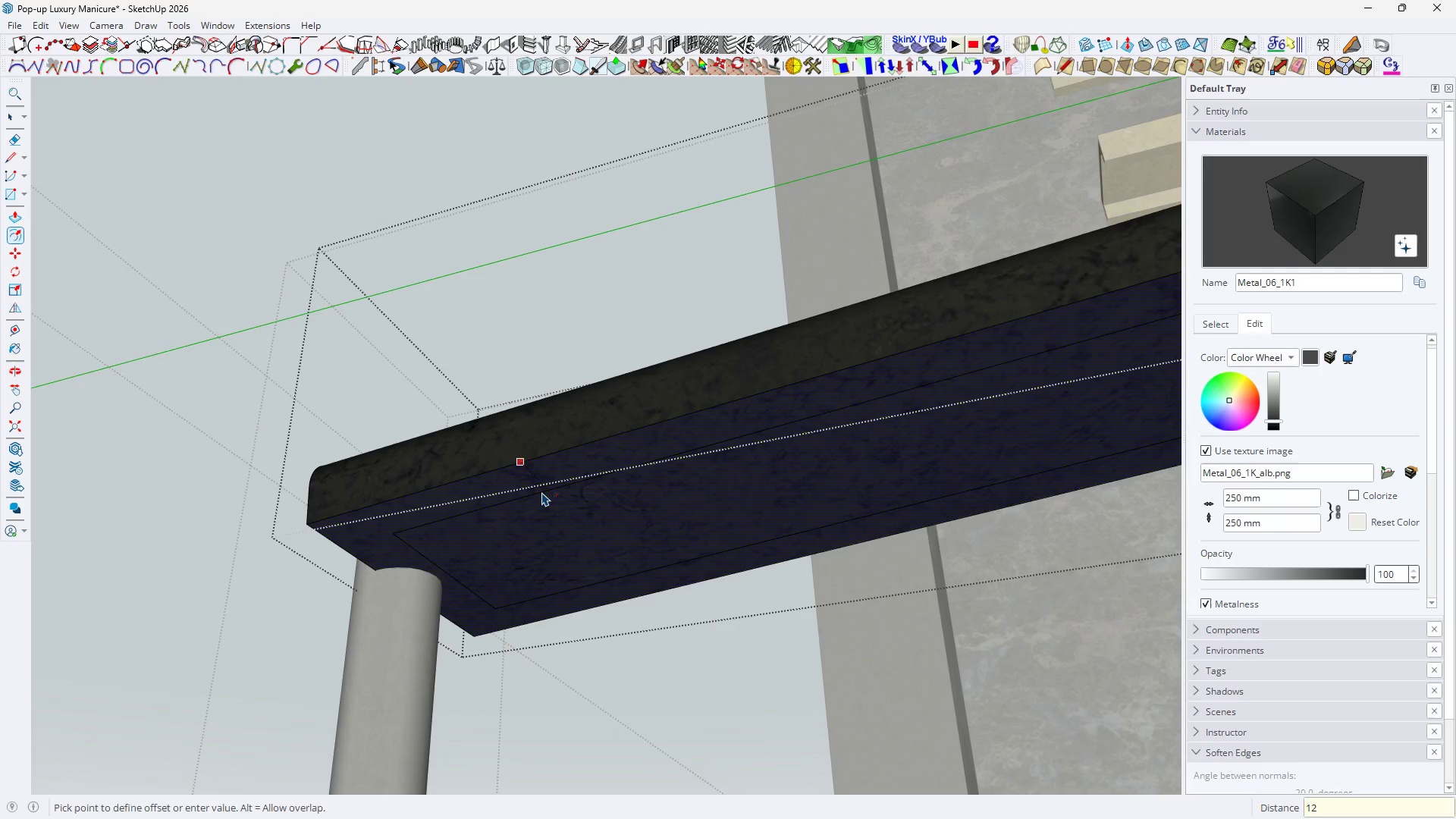 
key(Enter)
 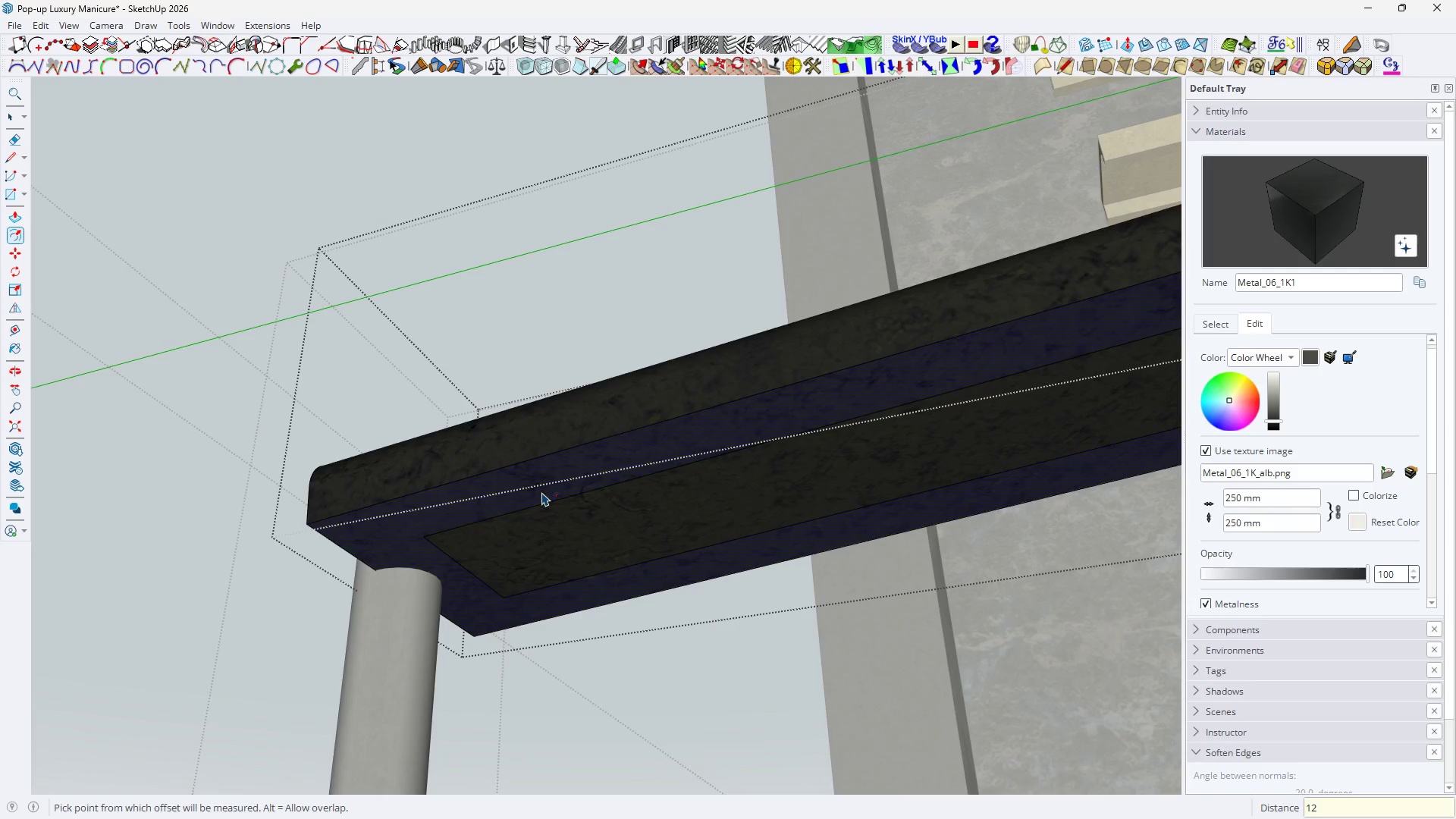 
key(Space)
 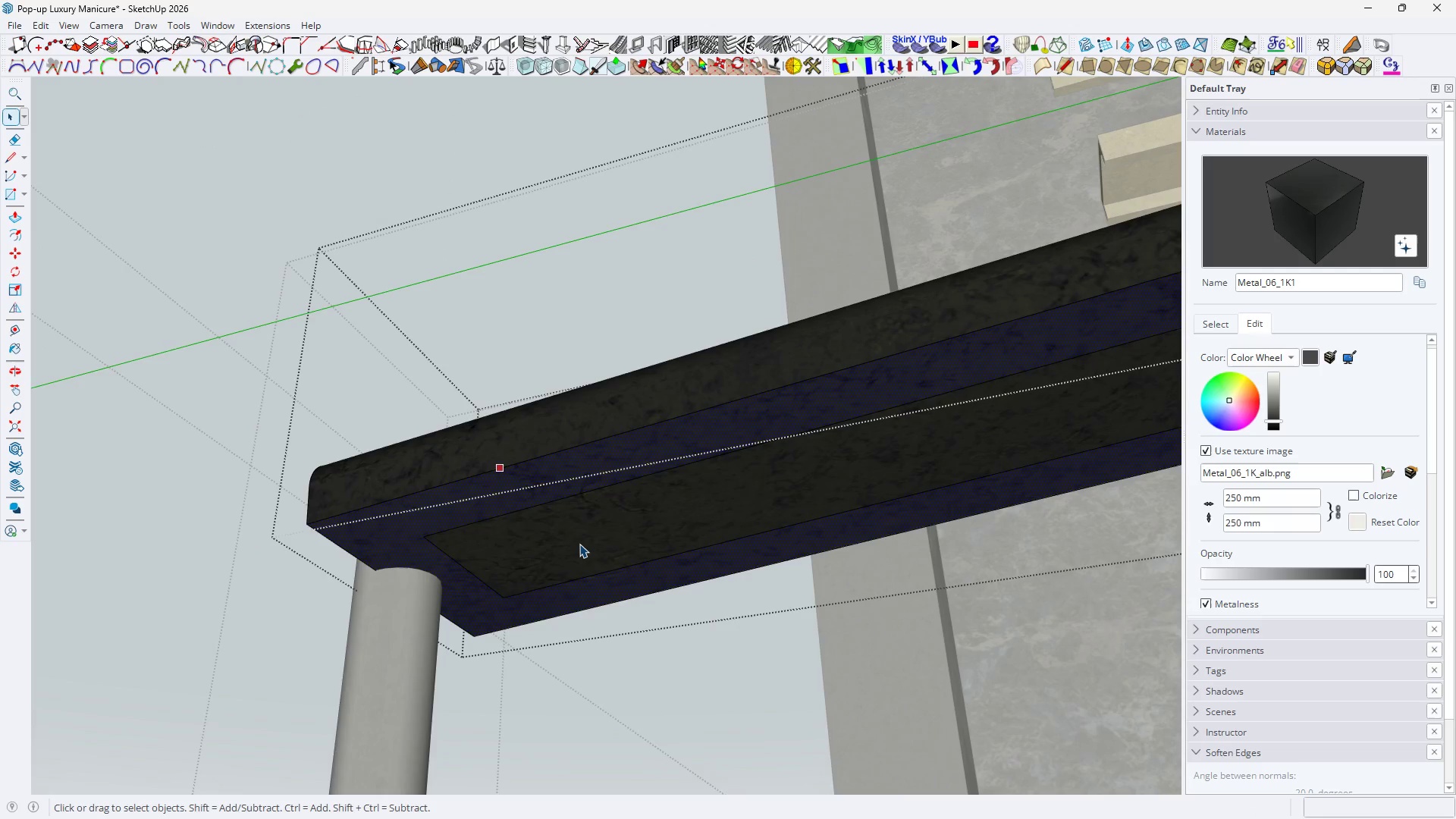 
double_click([579, 544])
 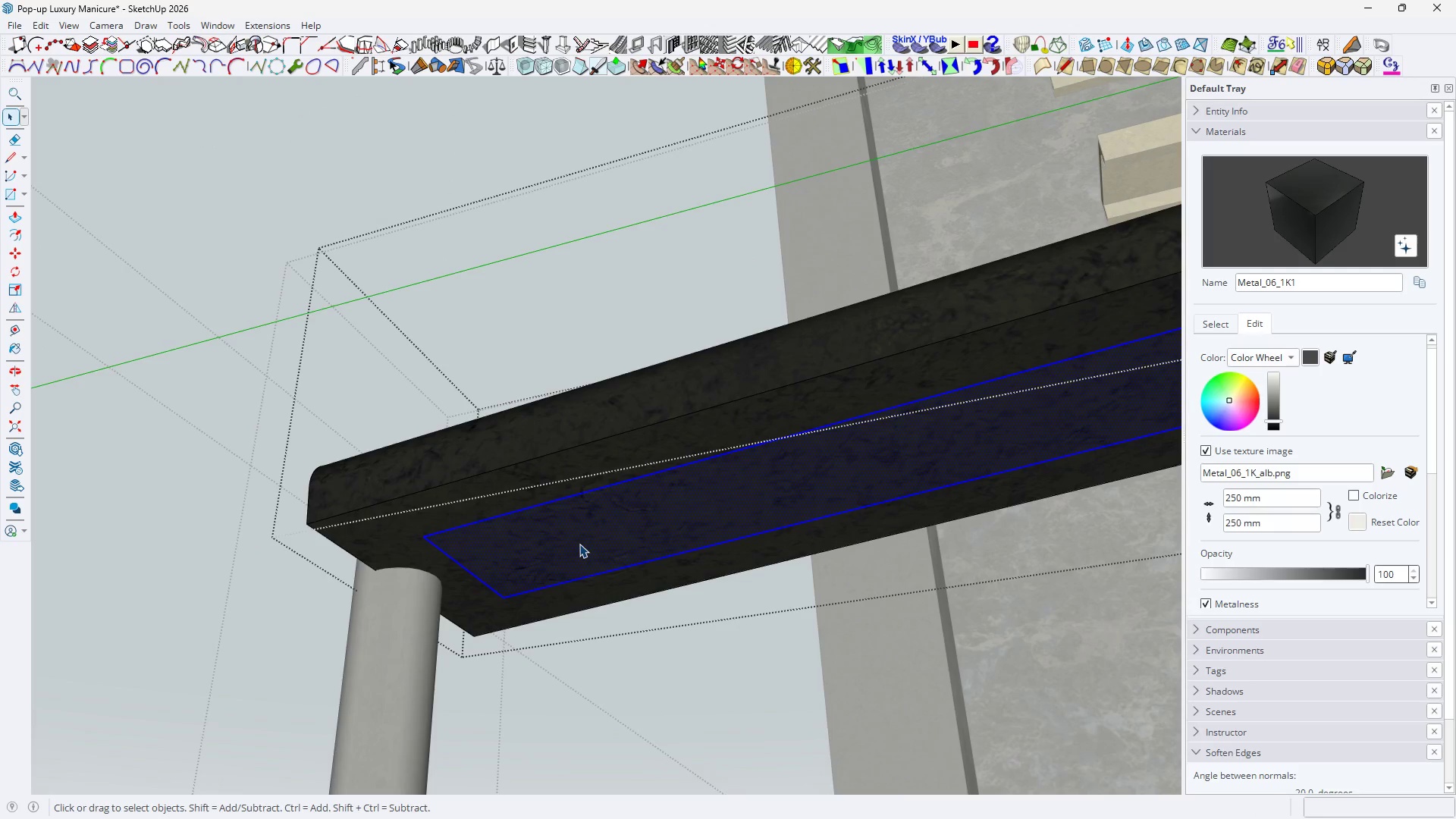 
key(Space)
 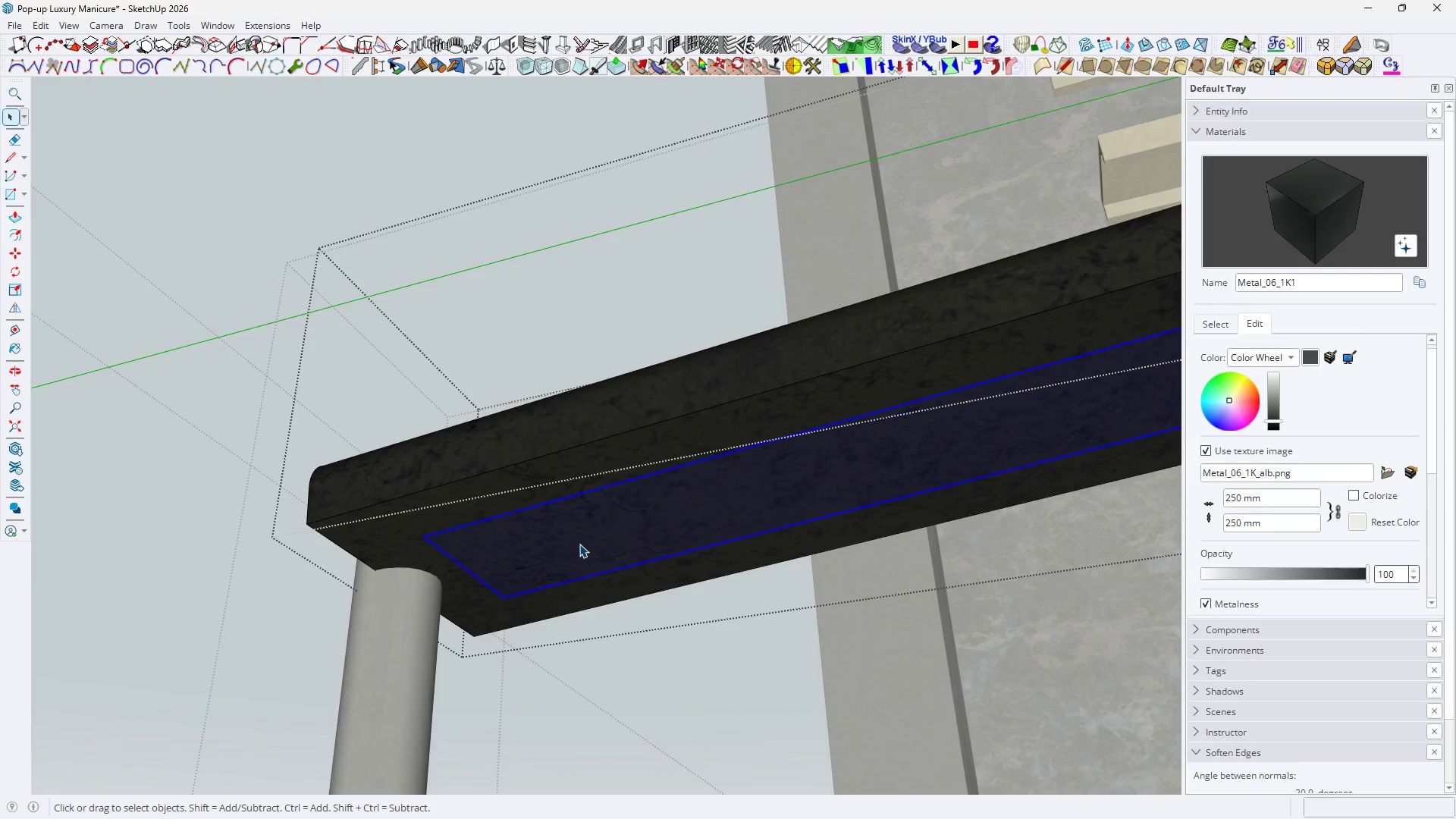 
key(P)
 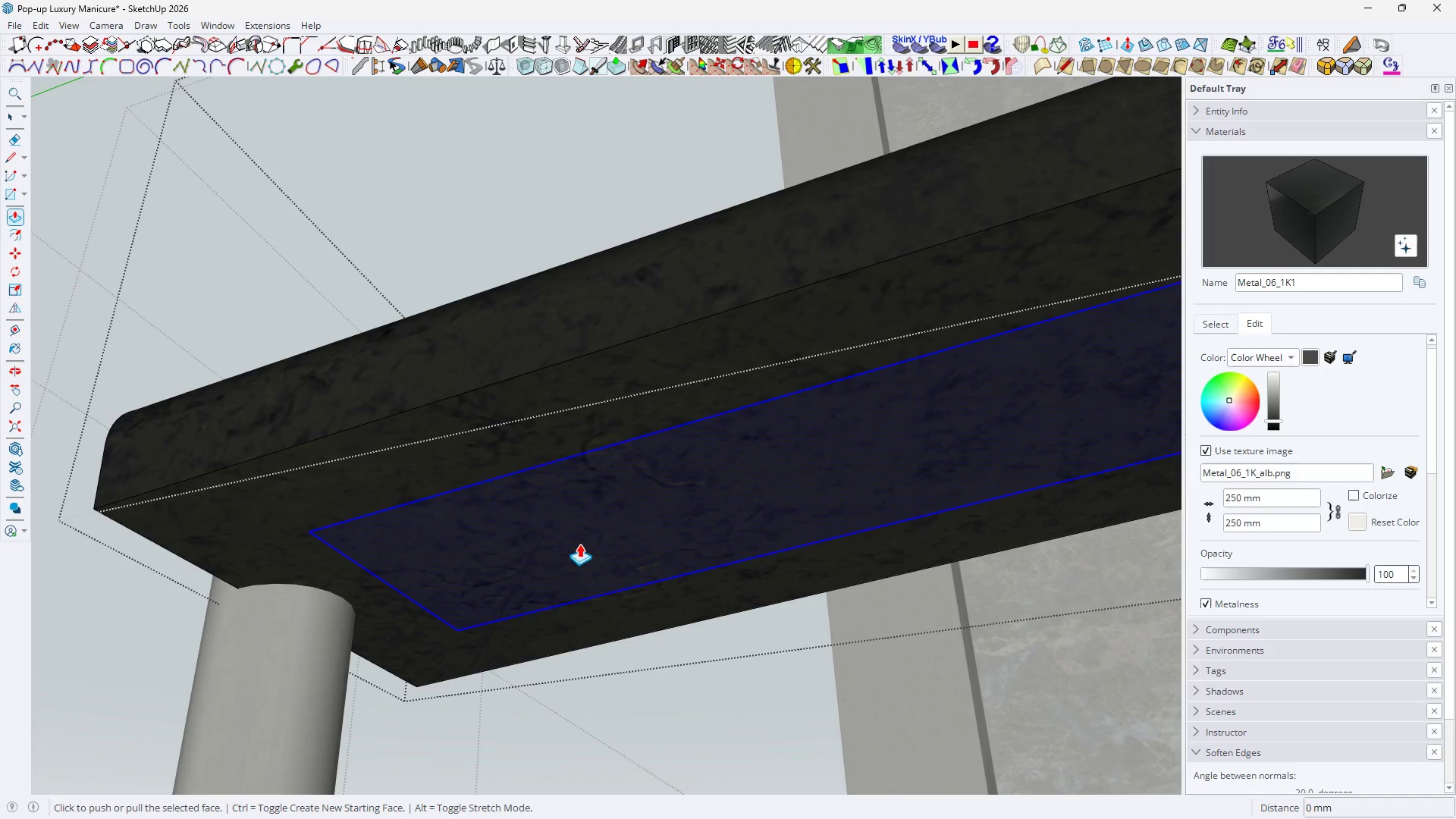 
scroll: coordinate [579, 544], scroll_direction: up, amount: 5.0
 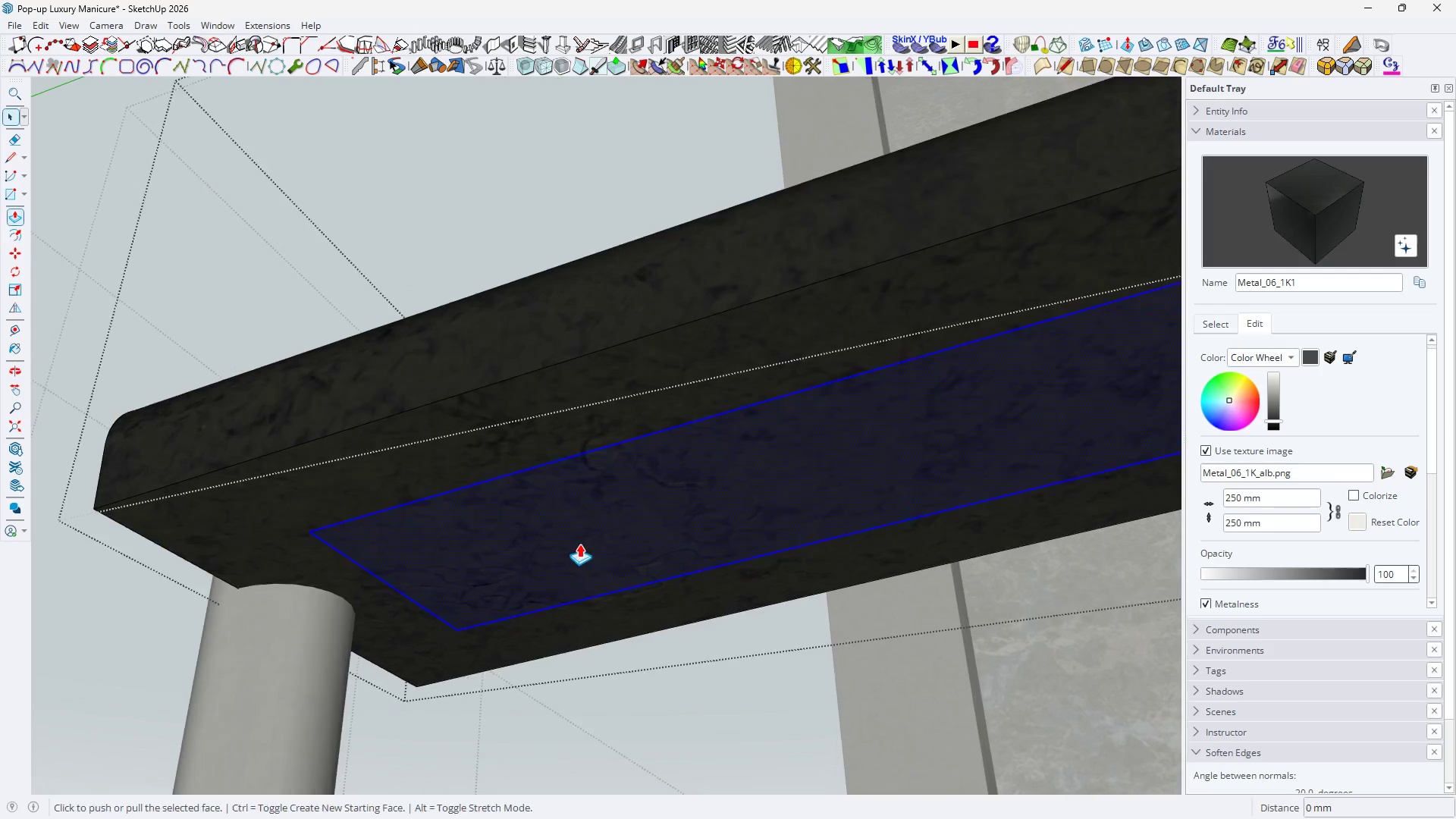 
left_click([579, 544])
 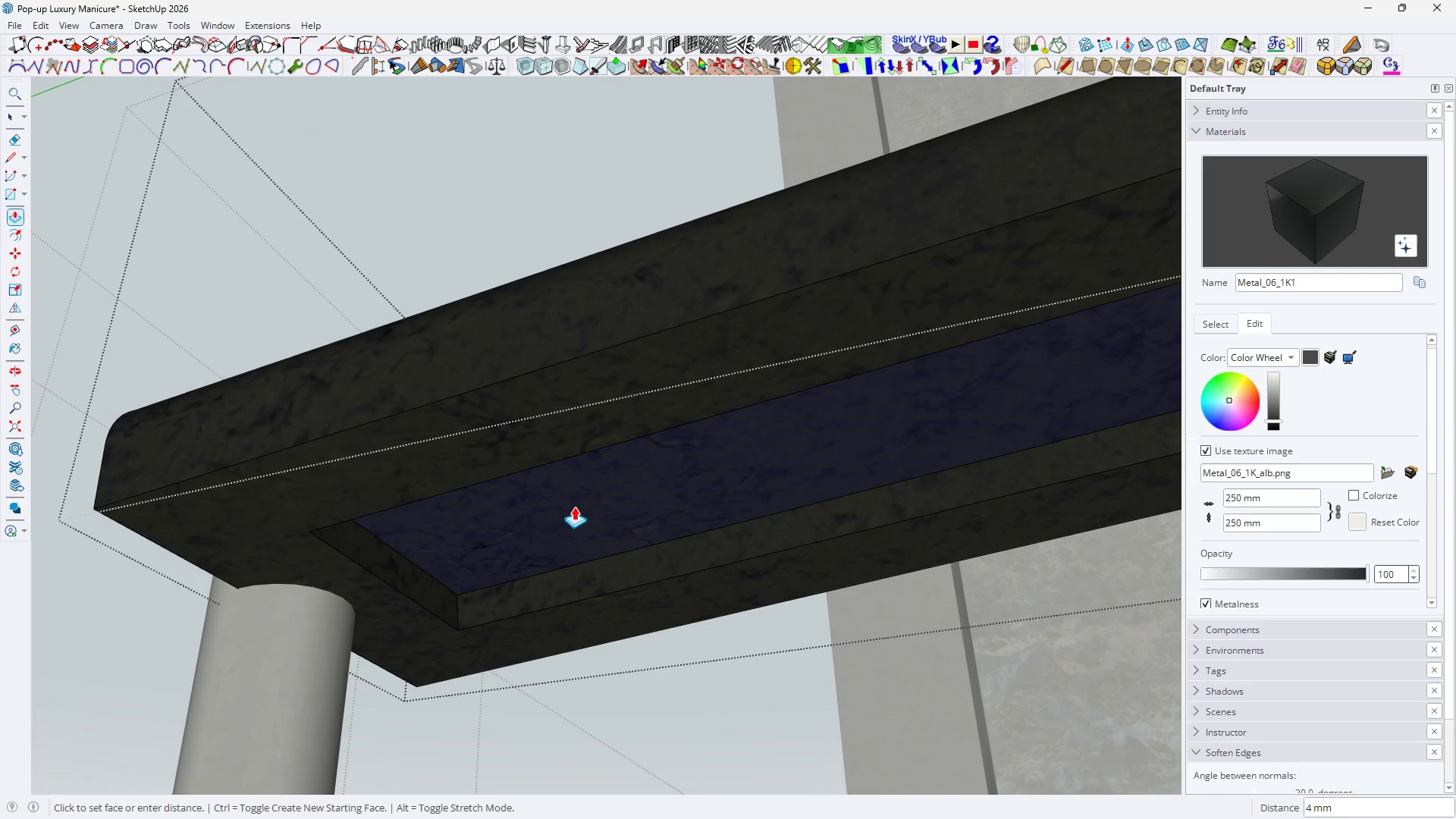 
key(3)
 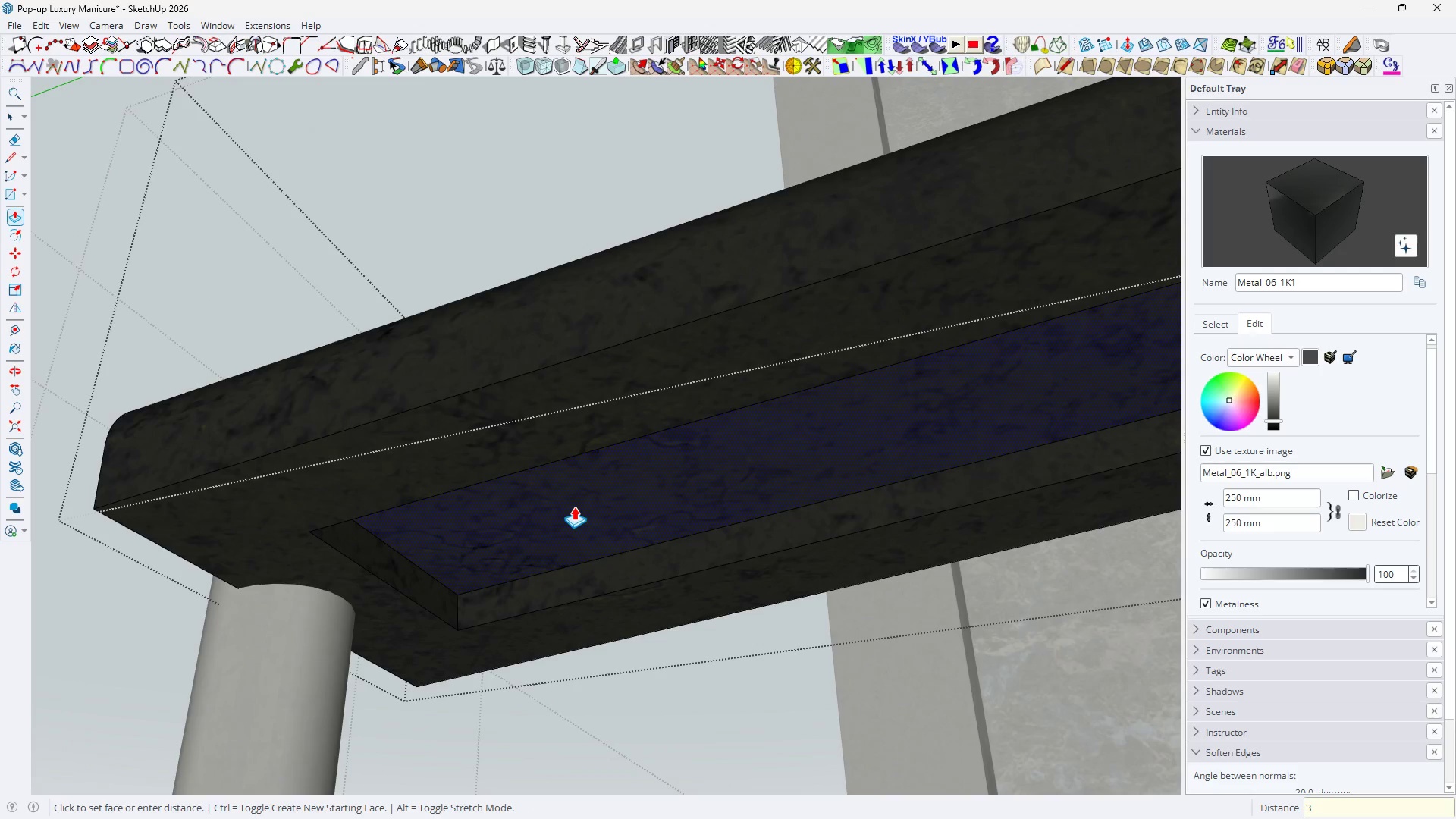 
key(Enter)
 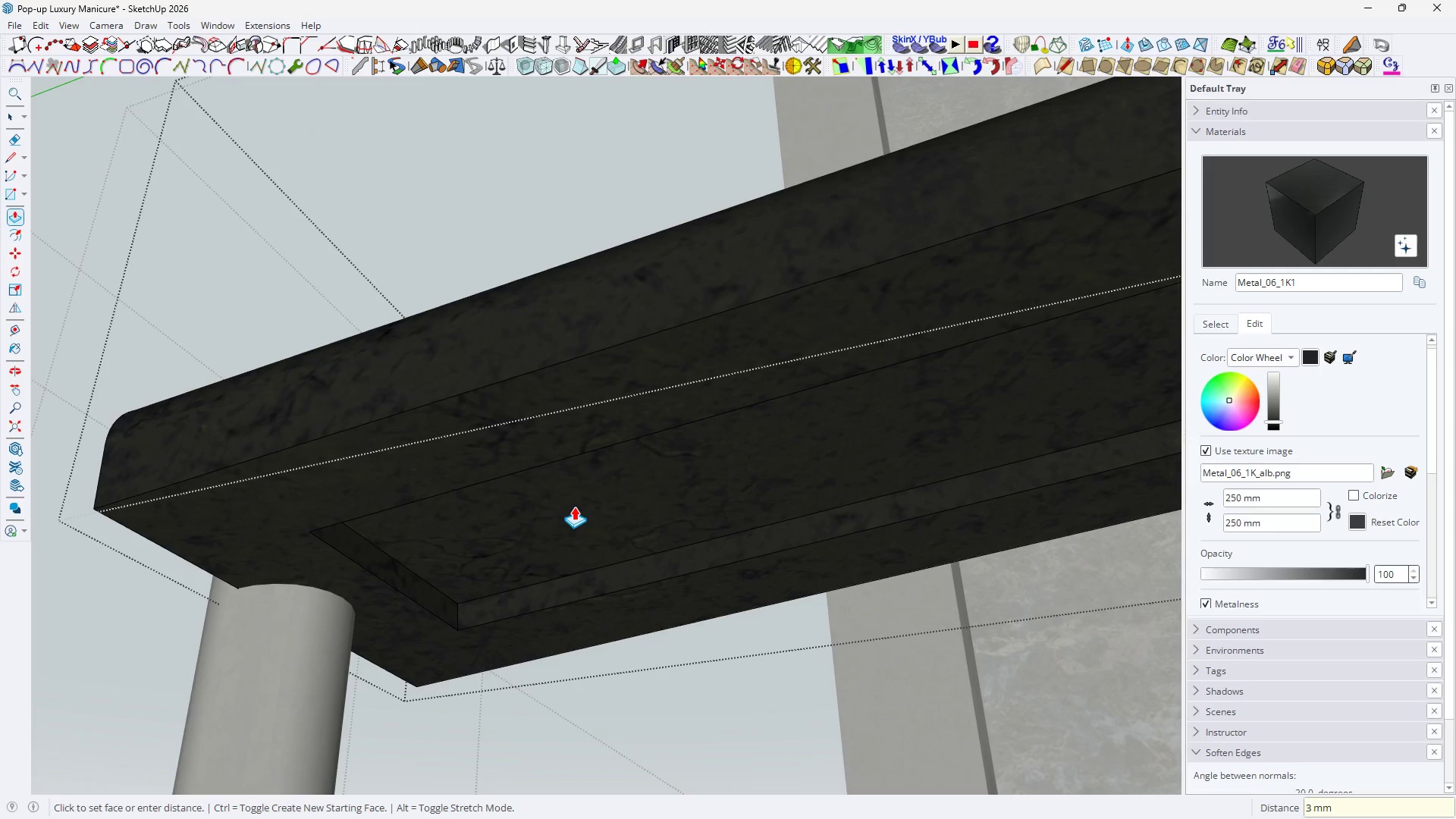 
key(Space)
 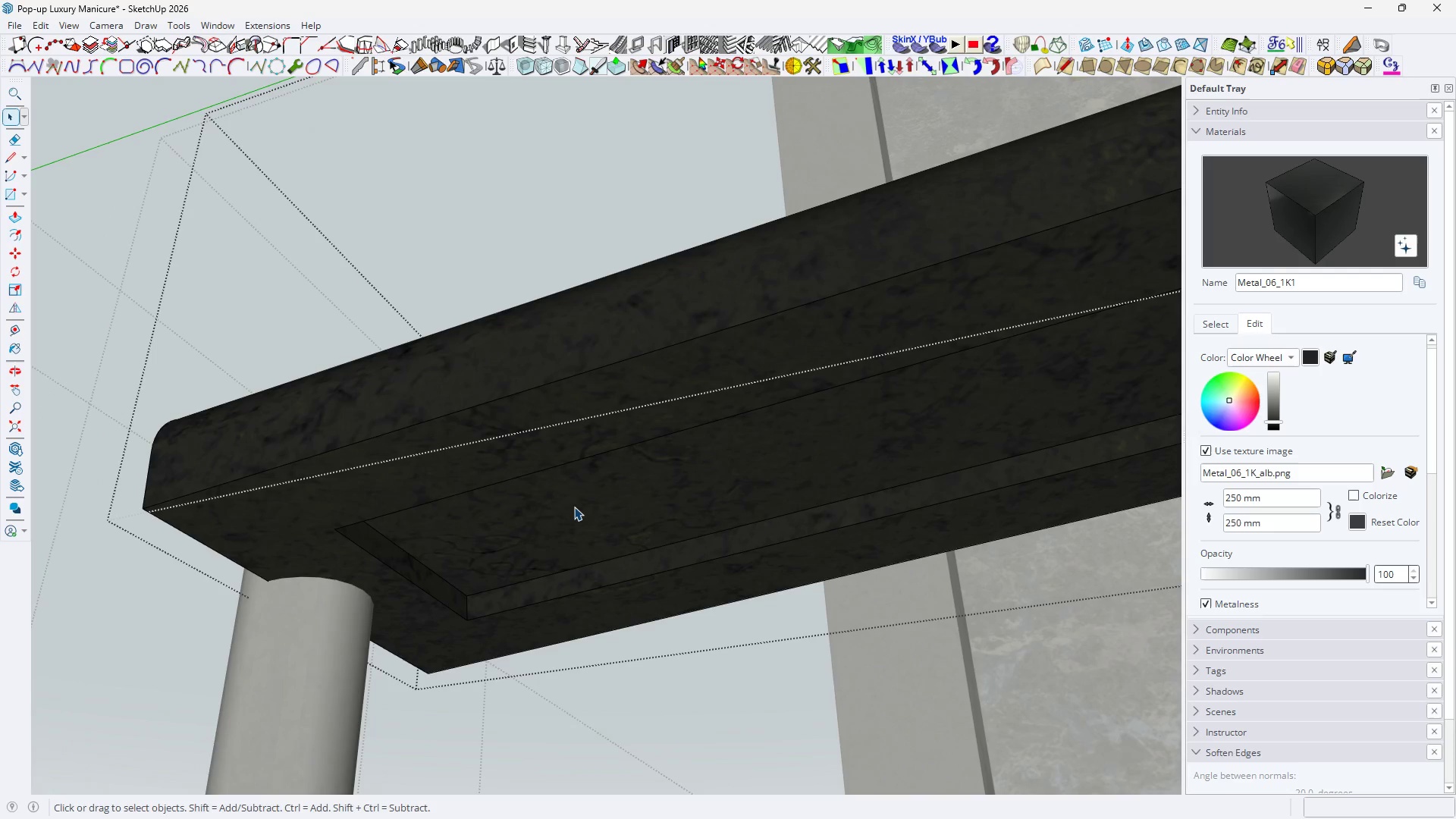 
scroll: coordinate [574, 507], scroll_direction: down, amount: 1.0
 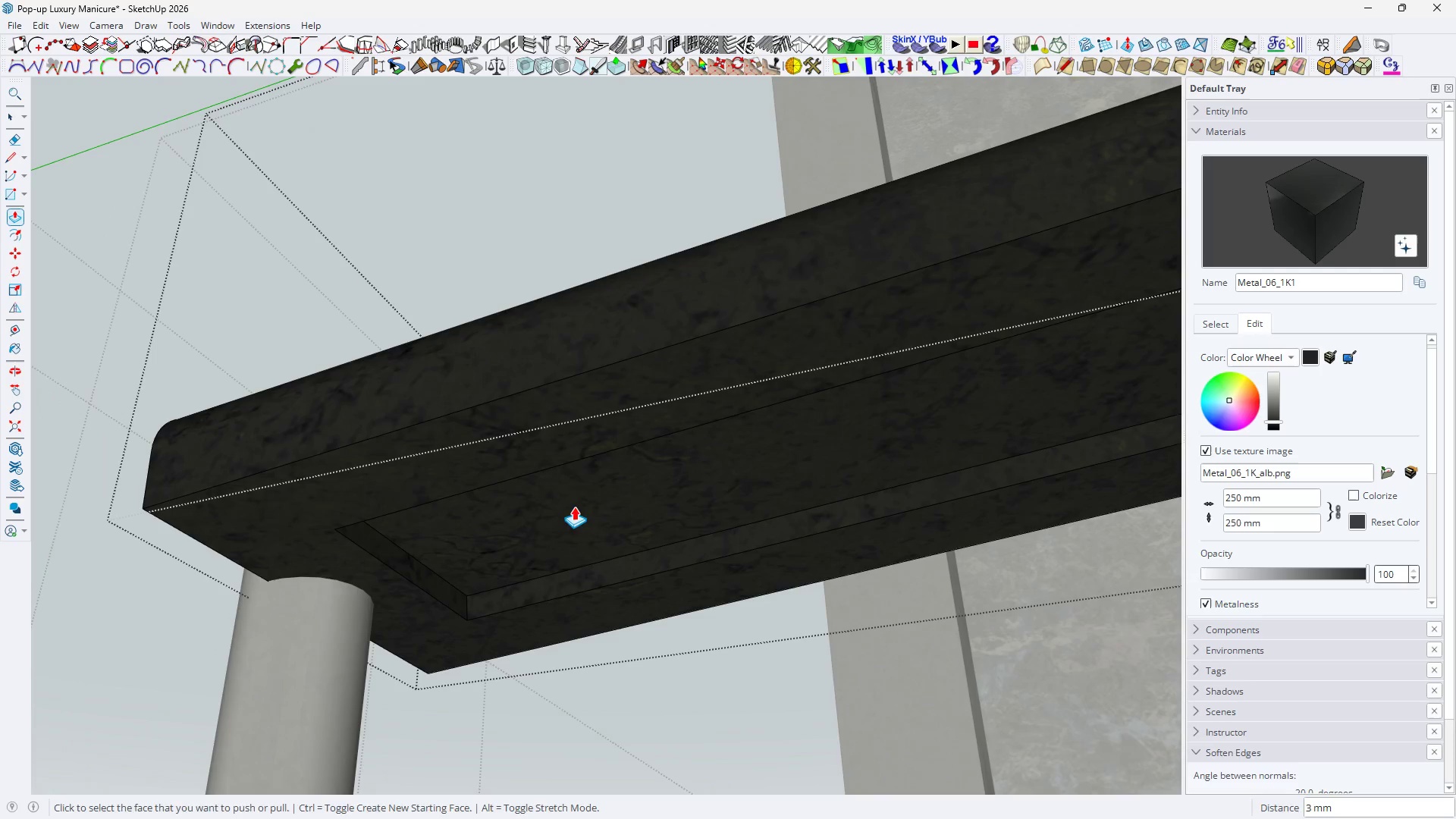 
double_click([574, 507])
 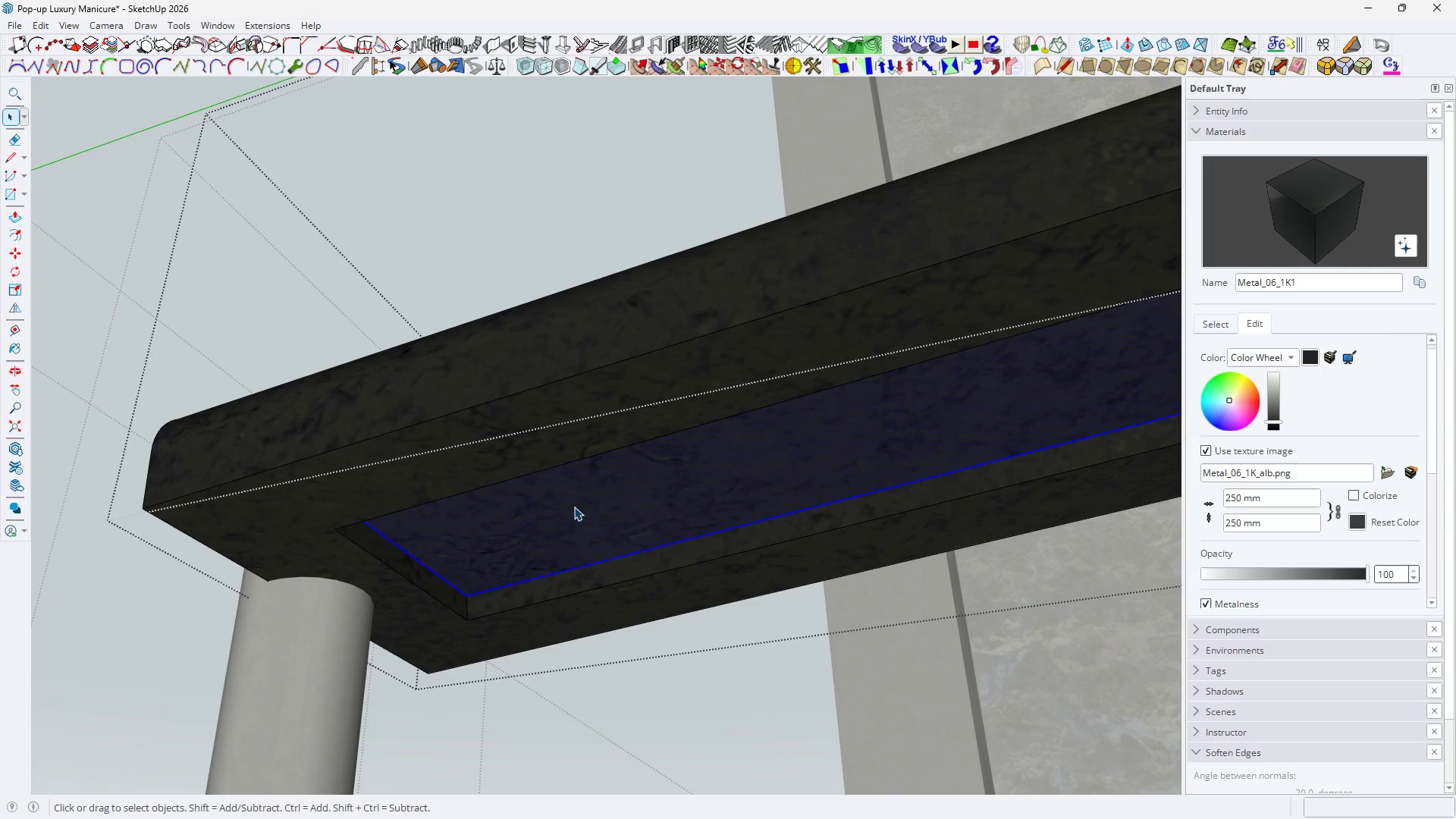 
right_click([574, 507])
 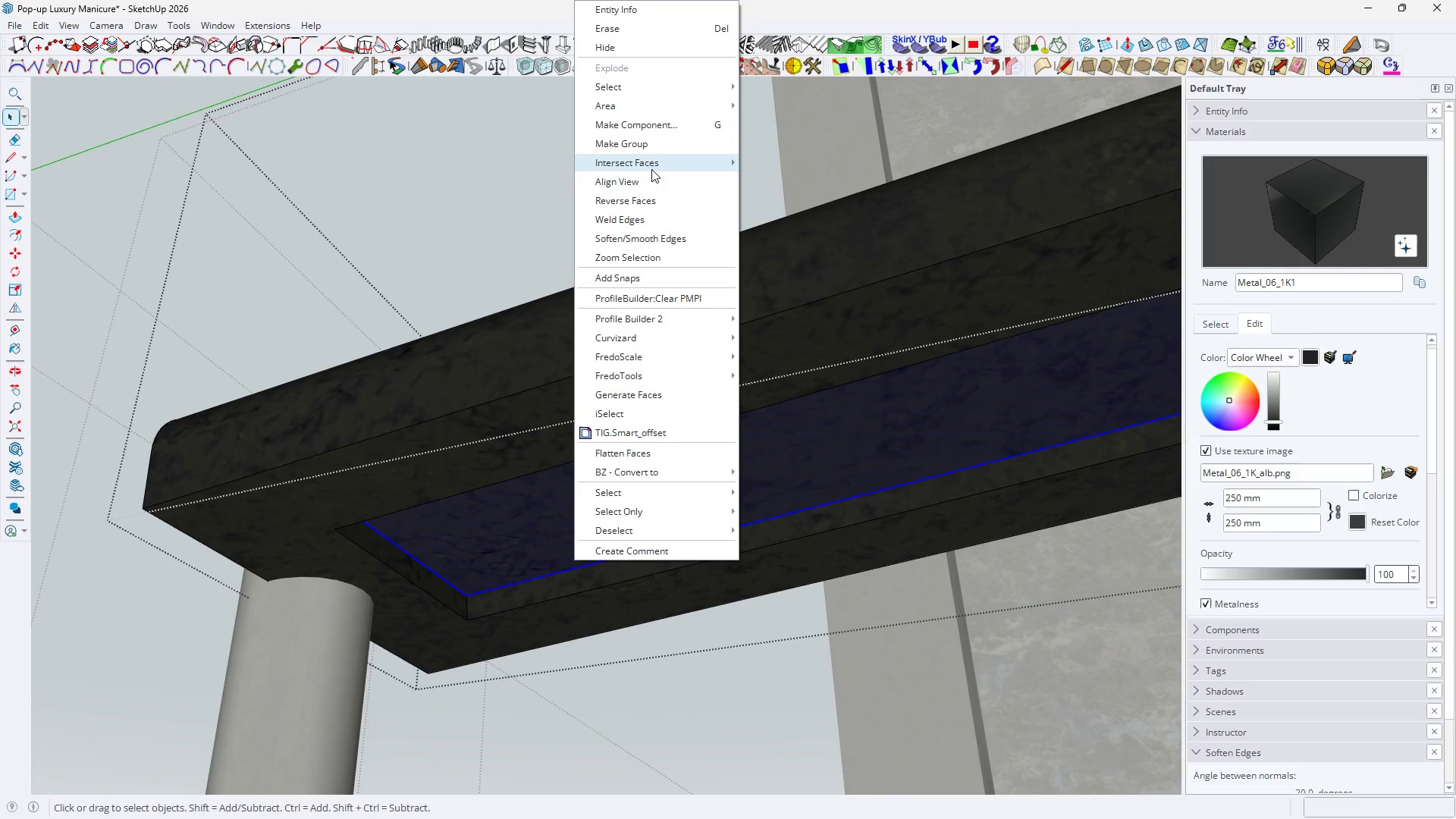 
left_click([651, 152])
 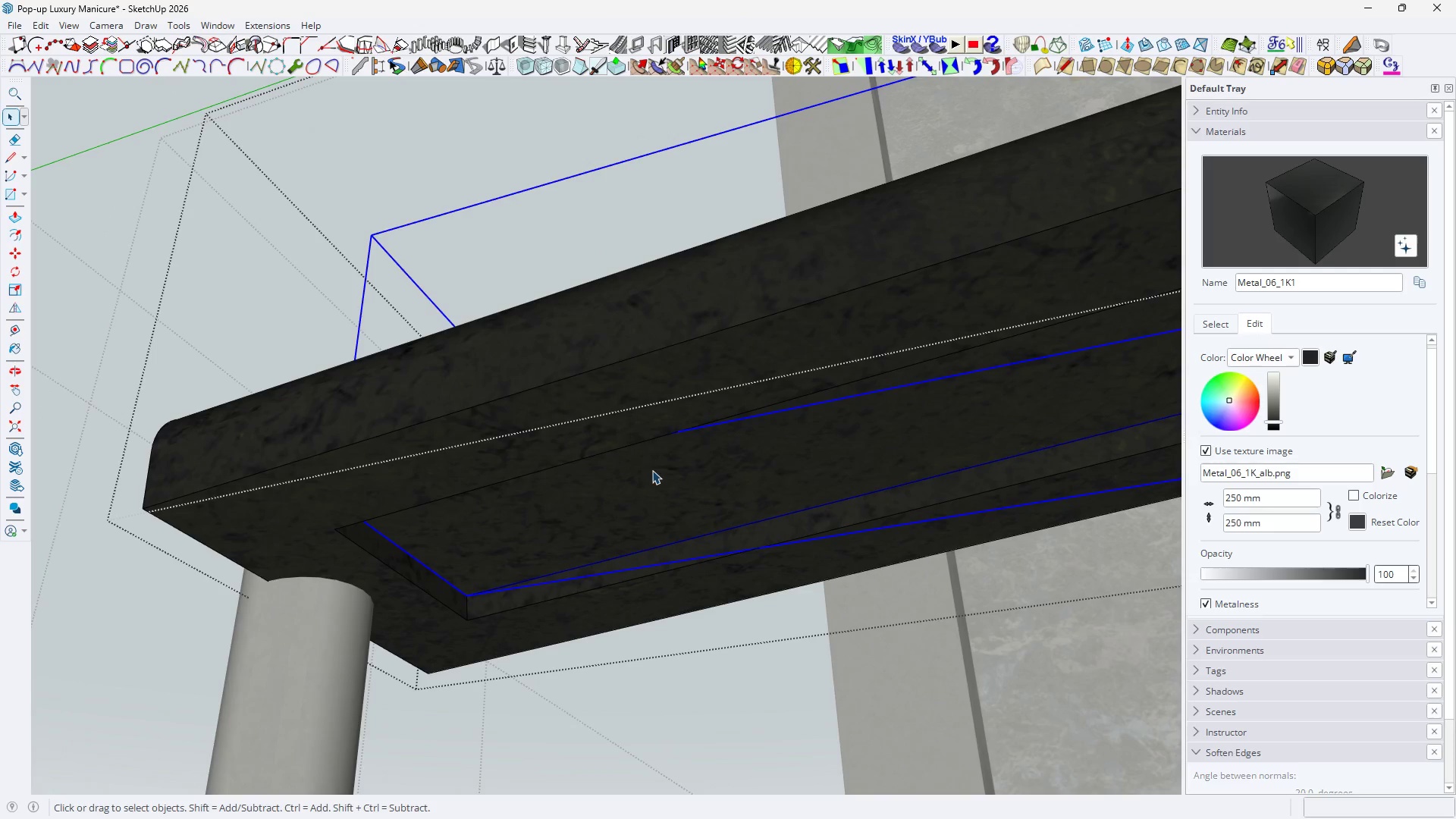 
double_click([652, 470])
 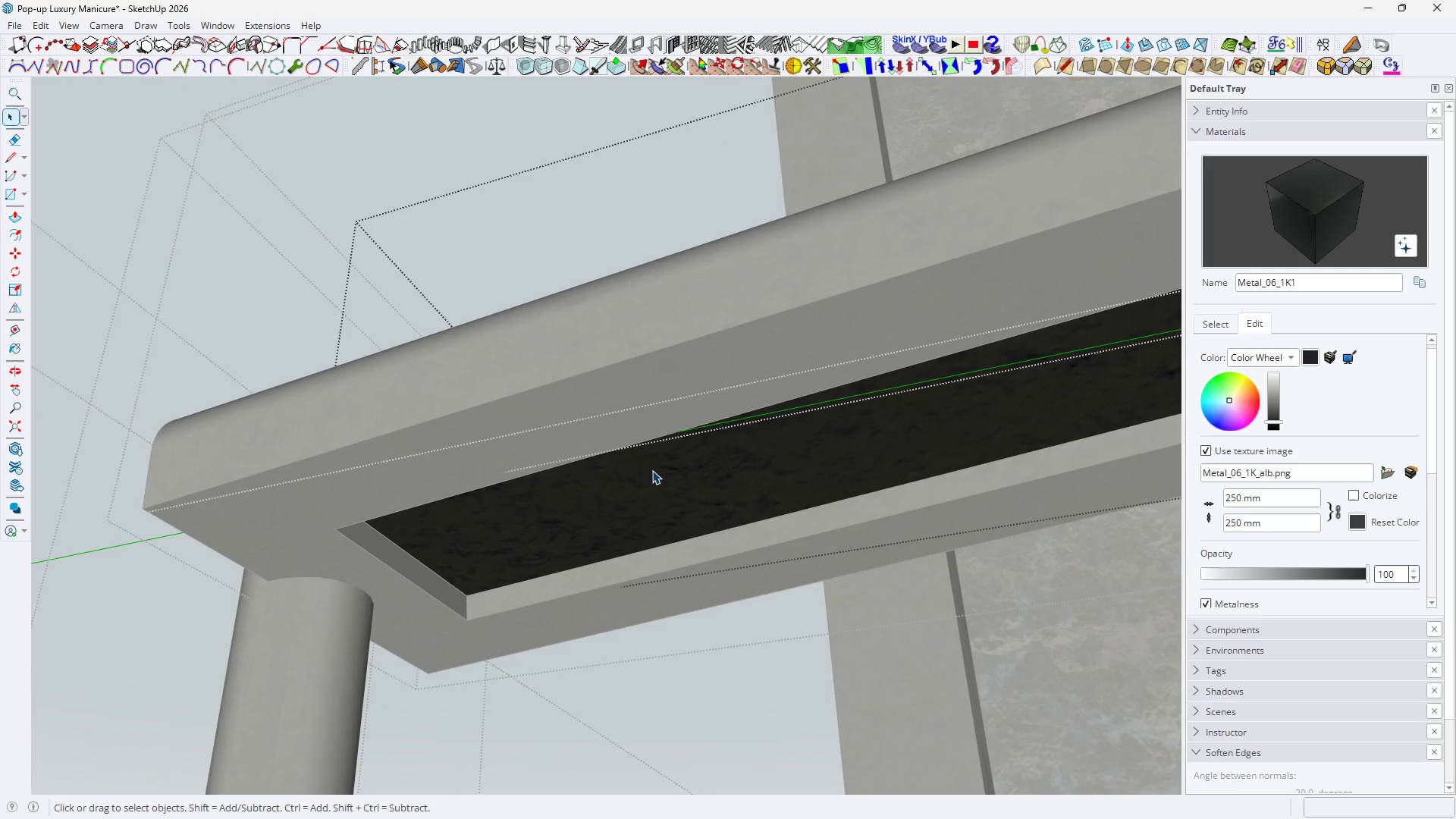 
triple_click([652, 470])
 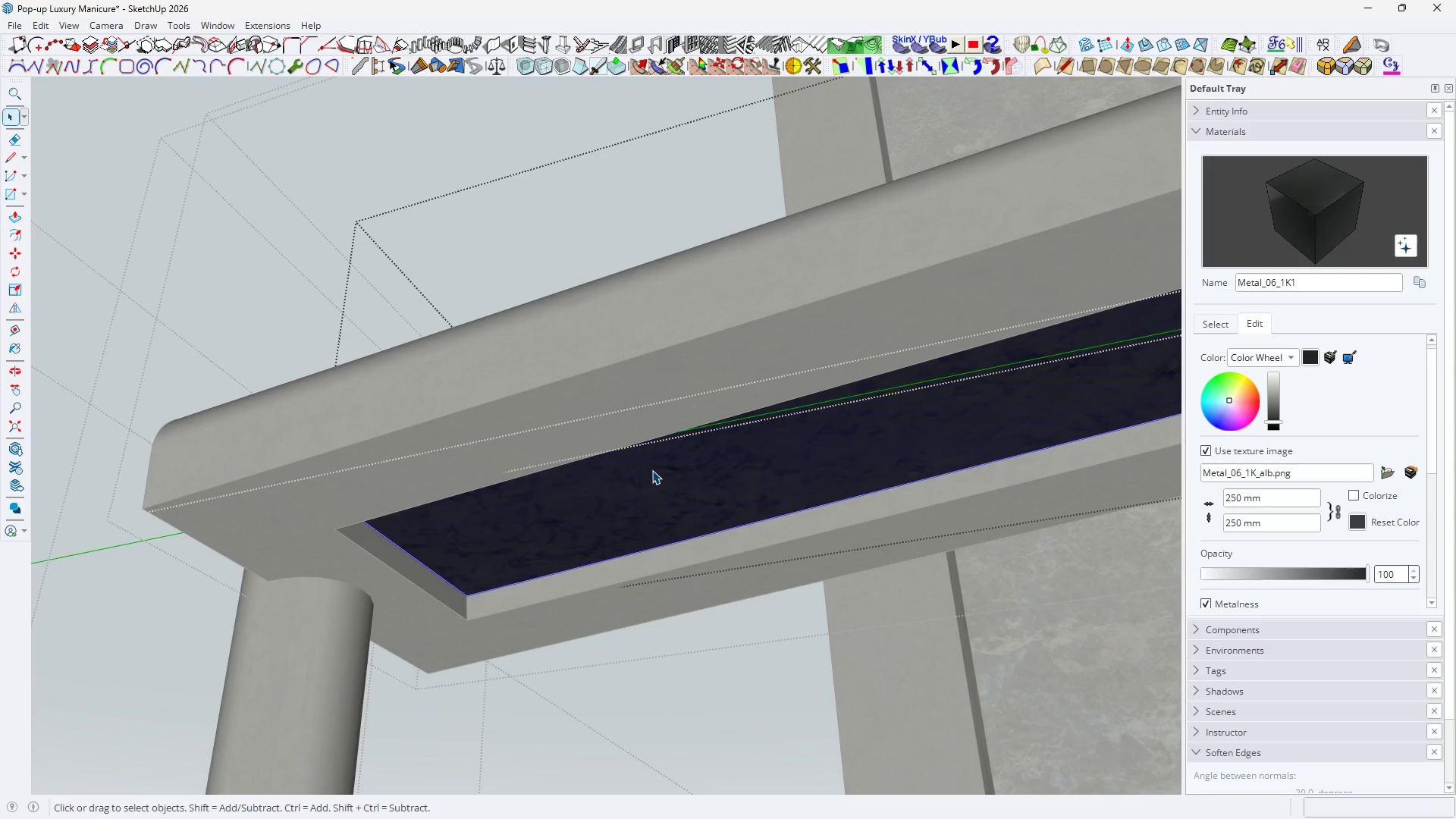 
key(Space)
 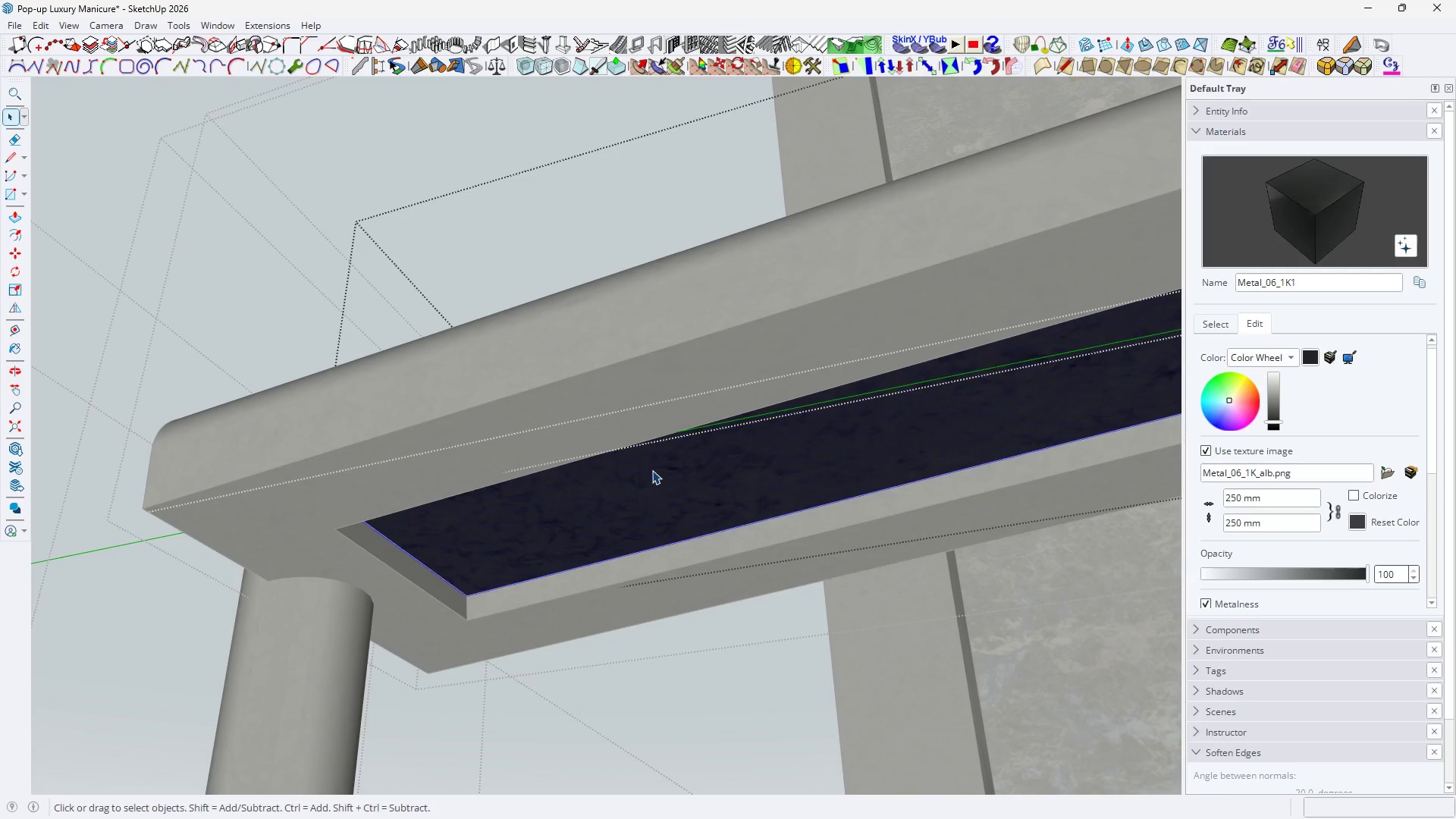 
key(B)
 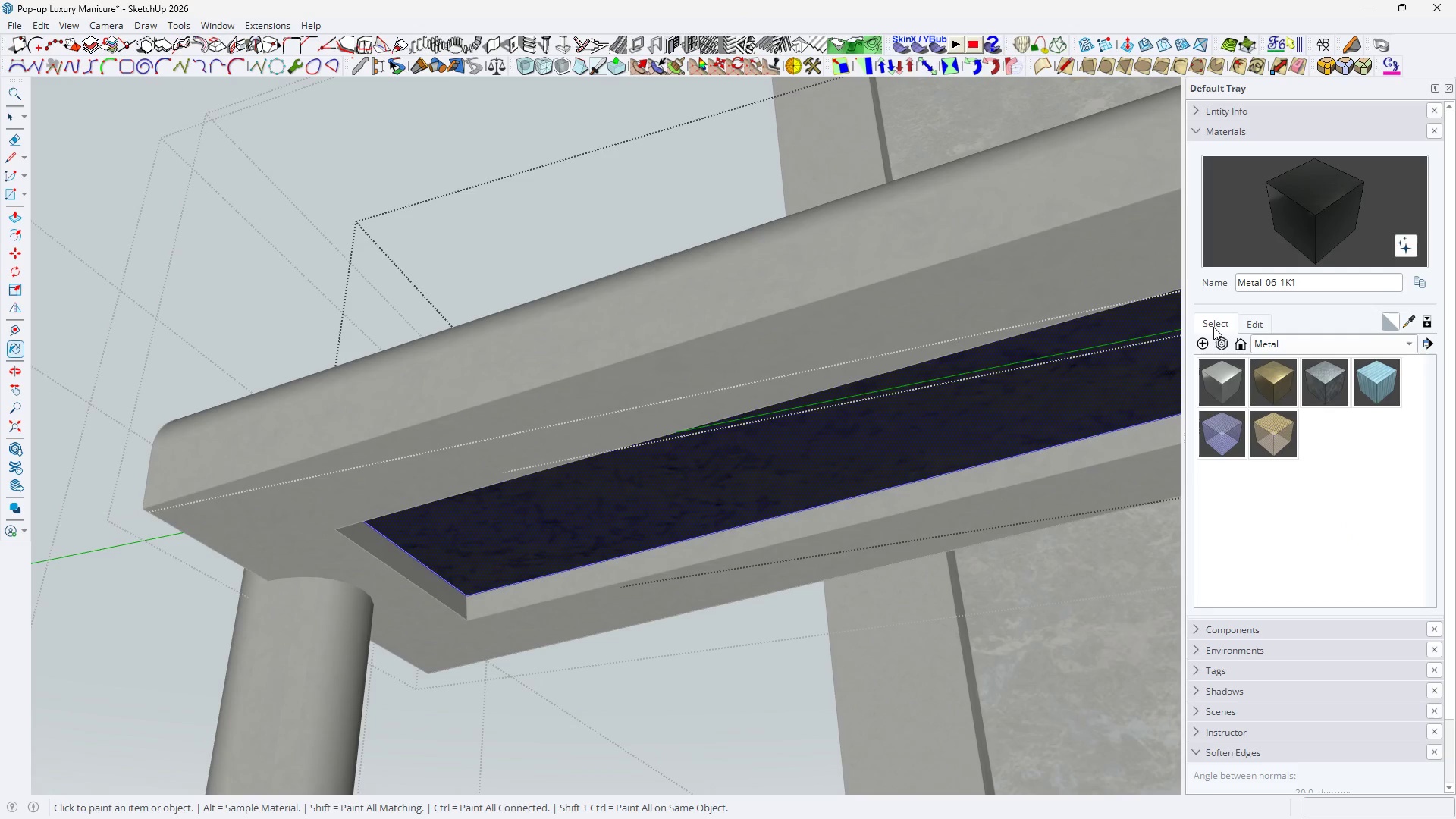 
left_click([1302, 339])
 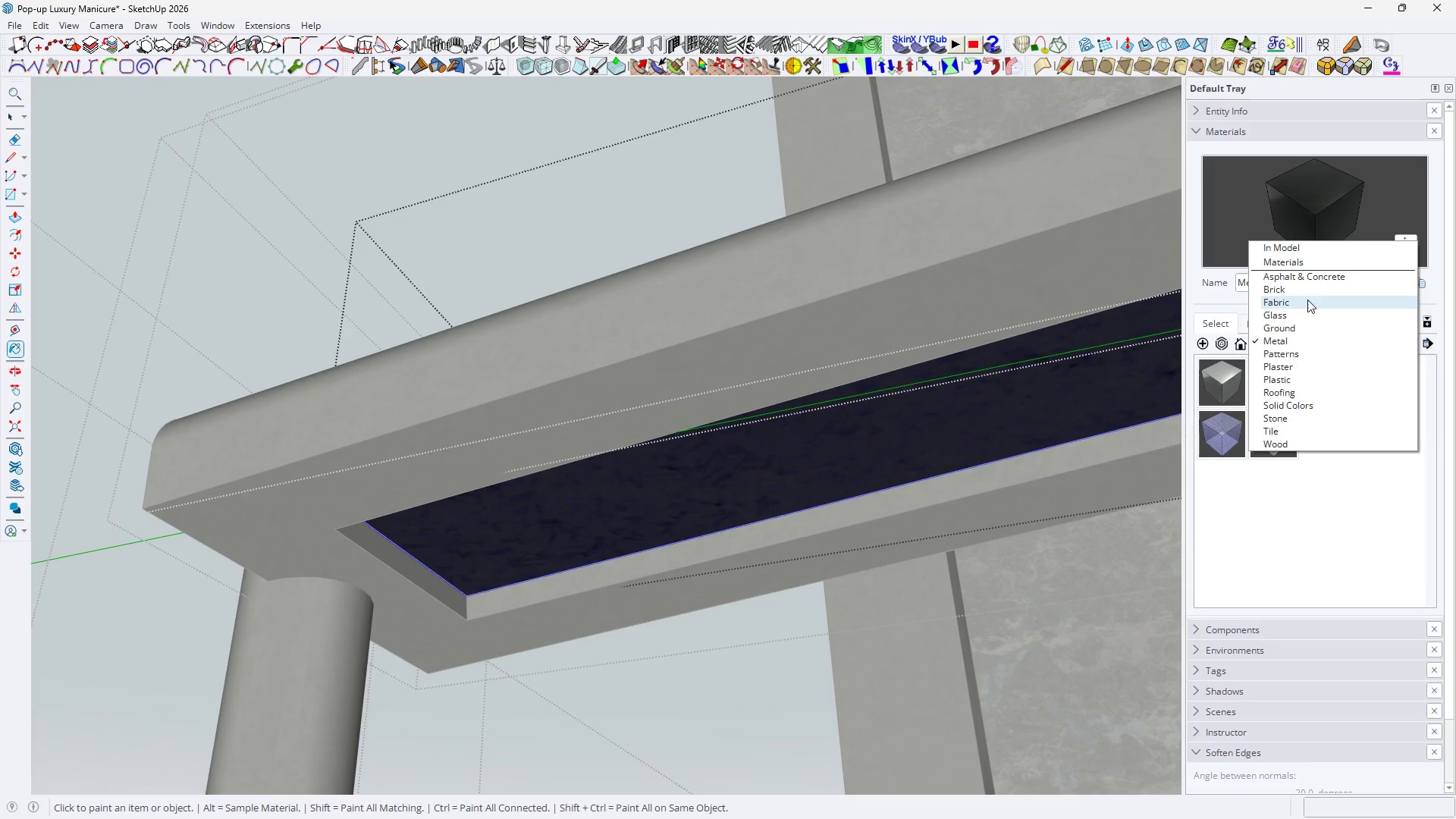 
left_click([1289, 321])
 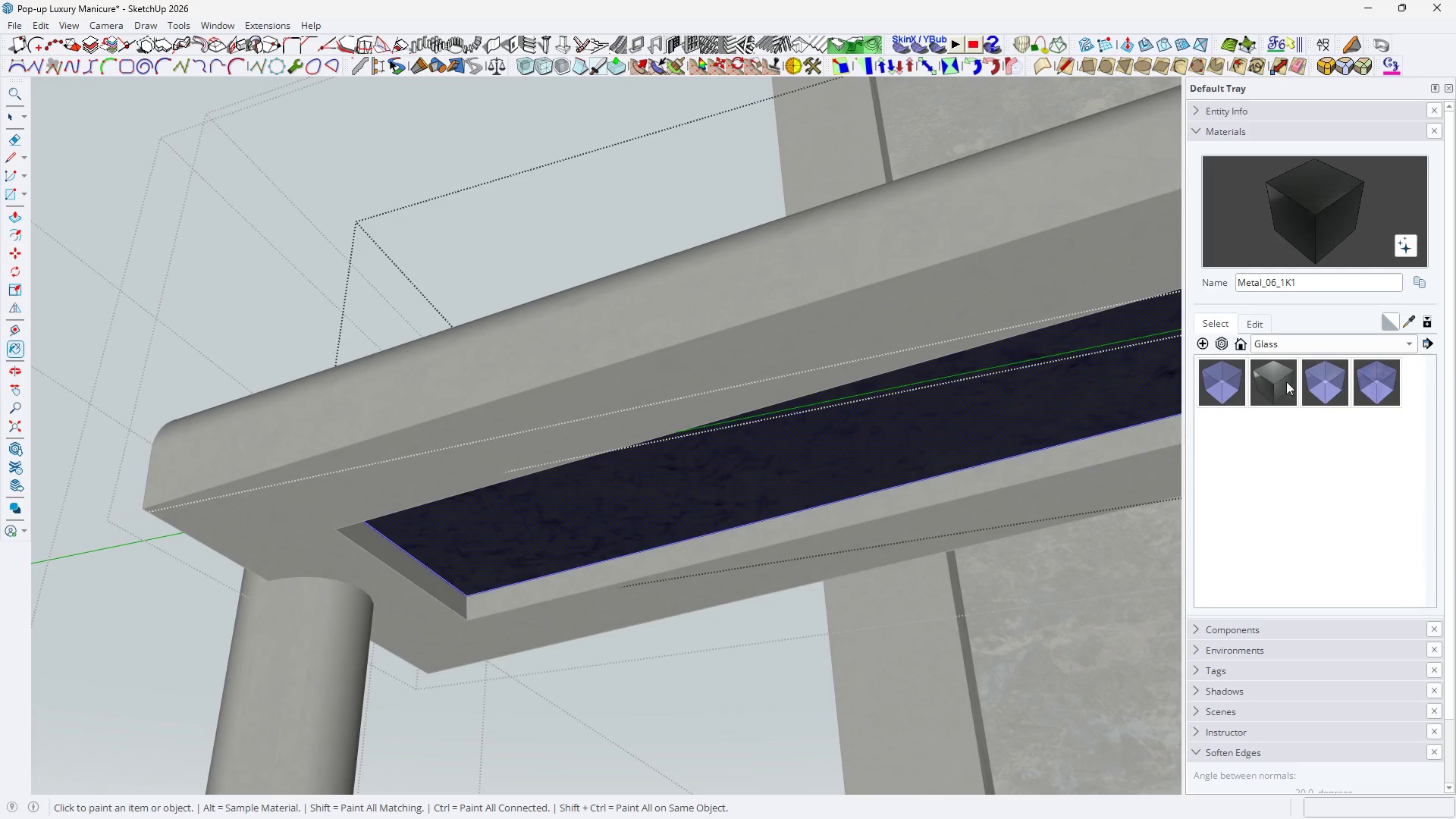 
left_click([1341, 384])
 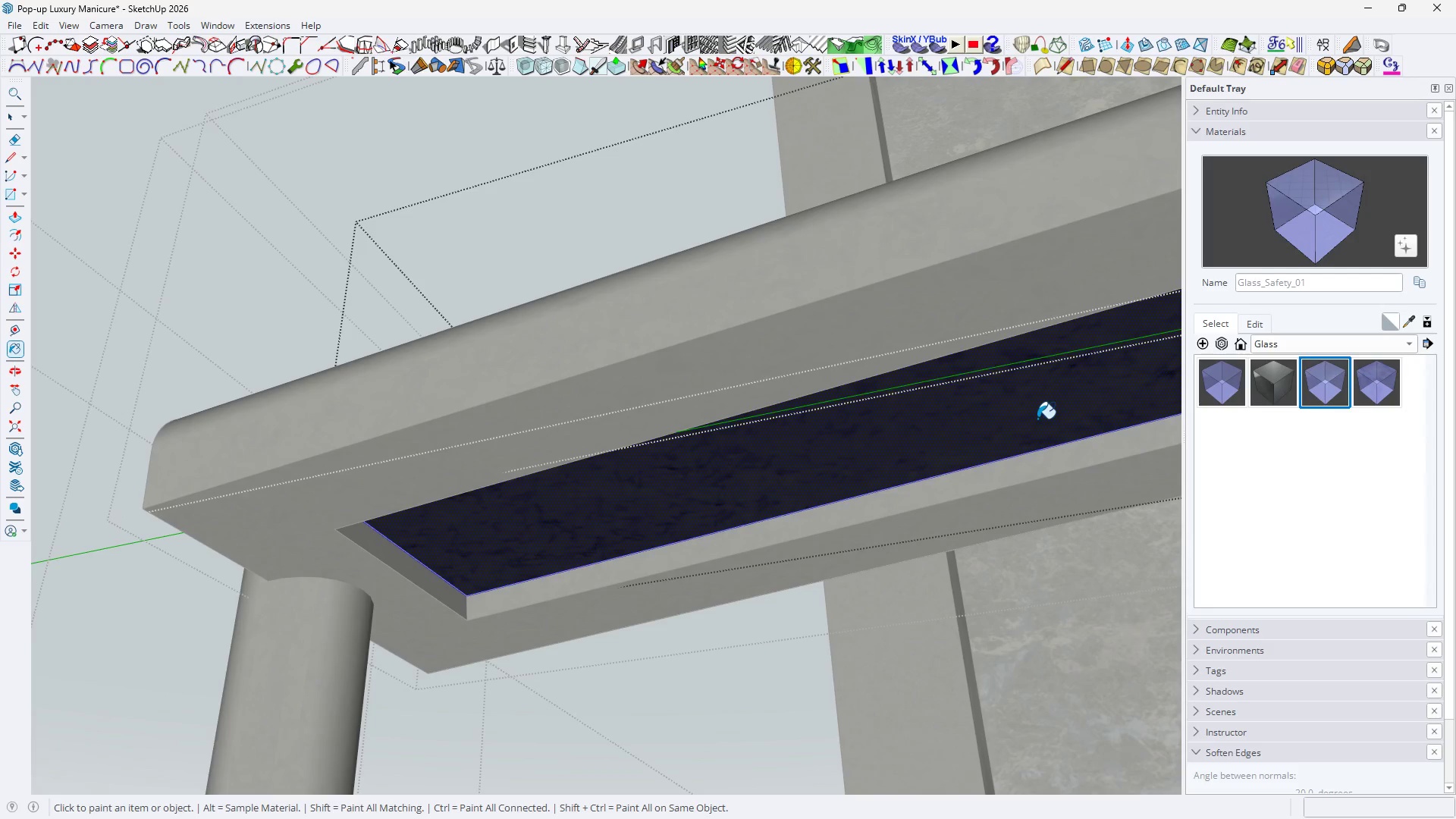 
double_click([1035, 420])
 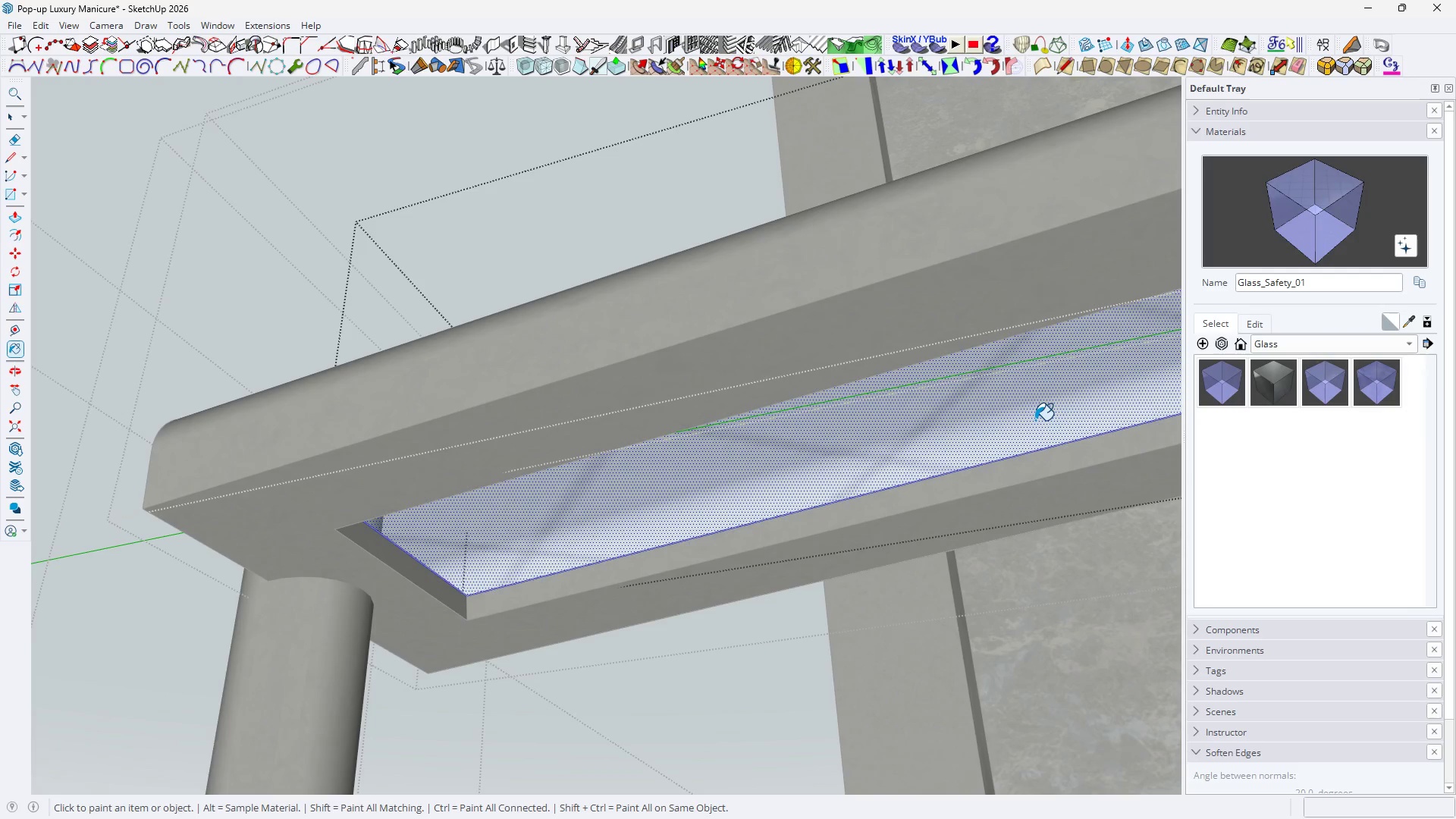 
triple_click([1035, 420])
 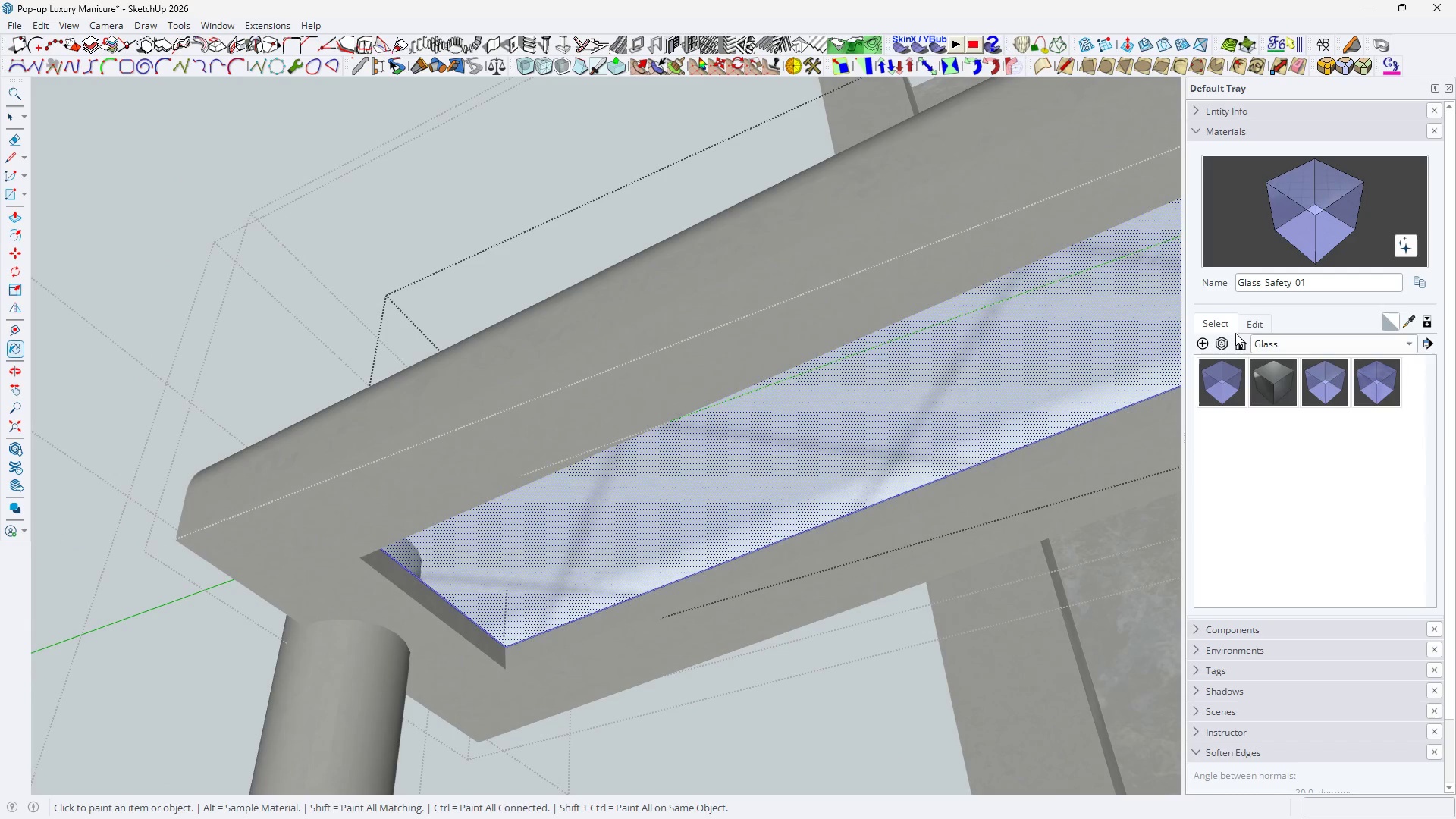 
left_click([1266, 328])
 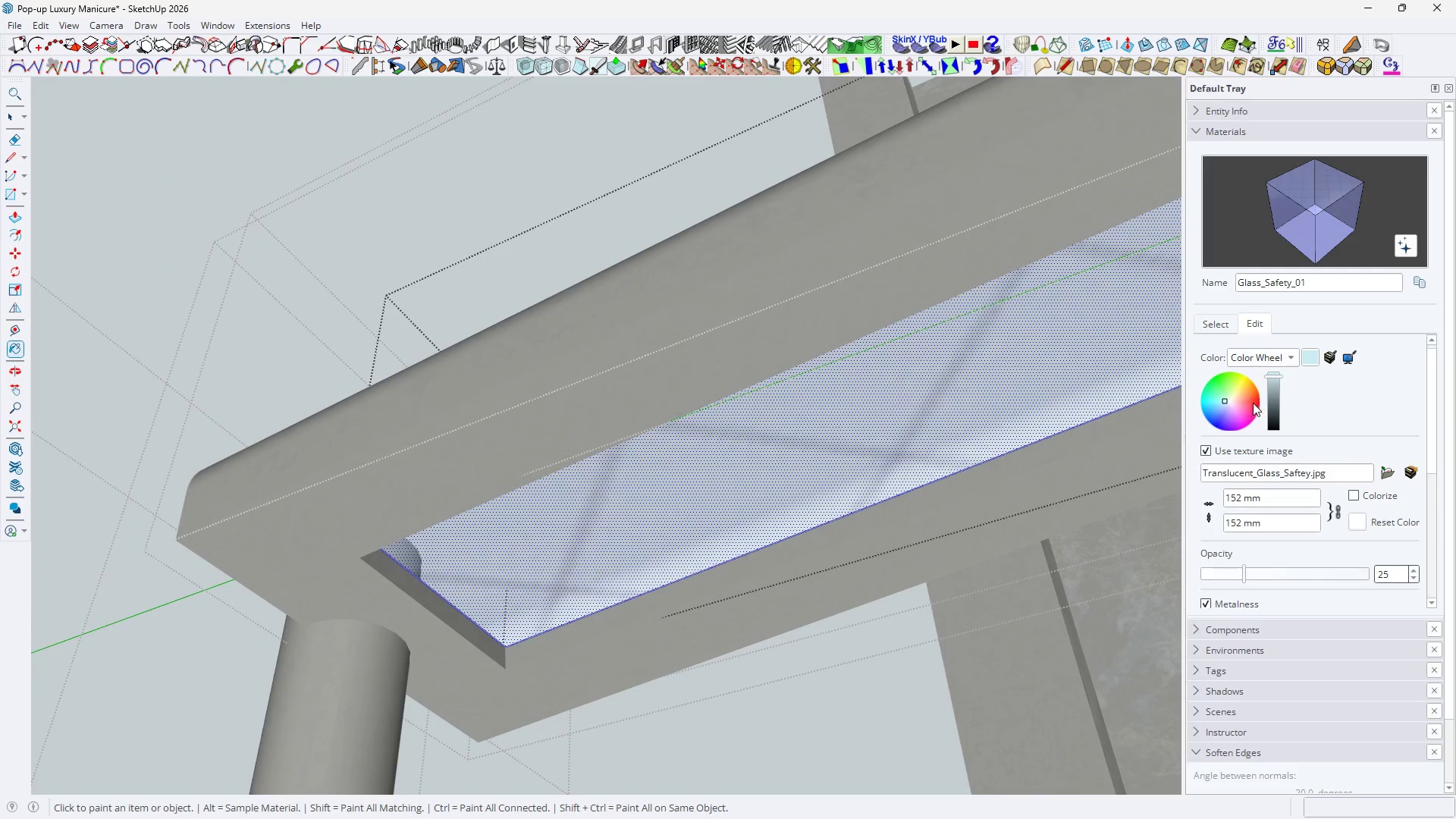 
left_click_drag(start_coordinate=[1240, 399], to_coordinate=[1251, 362])
 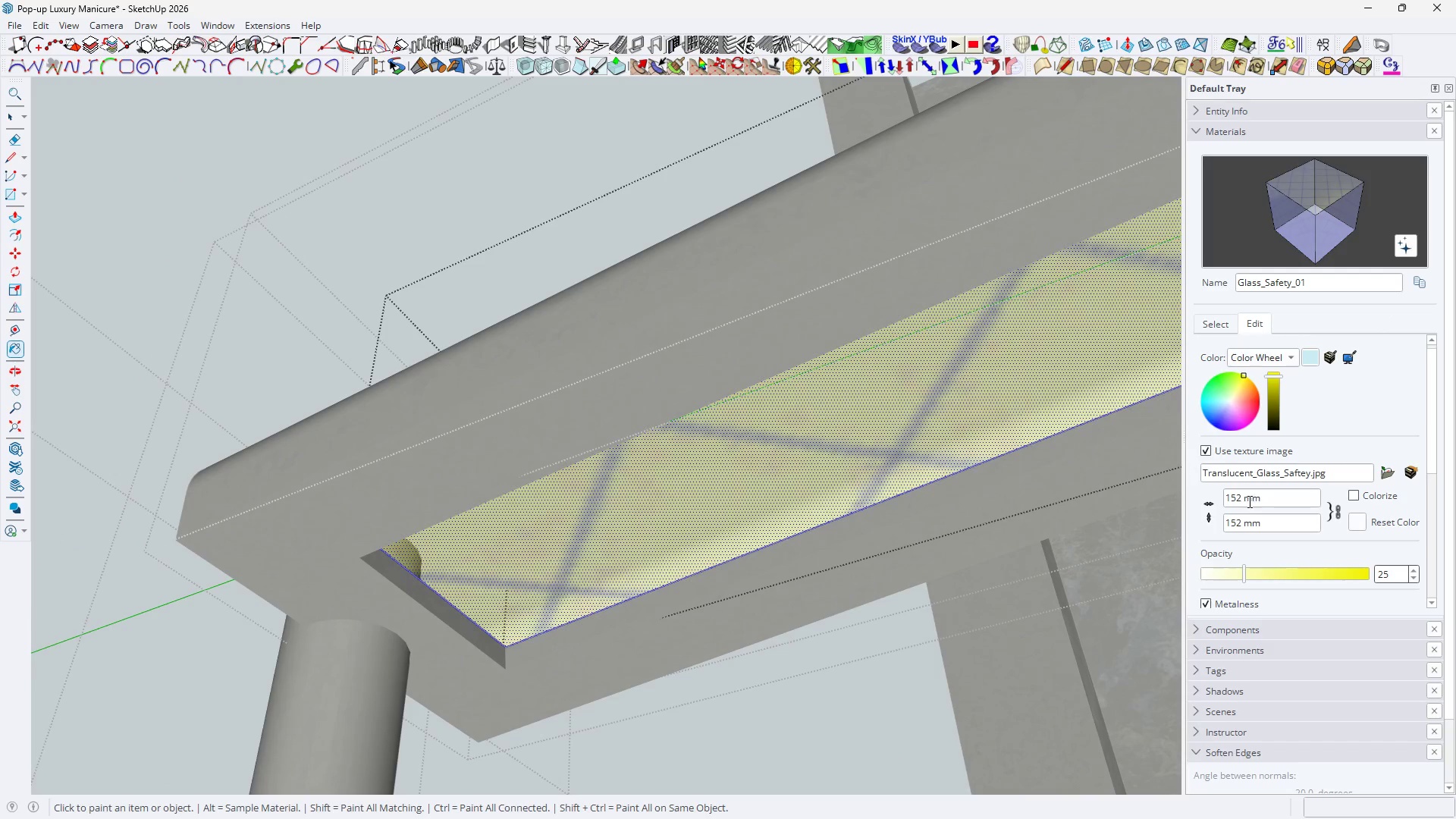 
left_click_drag(start_coordinate=[1266, 497], to_coordinate=[1047, 516])
 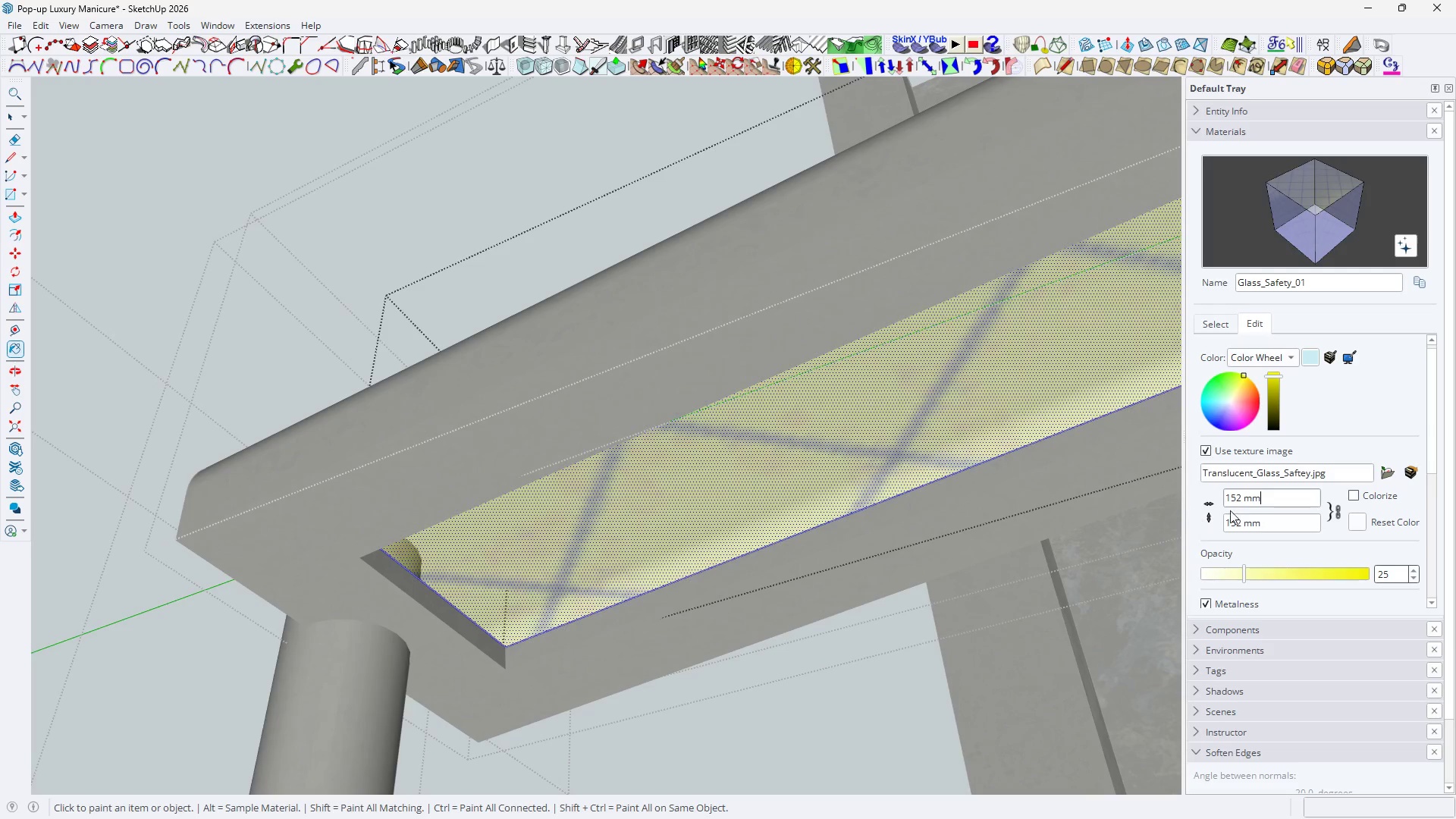 
left_click_drag(start_coordinate=[1263, 502], to_coordinate=[948, 539])
 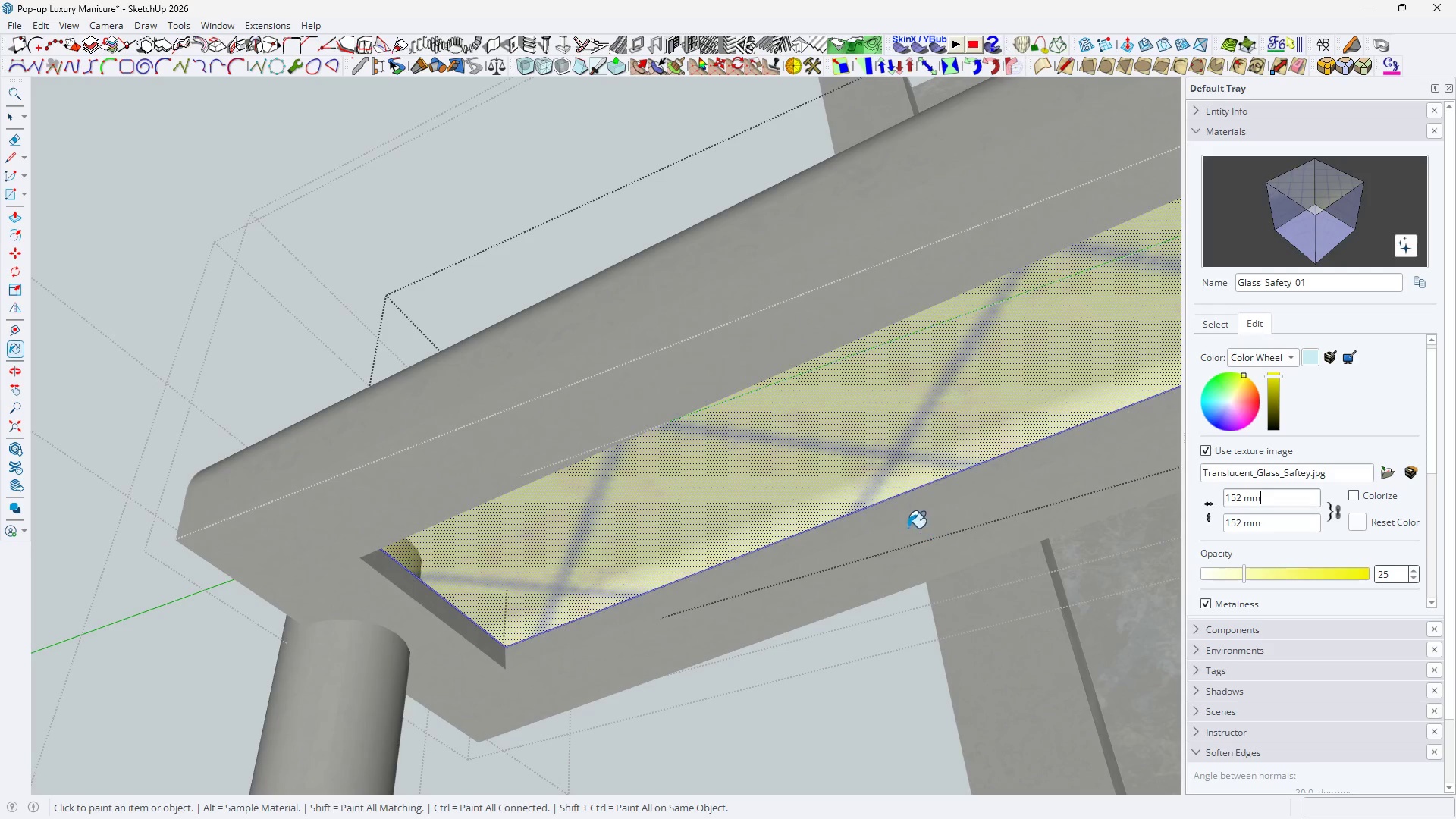 
key(5)
 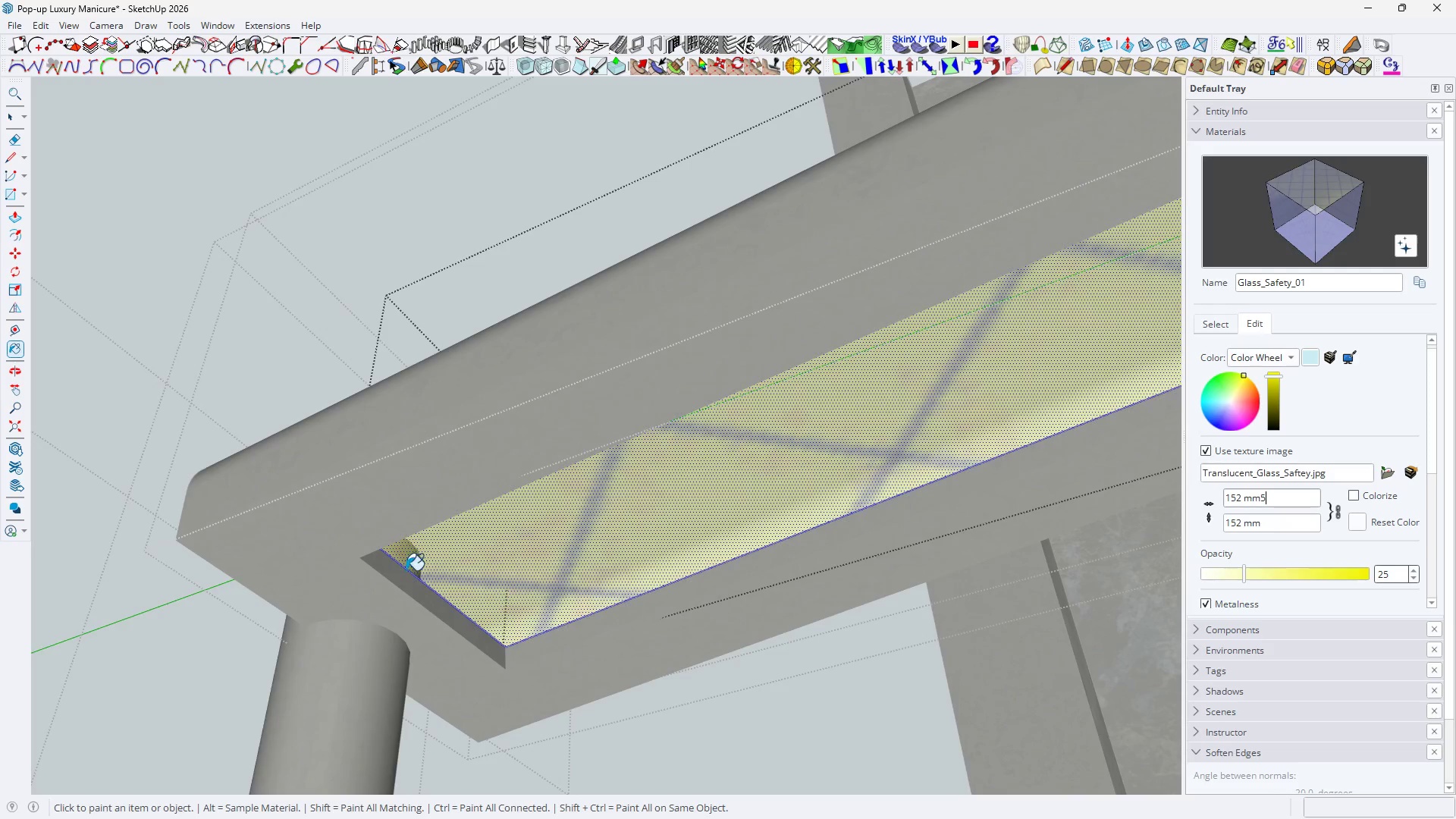 
scroll: coordinate [404, 568], scroll_direction: down, amount: 3.0
 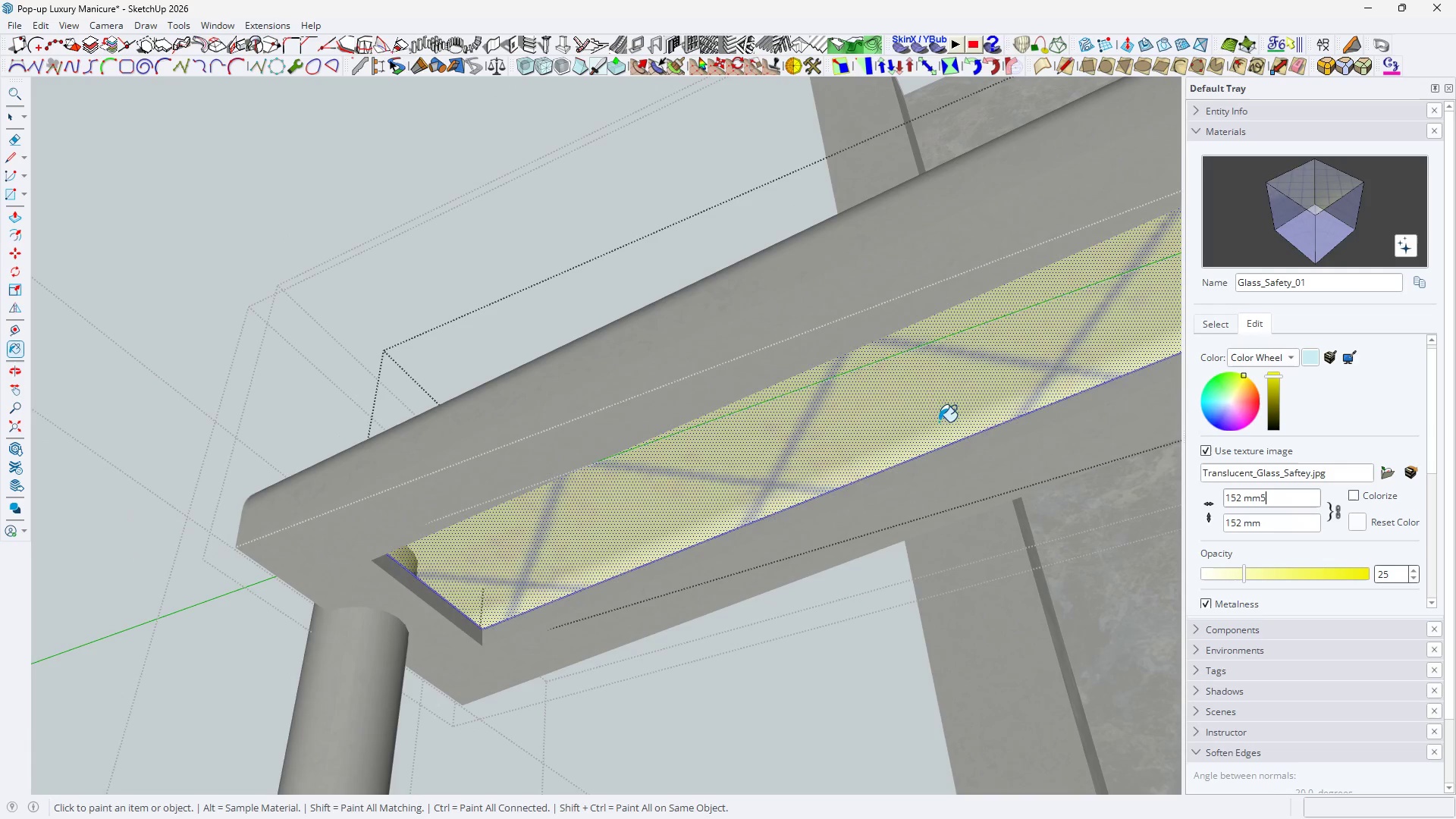 
hold_key(key=Backspace, duration=0.86)
 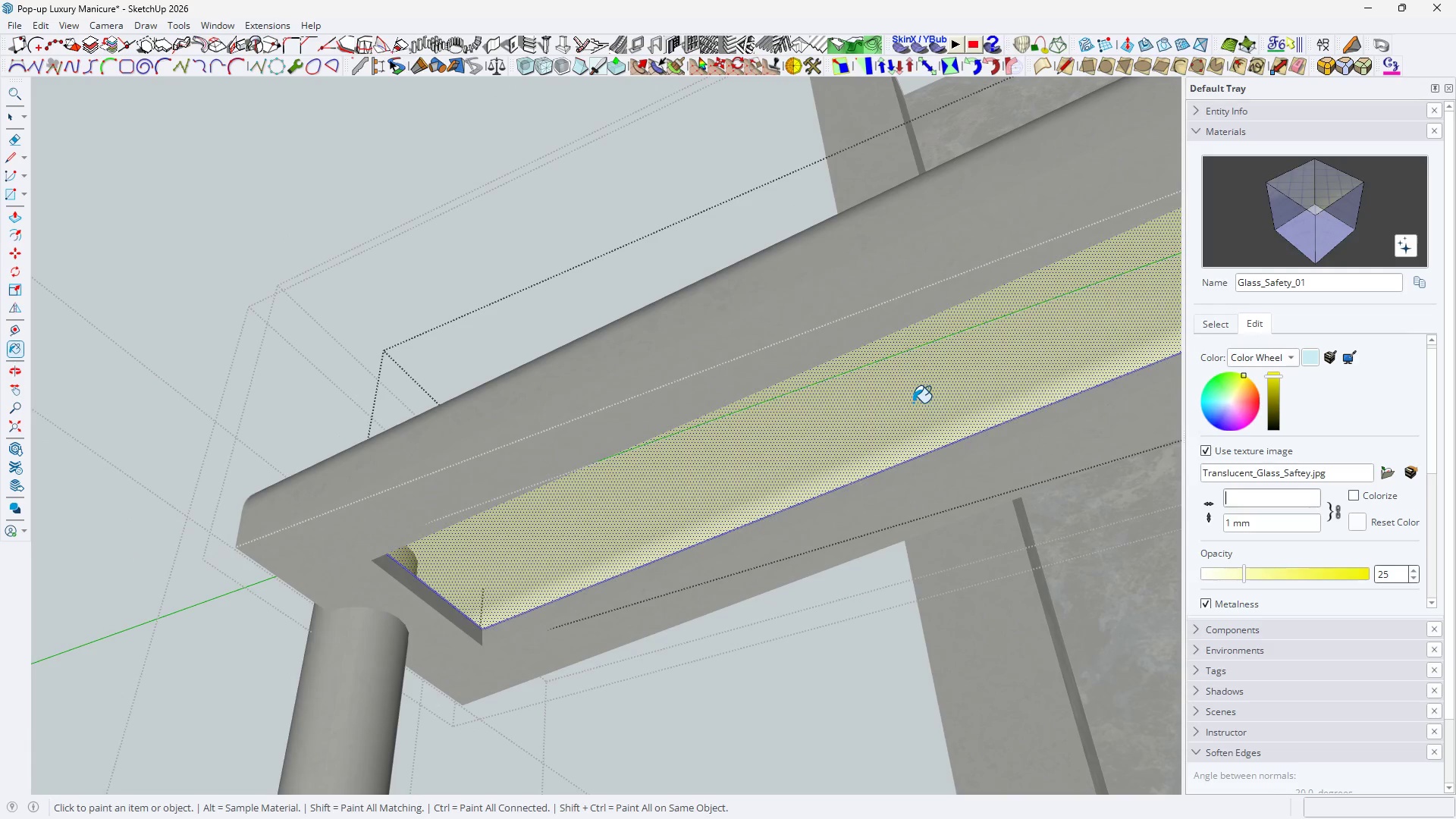 
key(5)
 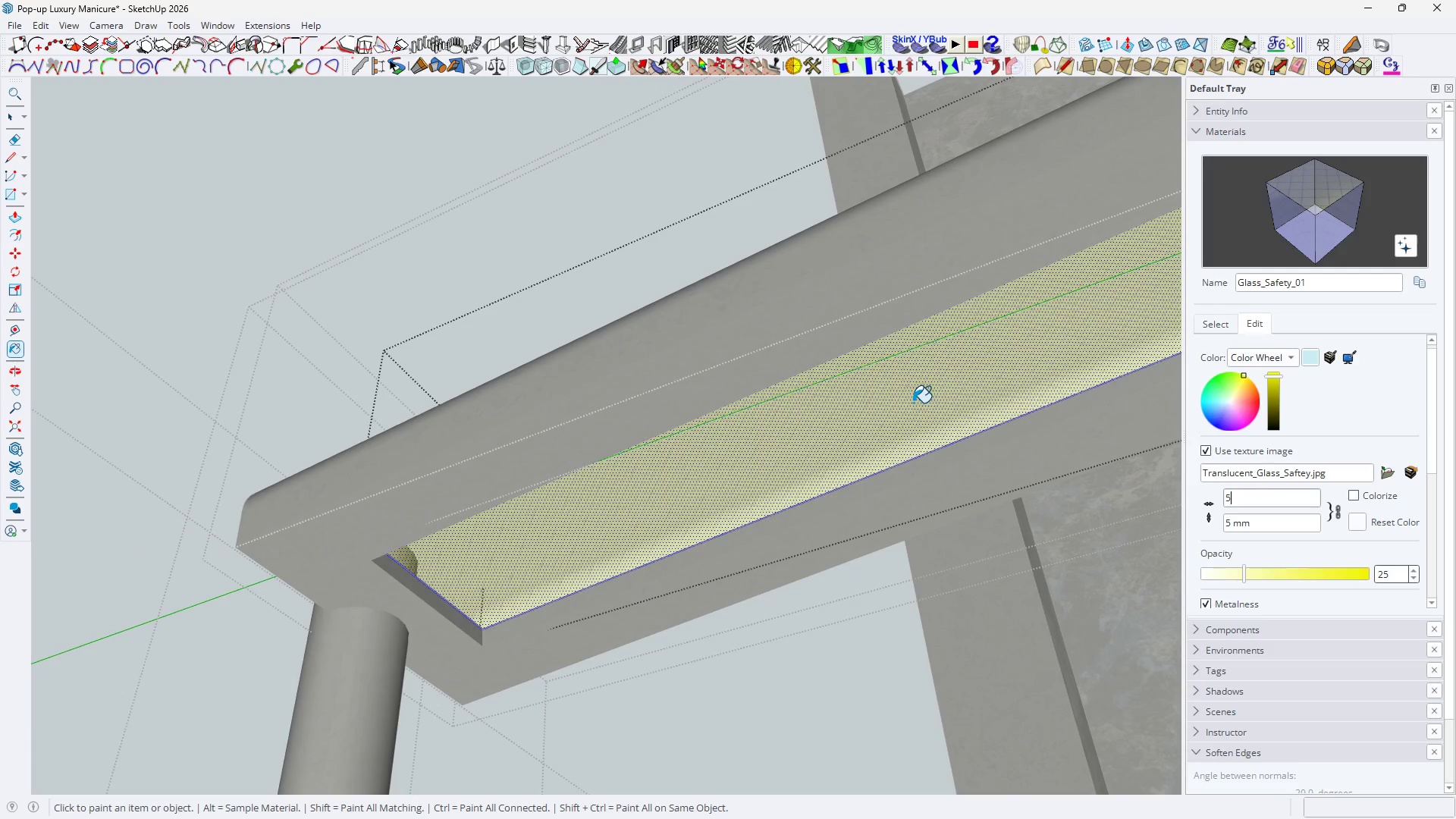 
key(Enter)
 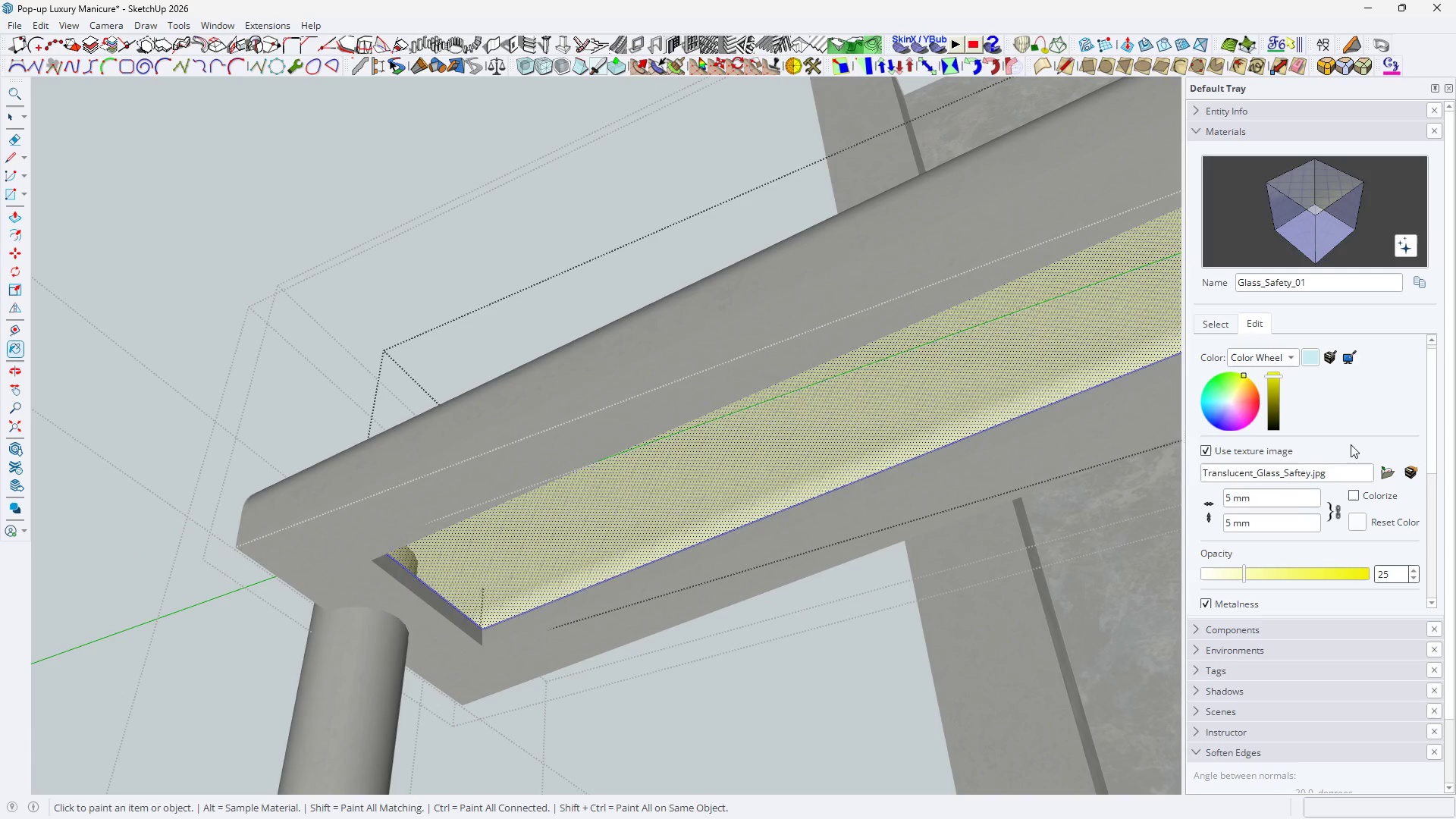 
left_click_drag(start_coordinate=[1277, 505], to_coordinate=[1042, 471])
 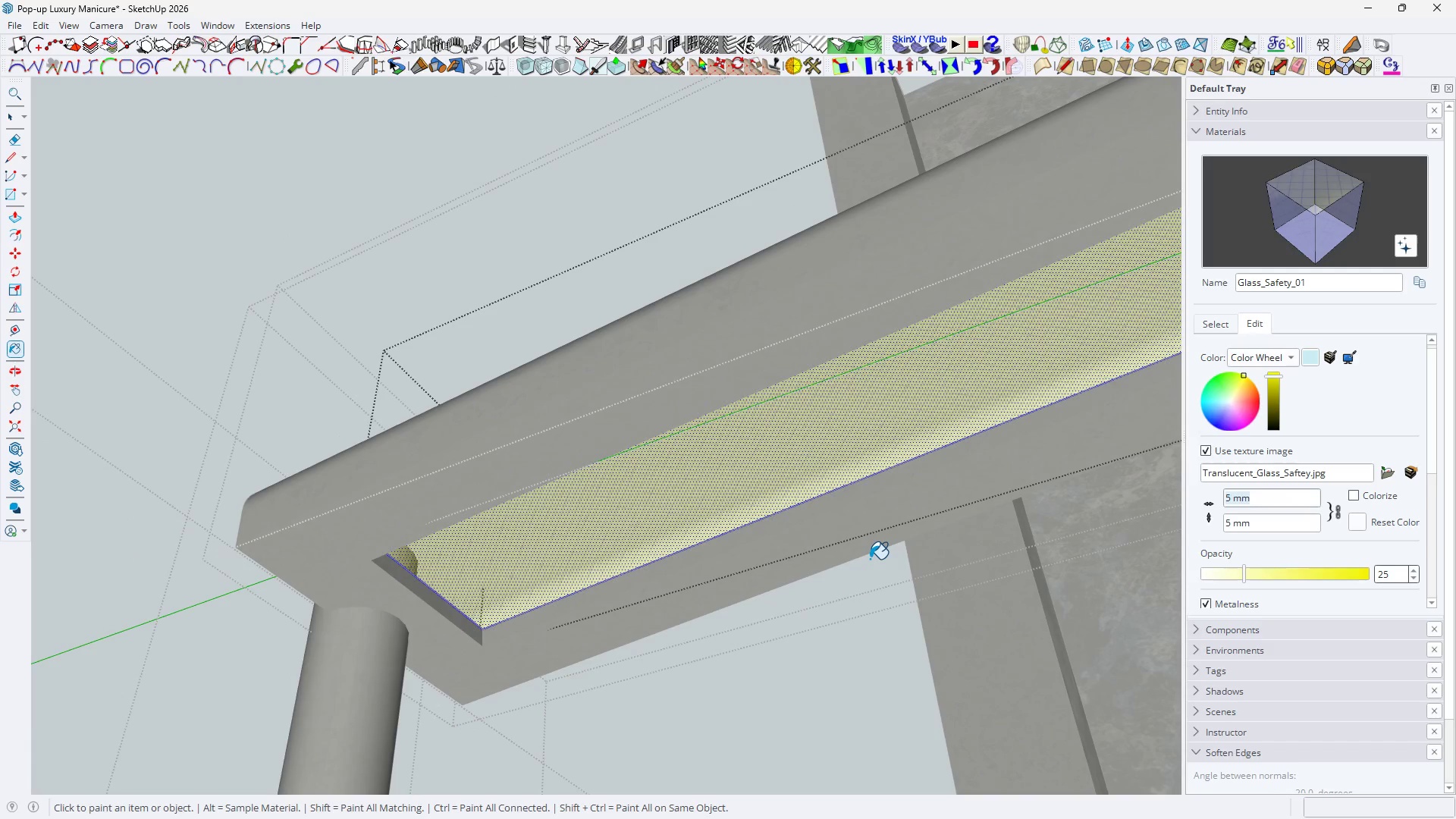 
type(10)
 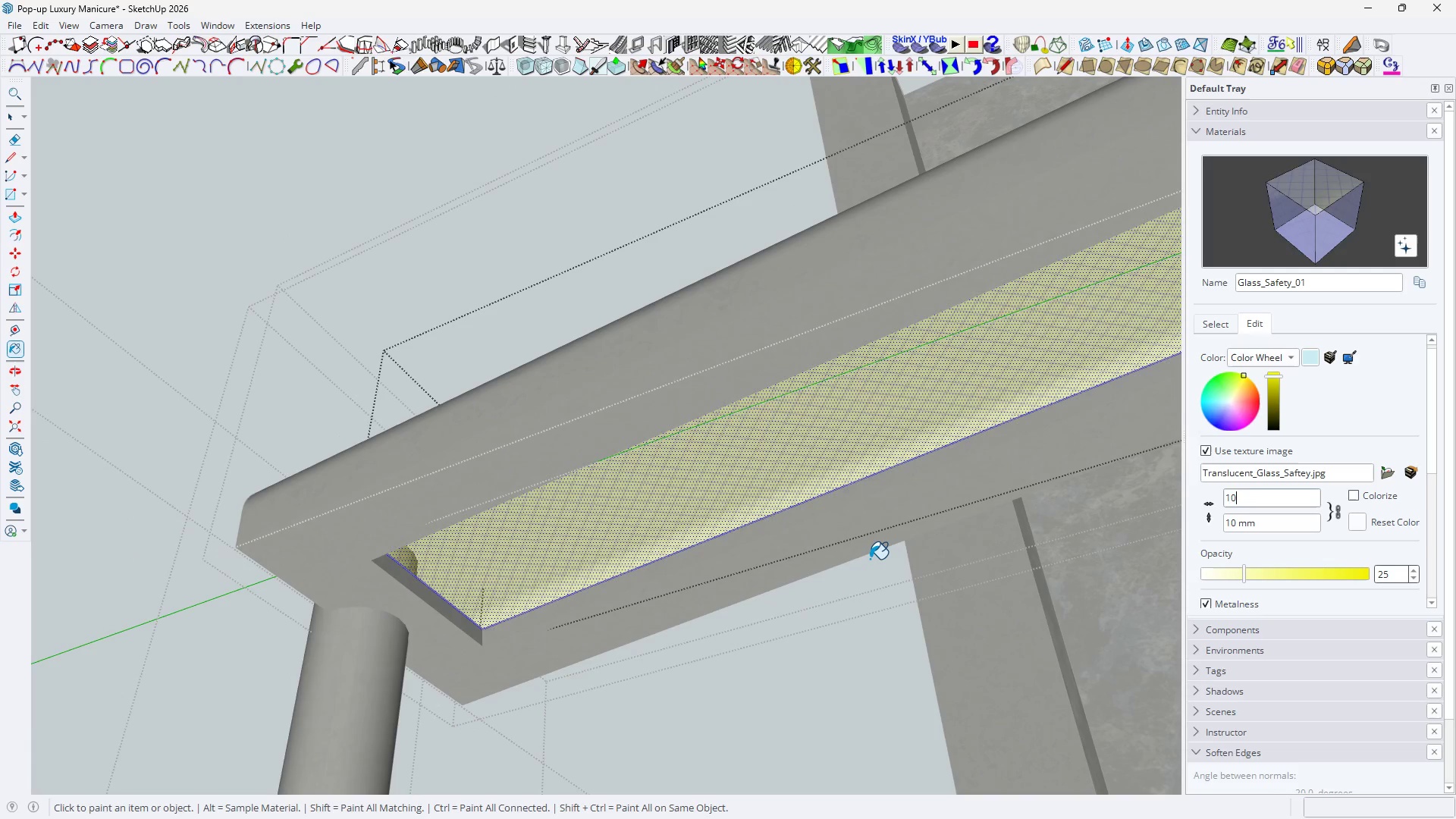 
key(Enter)
 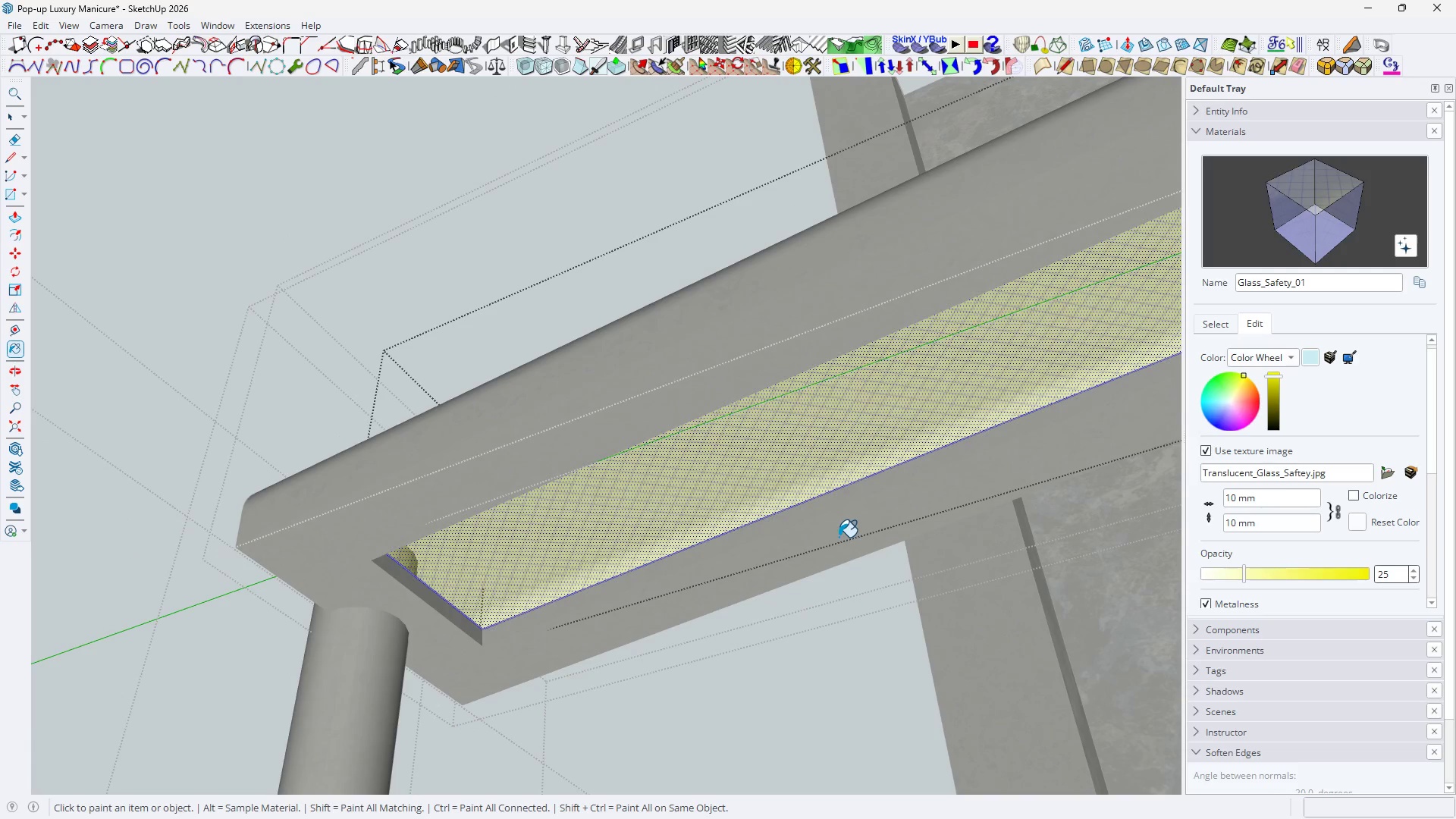 
key(Space)
 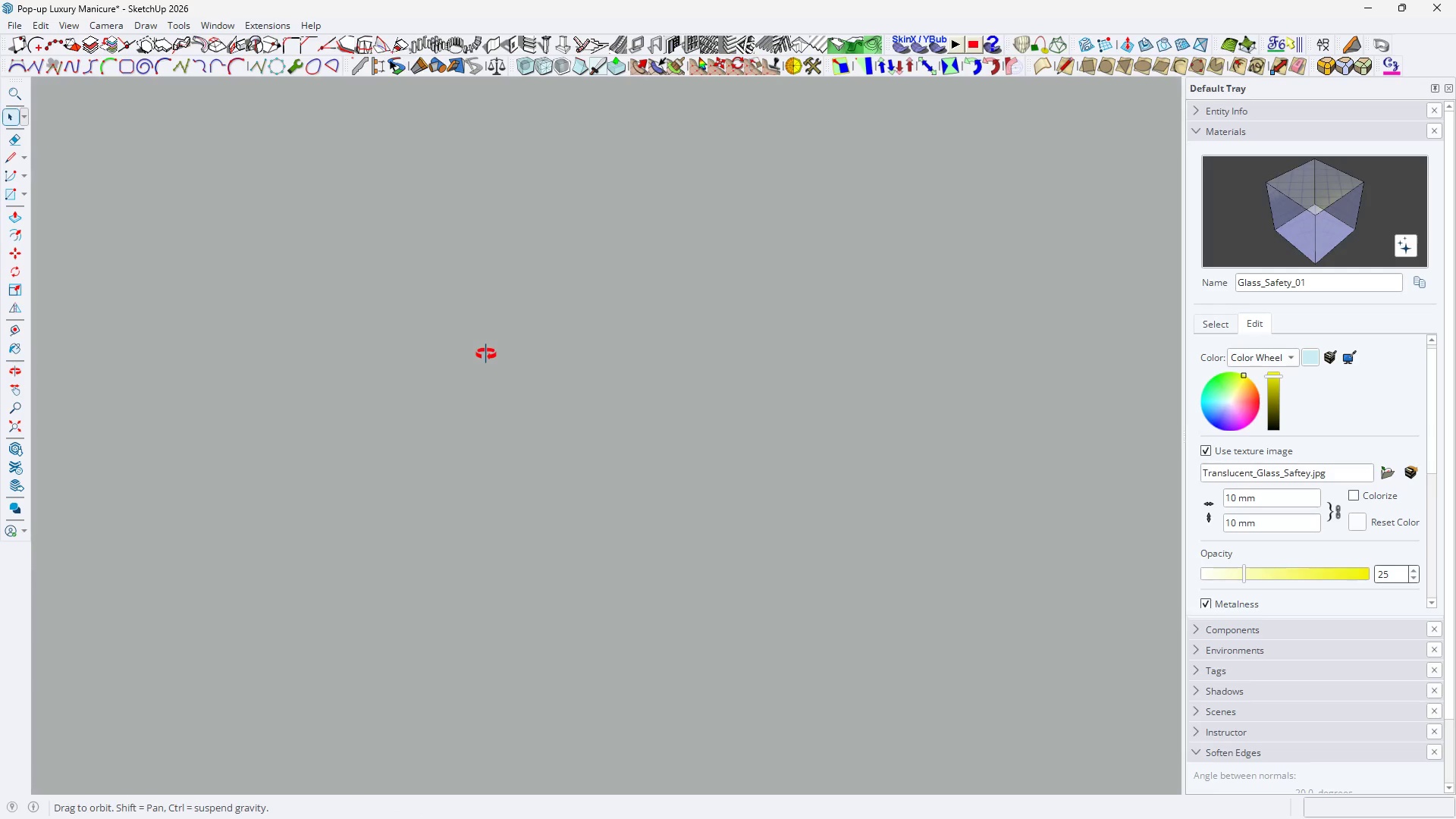 
scroll: coordinate [449, 411], scroll_direction: down, amount: 8.0
 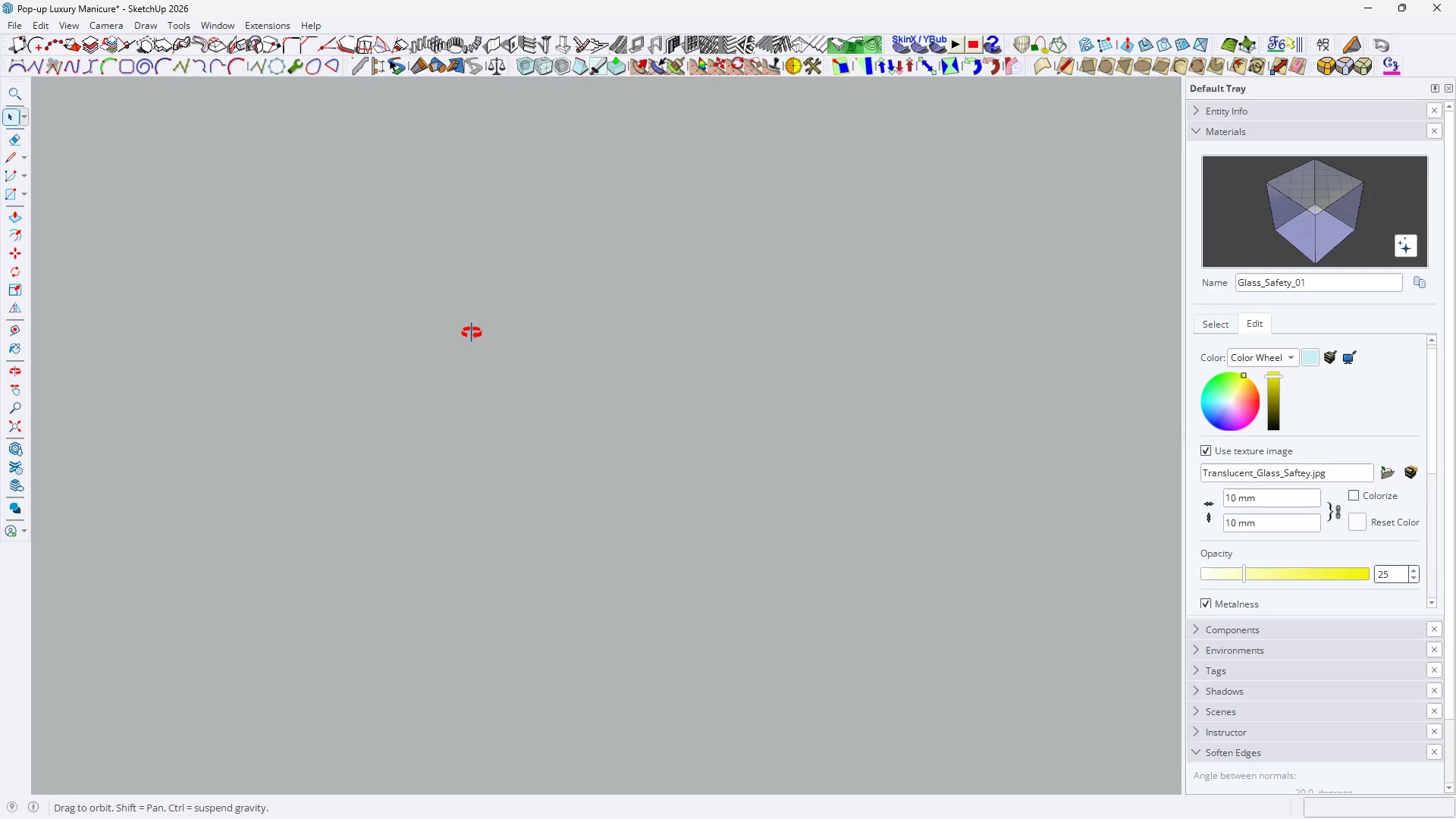 
key(H)
 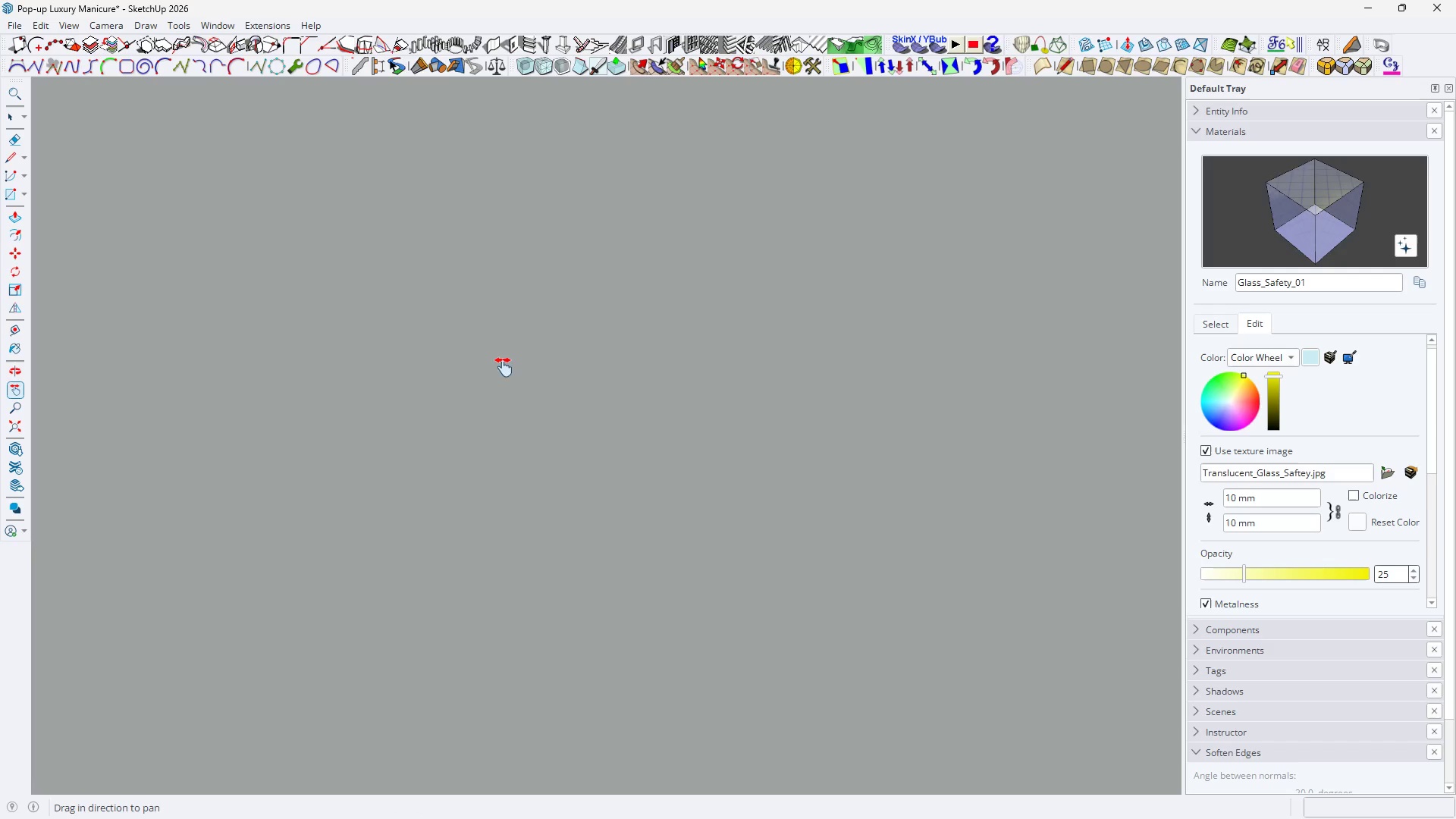 
left_click_drag(start_coordinate=[526, 306], to_coordinate=[595, 612])
 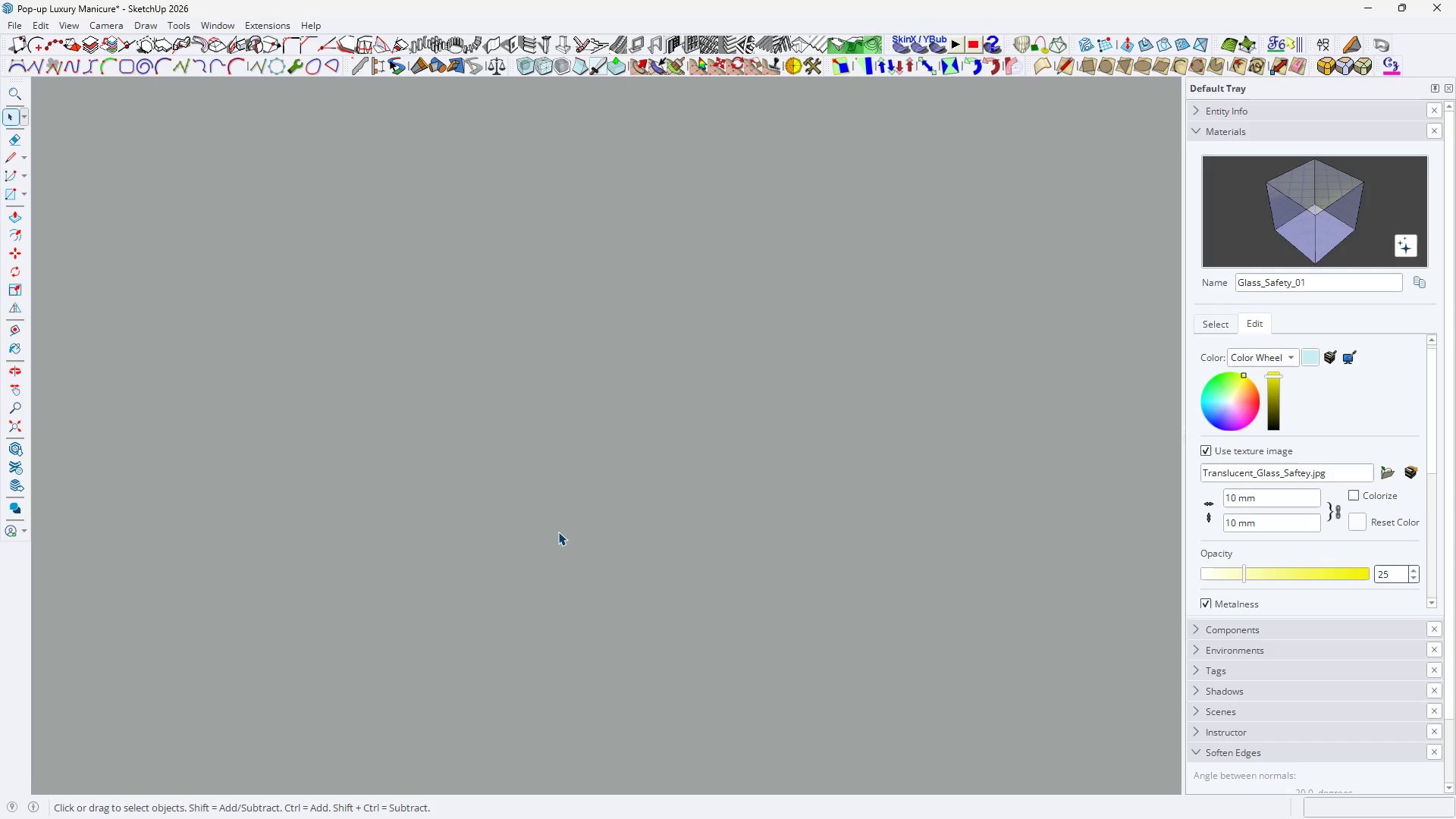 
key(Space)
 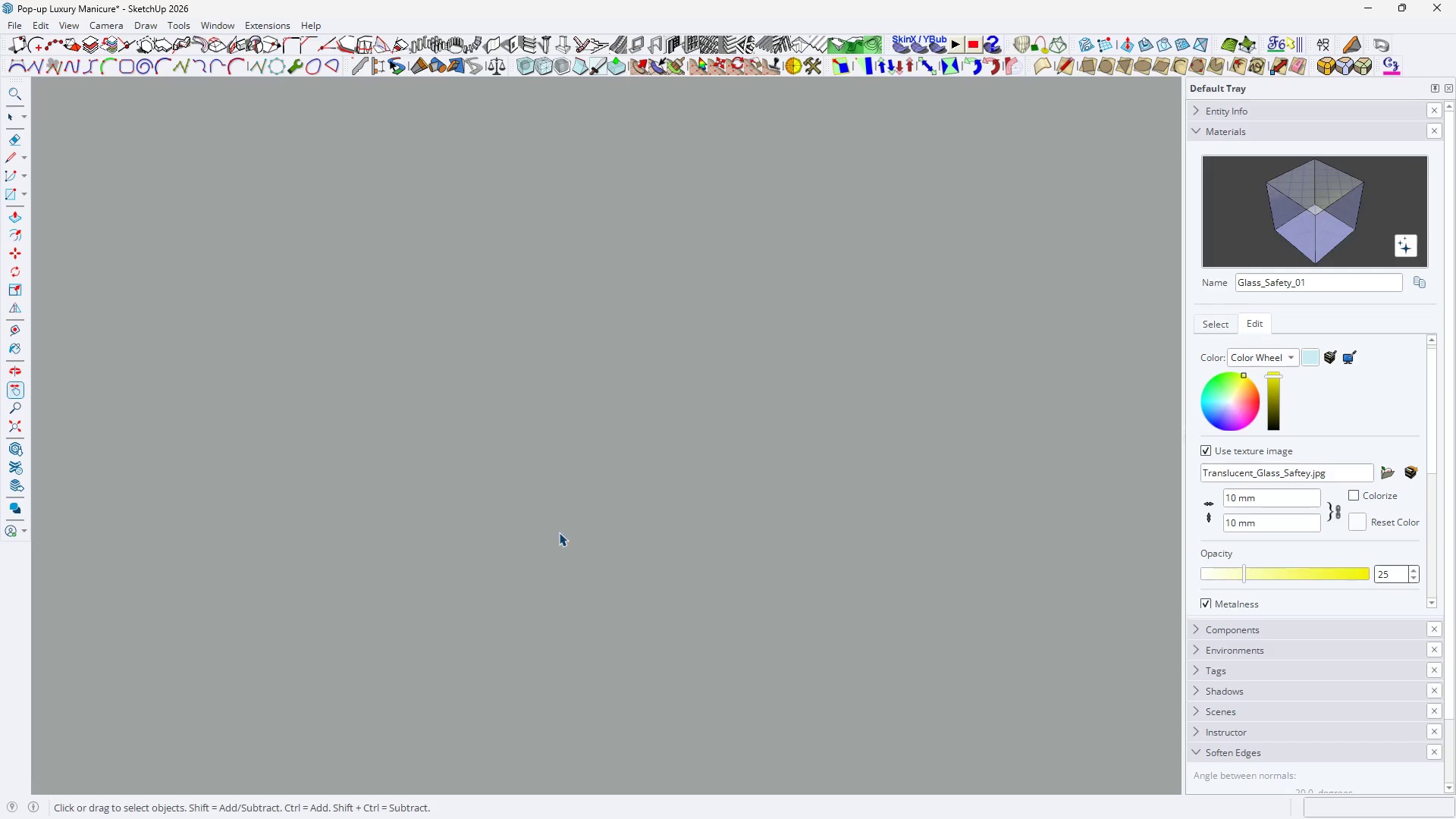 
scroll: coordinate [497, 384], scroll_direction: down, amount: 6.0
 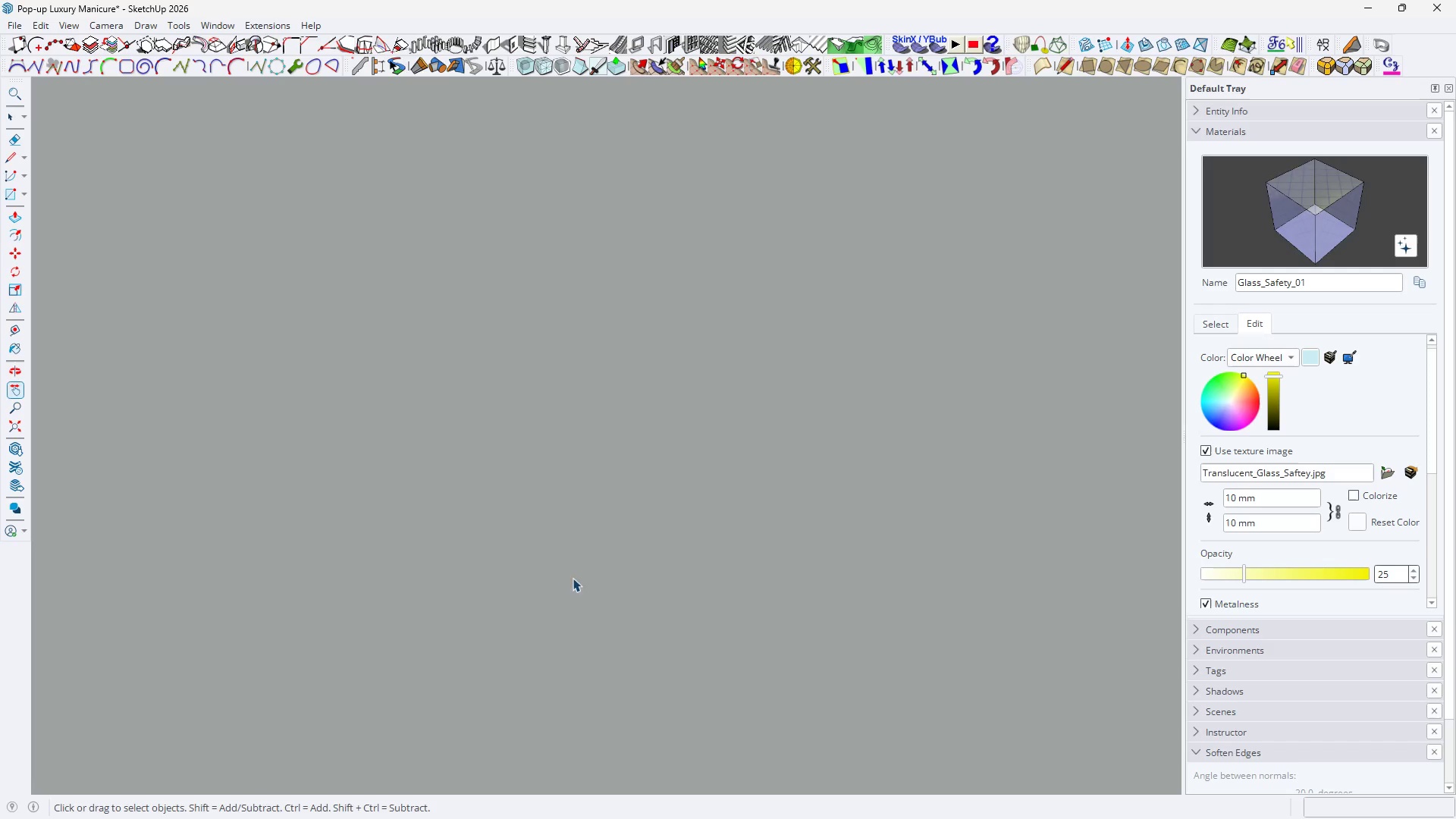 
key(Escape)
key(Escape)
key(Escape)
key(Escape)
type( HHH)
 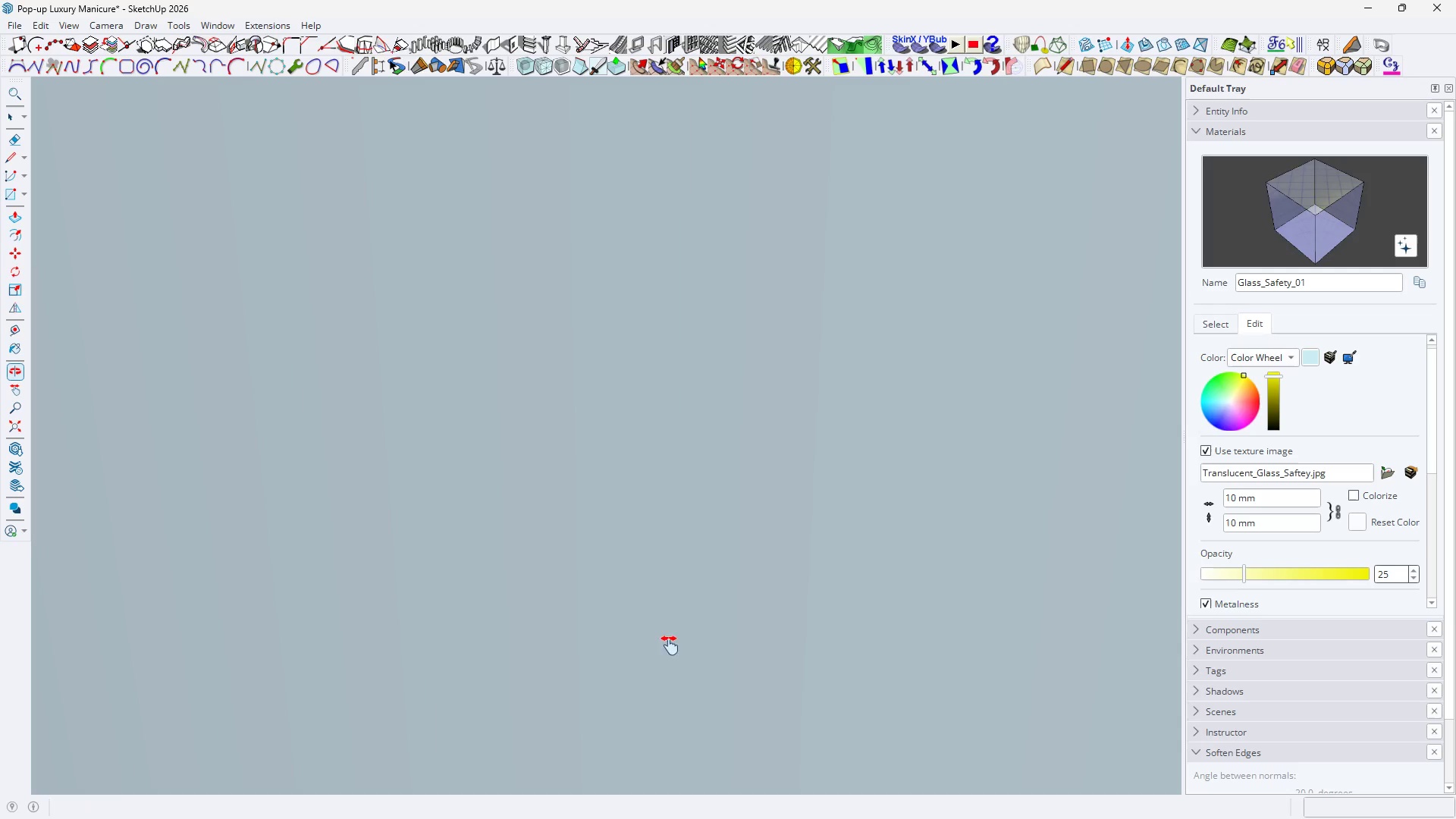 
scroll: coordinate [650, 446], scroll_direction: up, amount: 12.0
 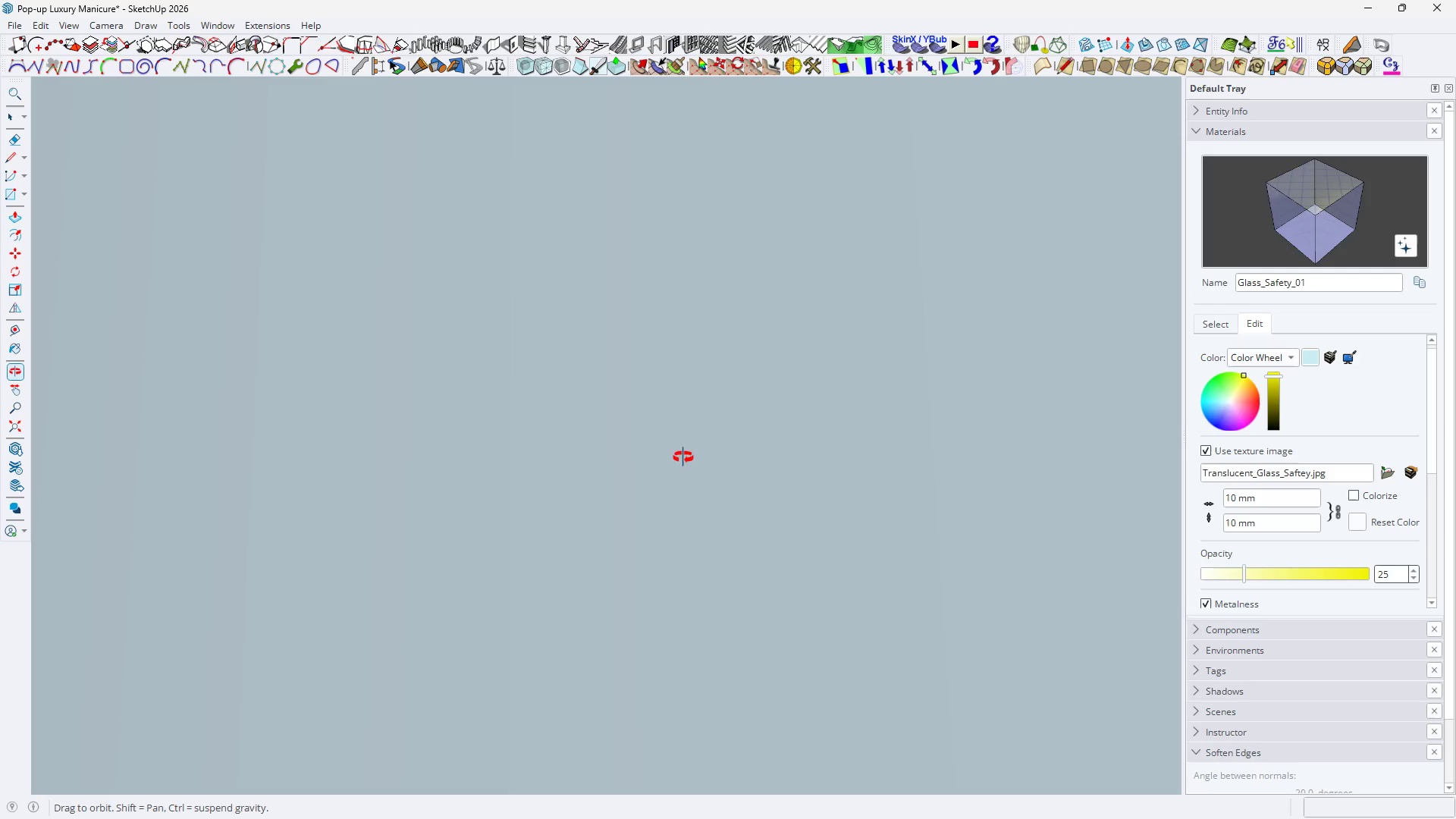 
key(Space)
 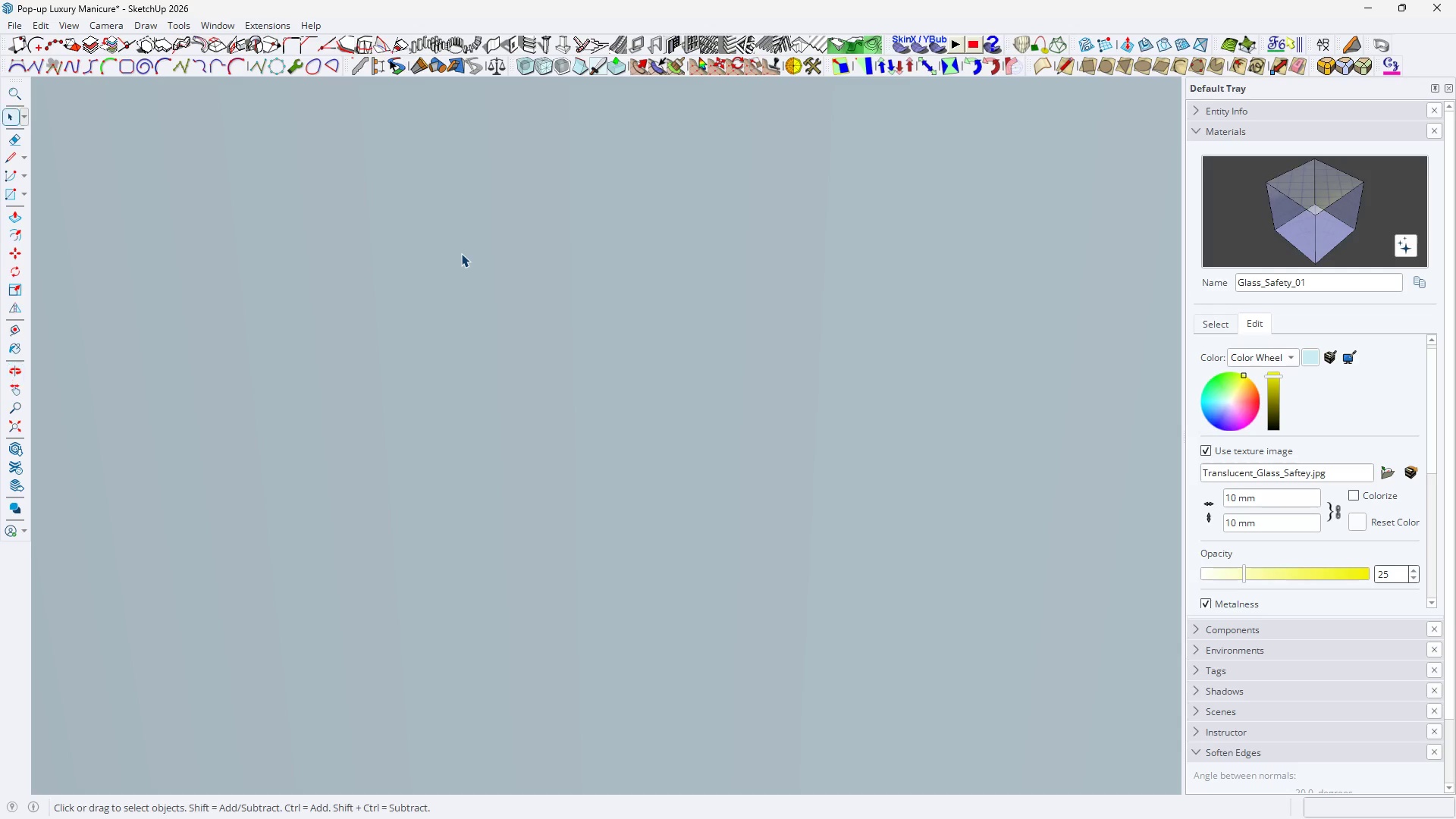 
key(H)
 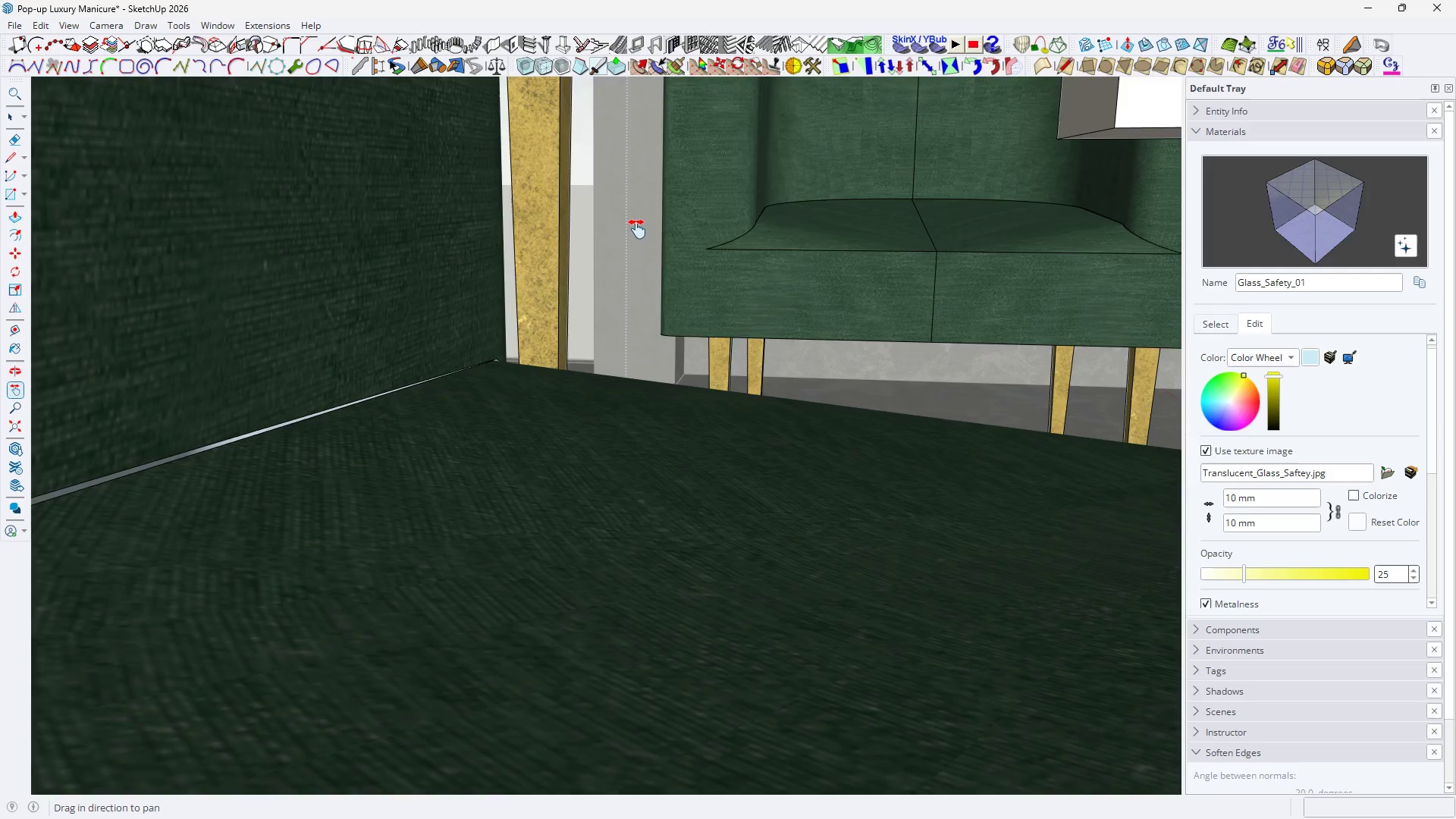 
scroll: coordinate [638, 229], scroll_direction: up, amount: 22.0
 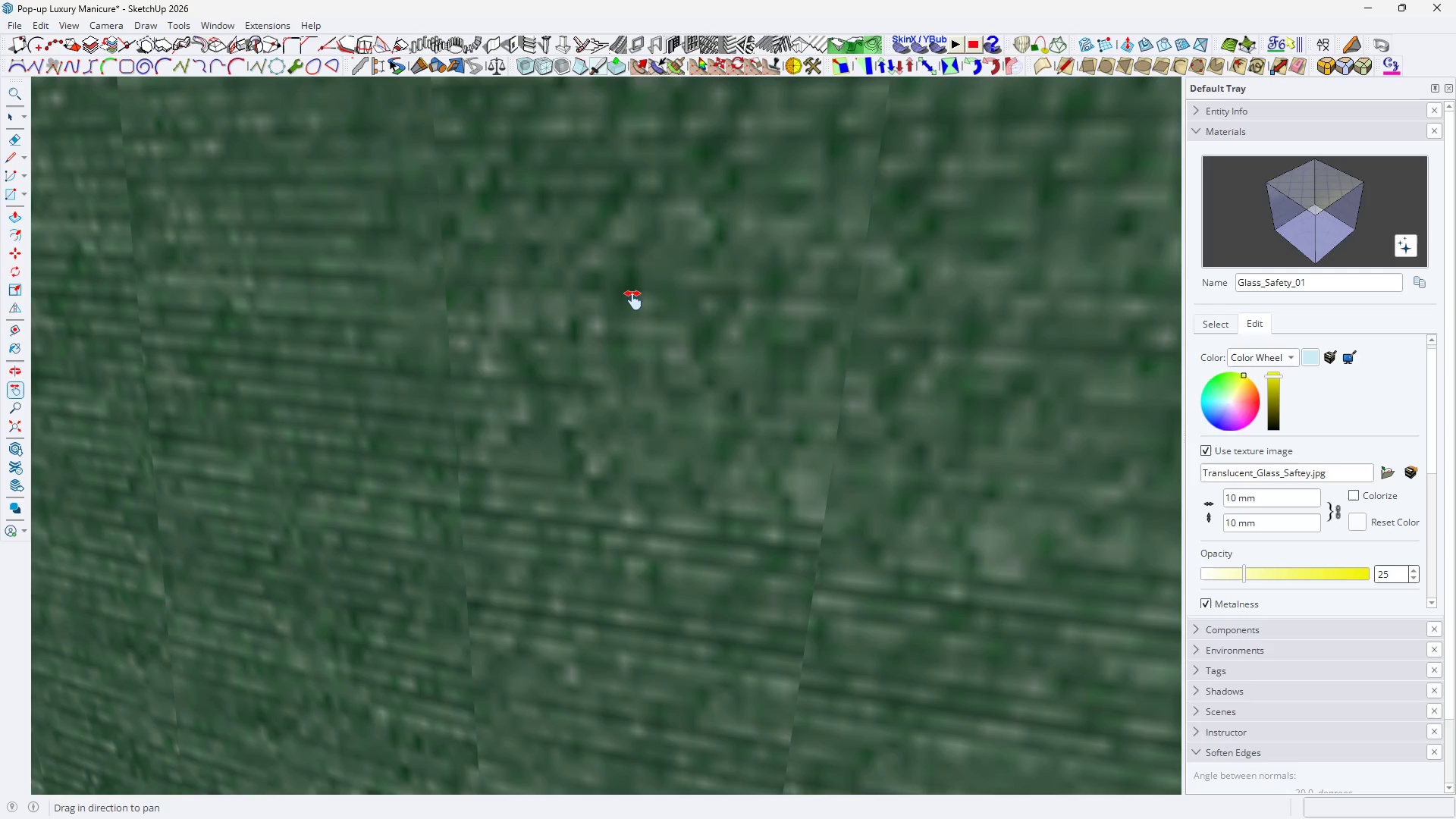 
scroll: coordinate [799, 679], scroll_direction: down, amount: 31.0
 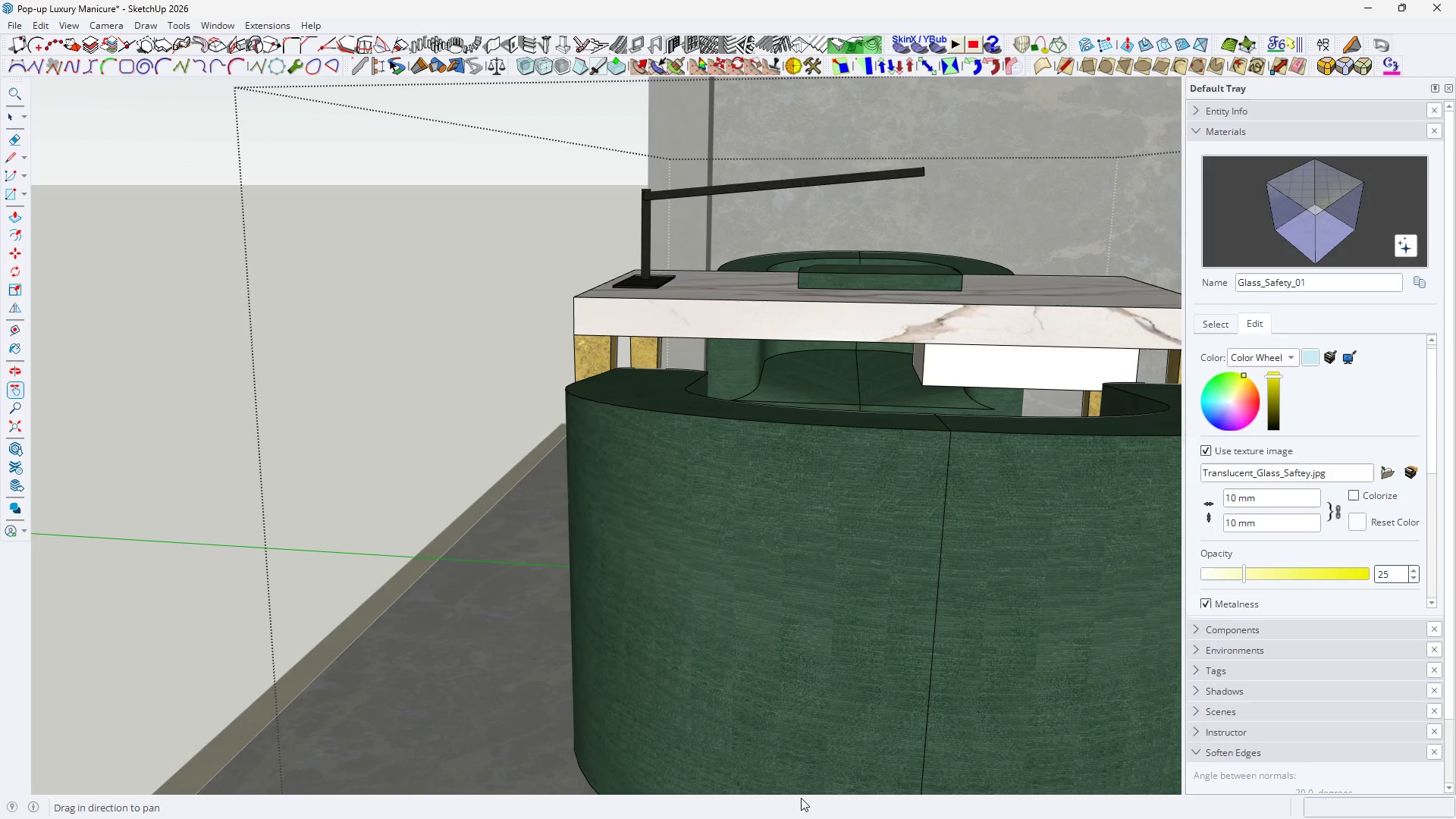 
key(Space)
 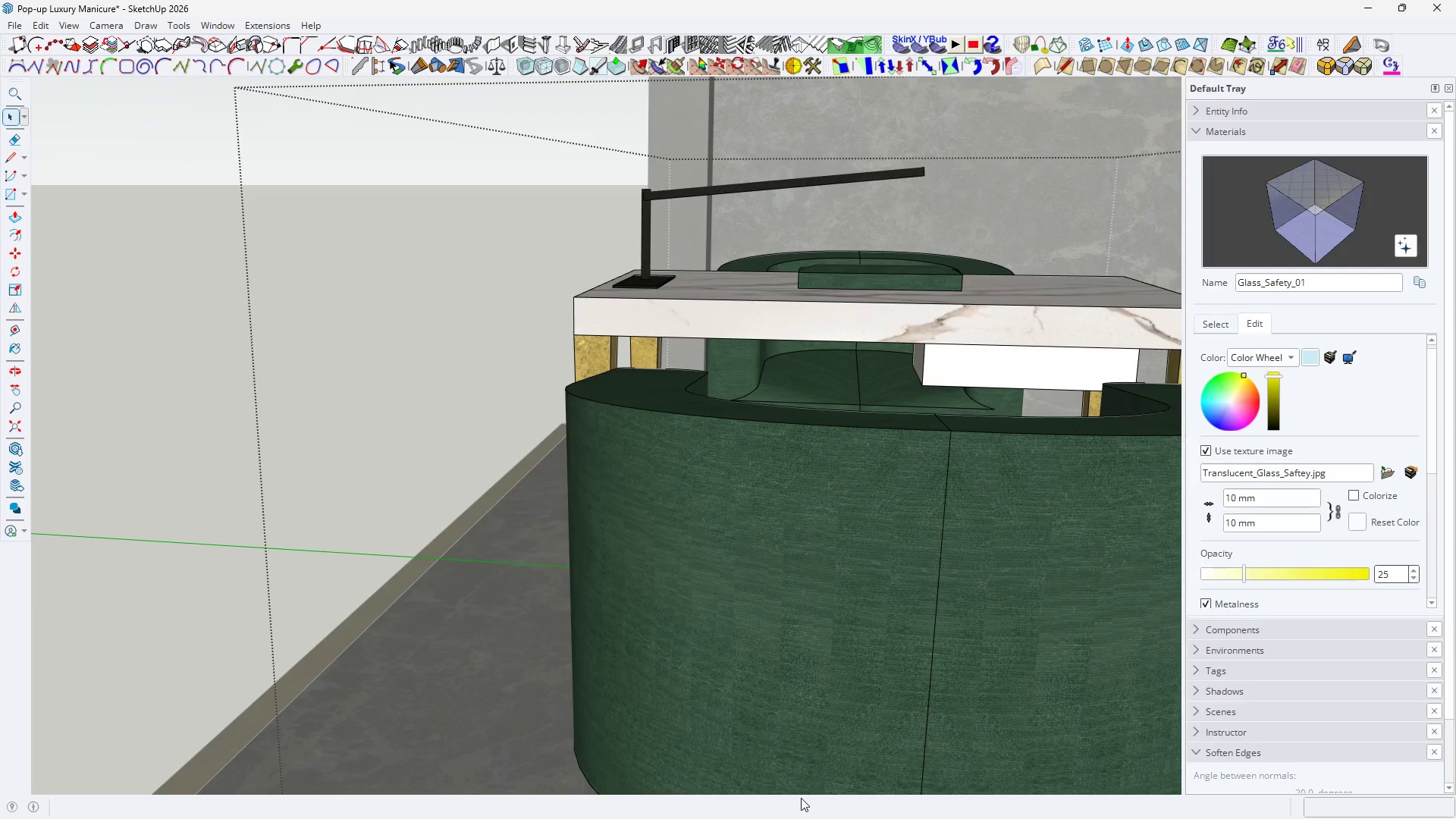 
key(H)
 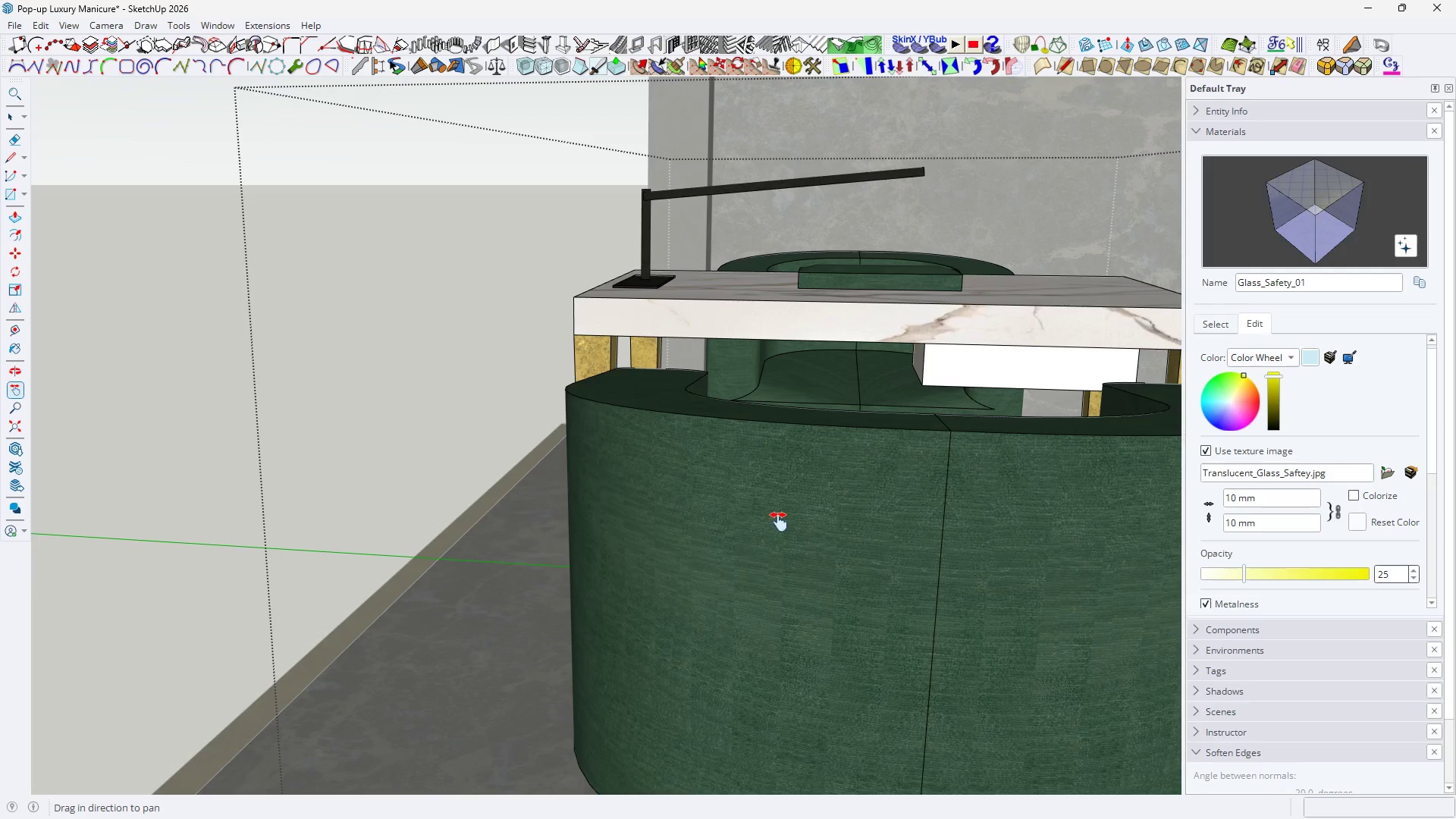 
type(HH)
 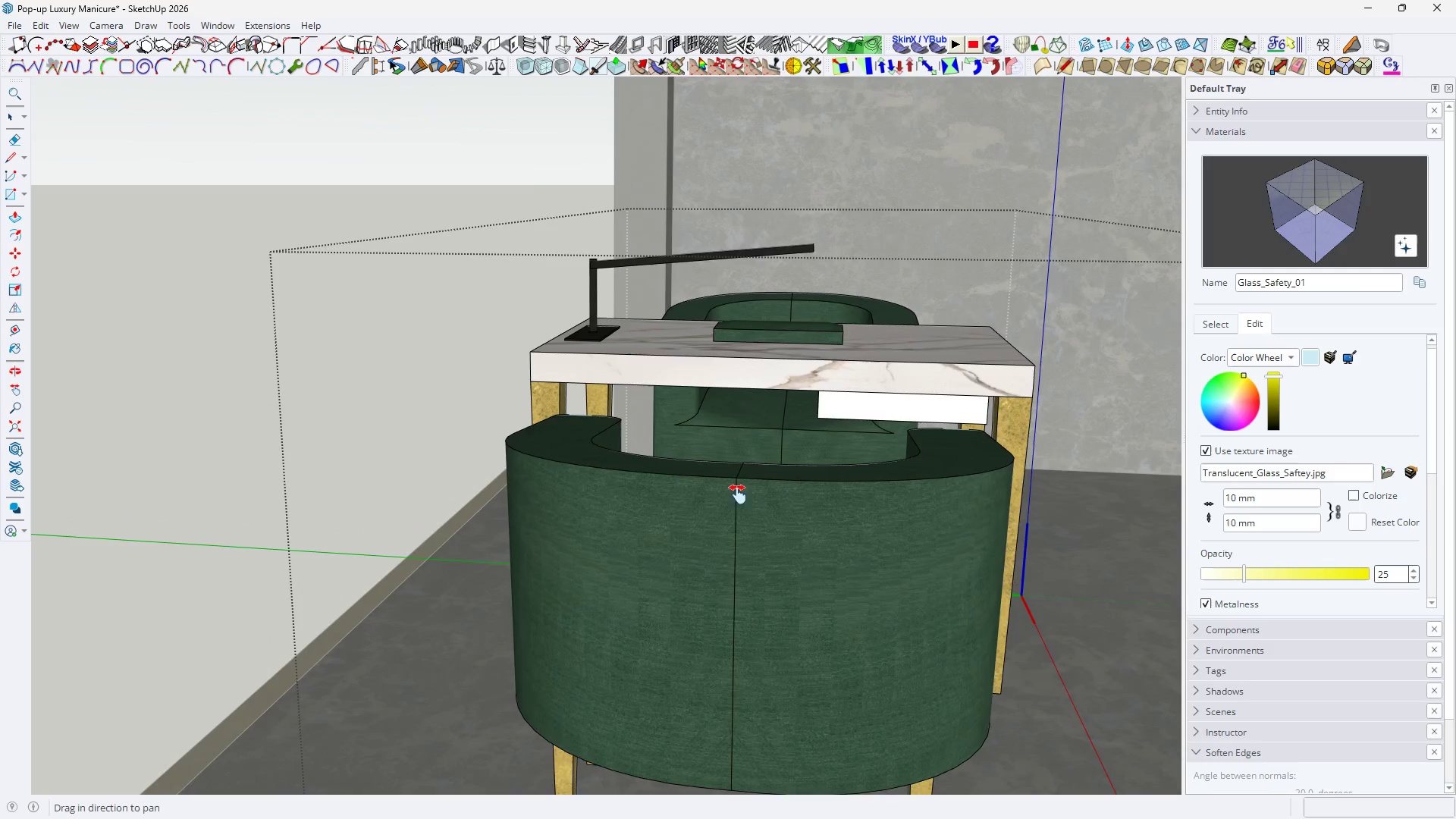 
left_click_drag(start_coordinate=[799, 529], to_coordinate=[686, 579])
 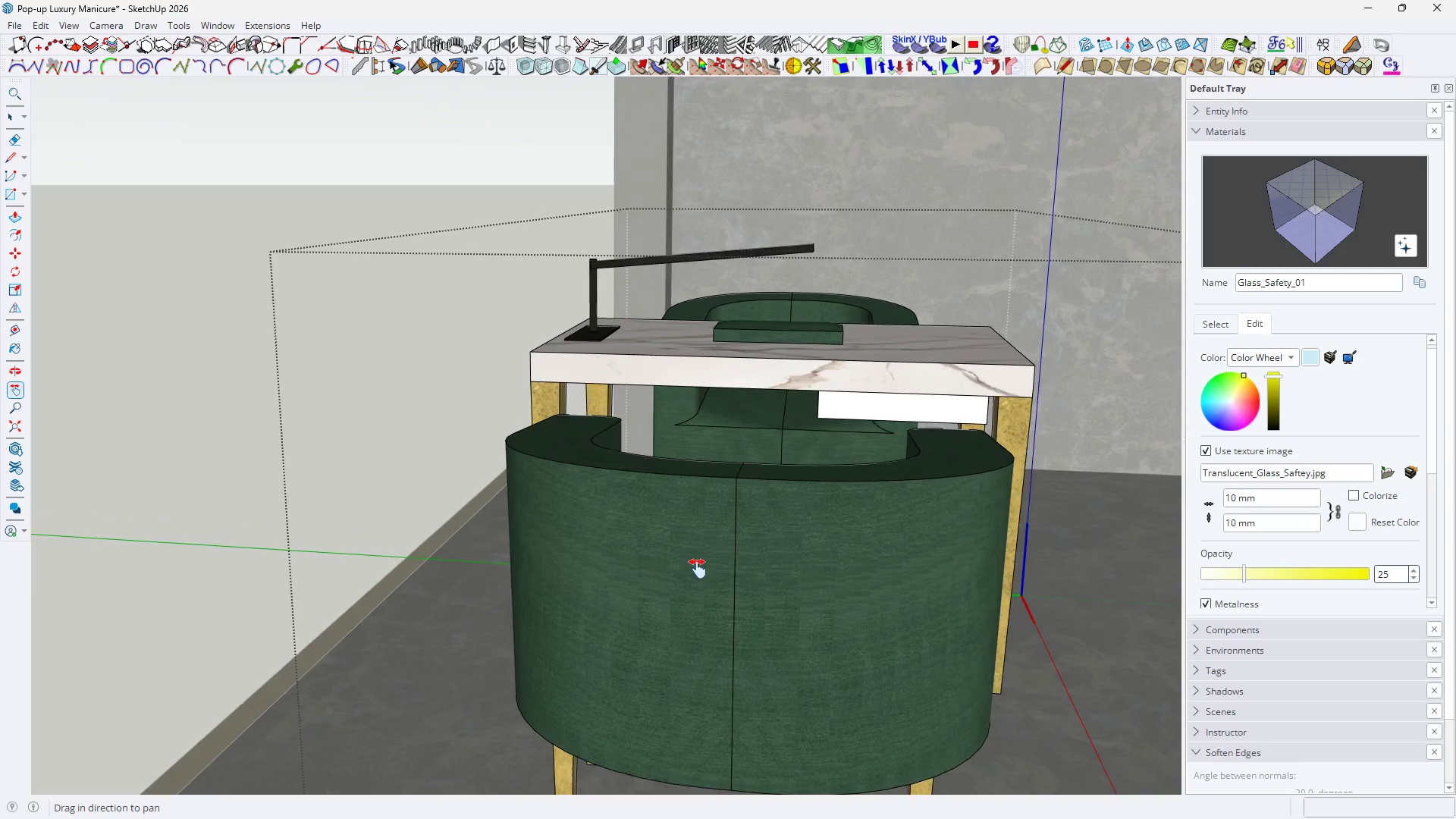 
scroll: coordinate [660, 386], scroll_direction: down, amount: 4.0
 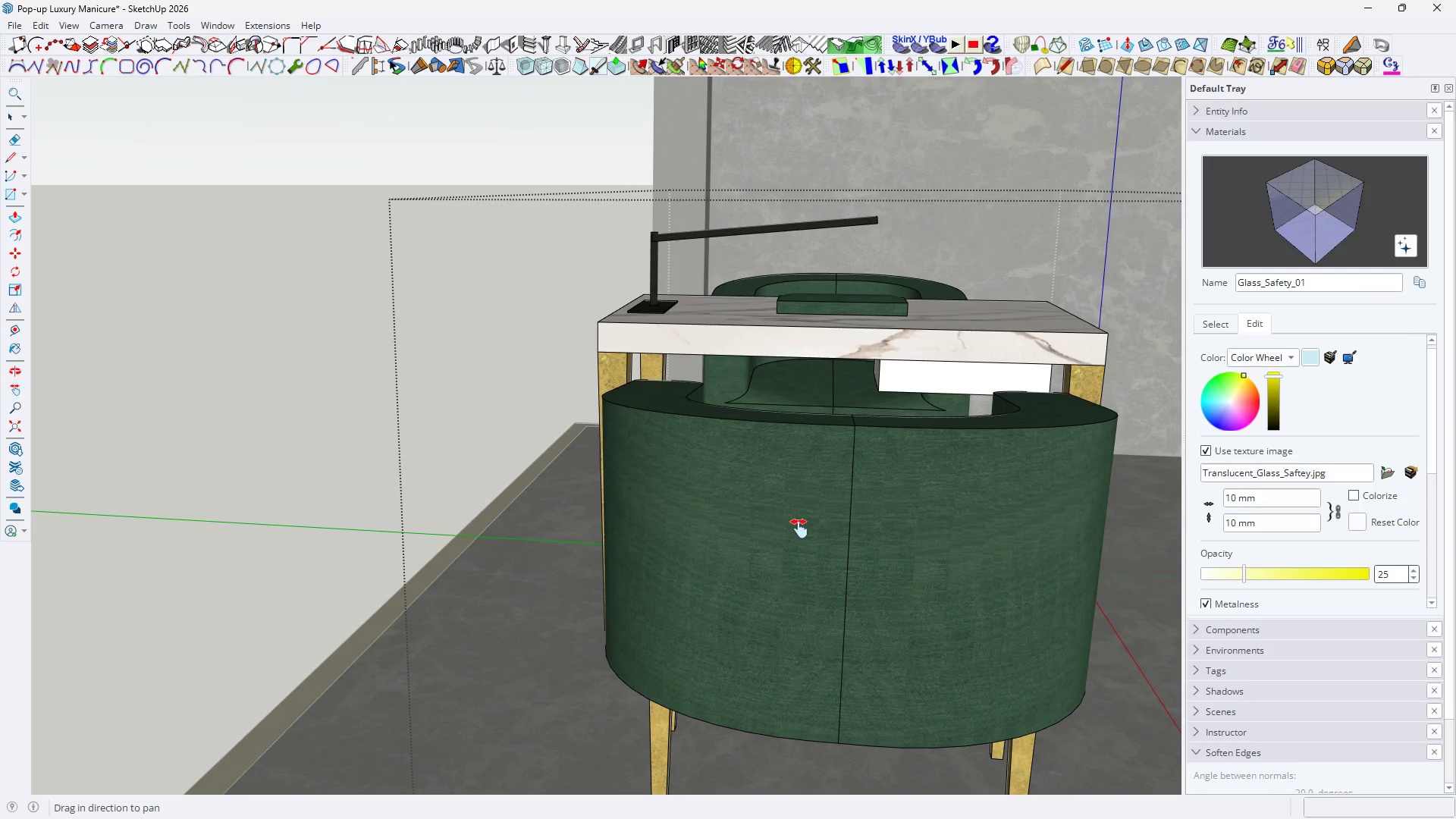 
key(H)
 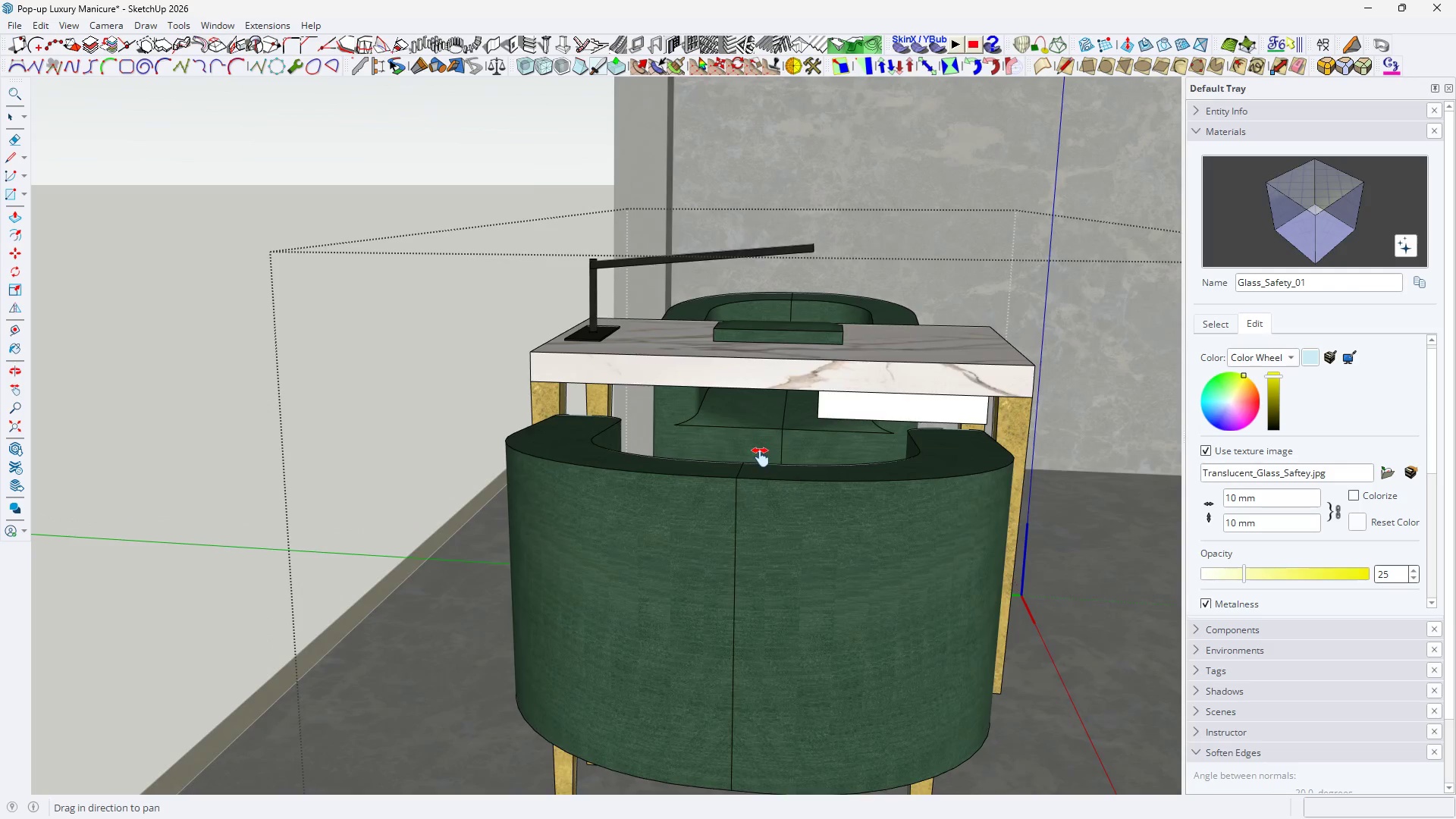 
scroll: coordinate [761, 457], scroll_direction: up, amount: 4.0
 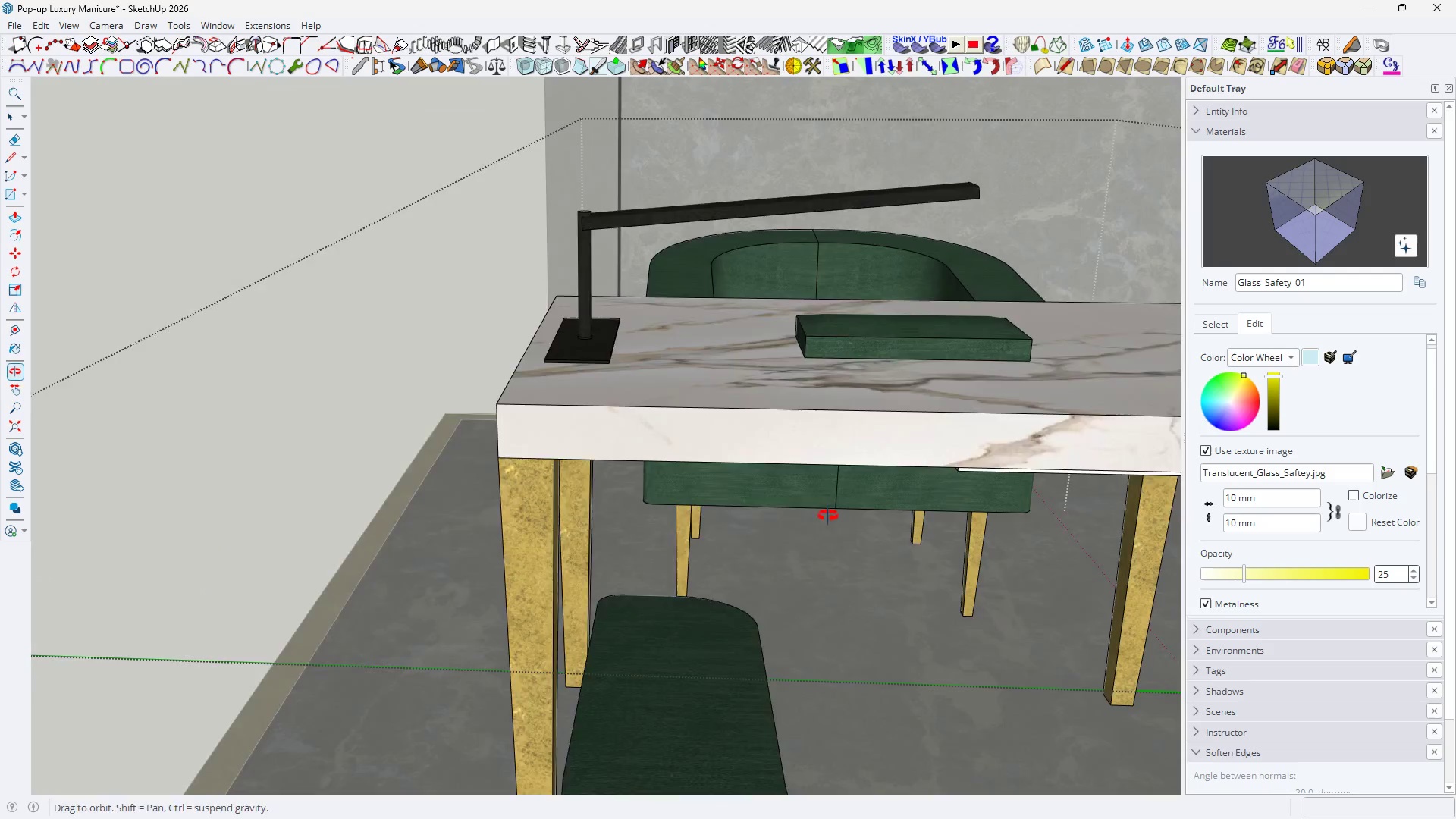 
type(HH)
 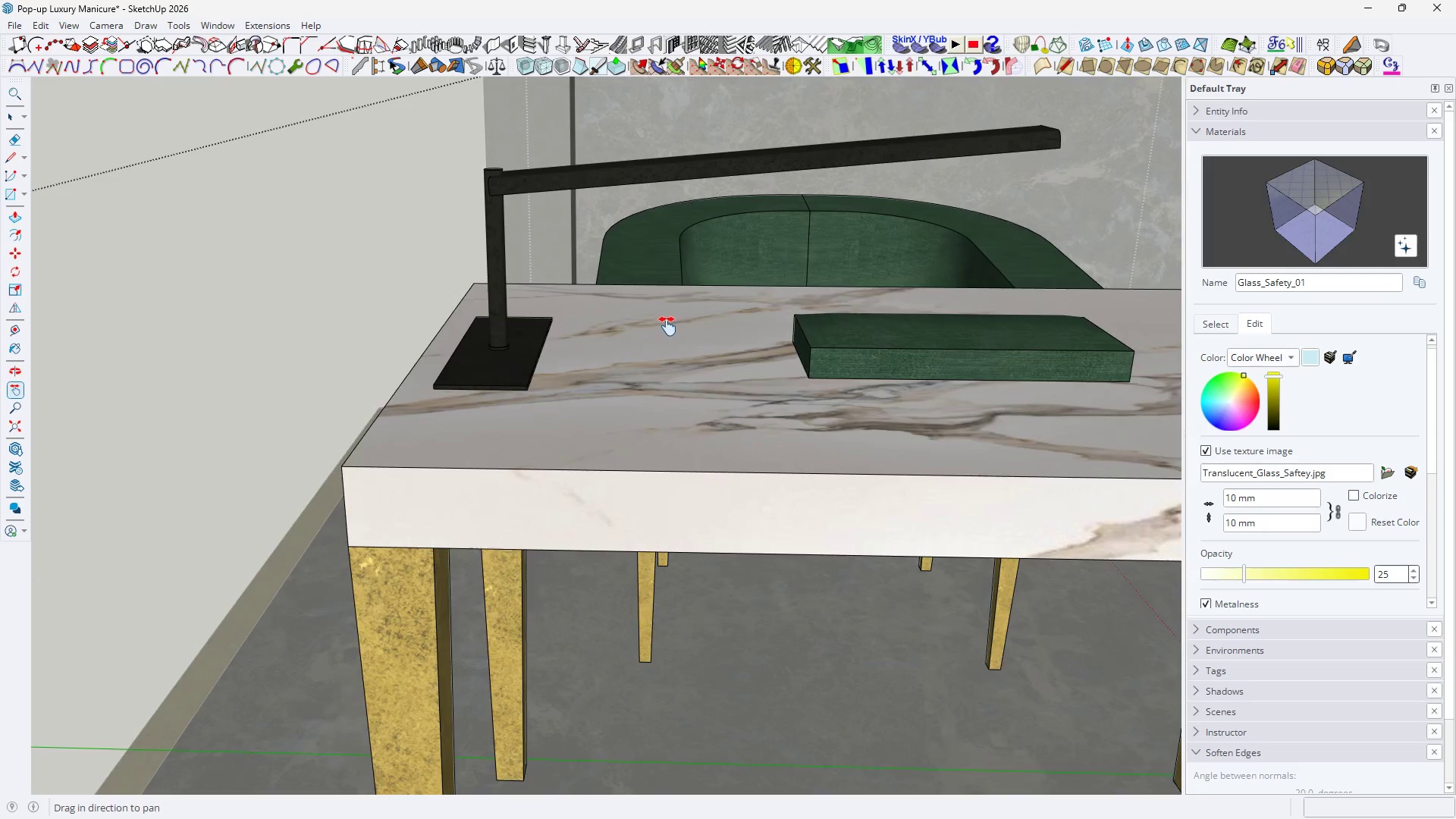 
left_click_drag(start_coordinate=[735, 488], to_coordinate=[662, 459])
 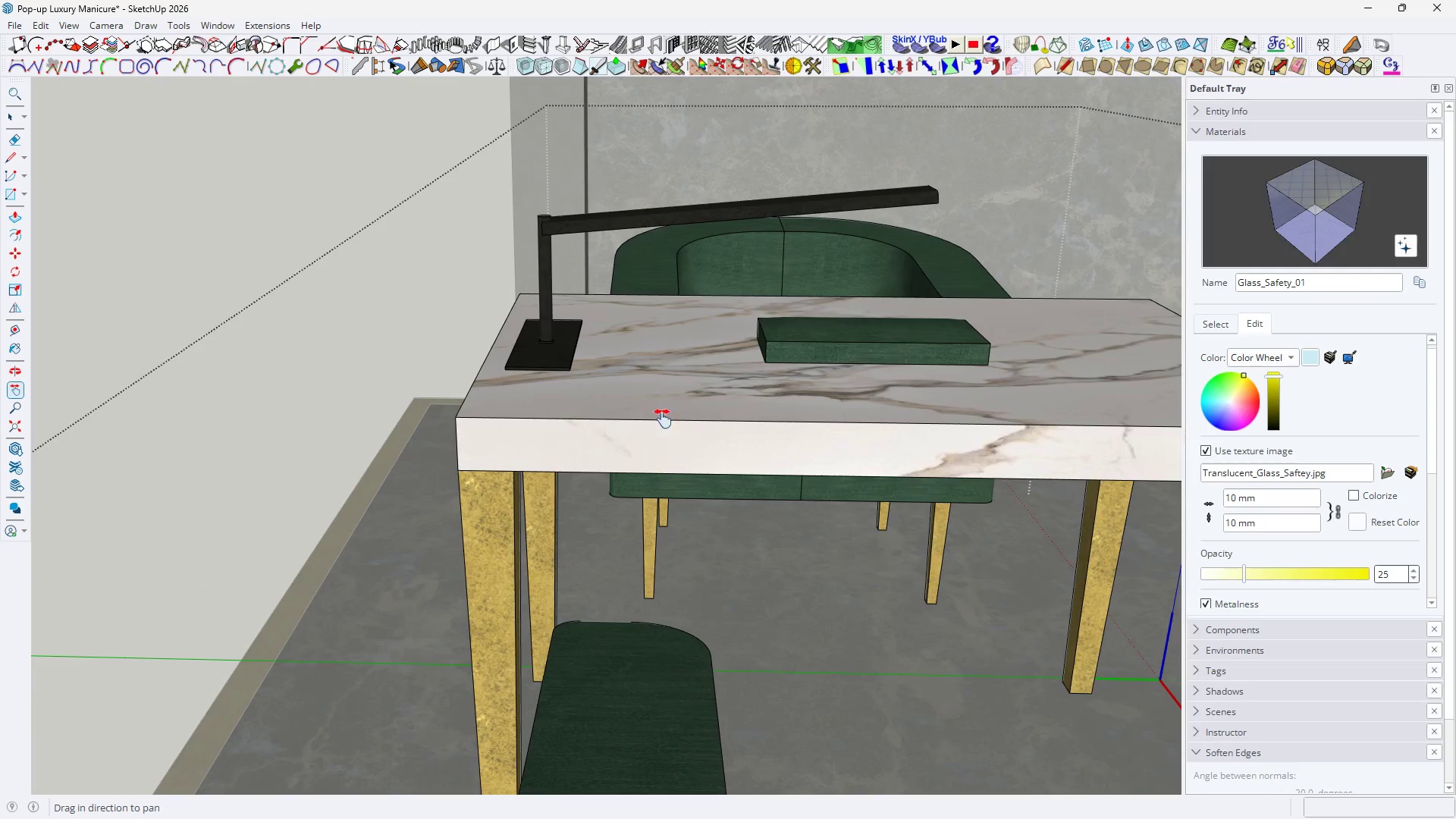 
scroll: coordinate [670, 325], scroll_direction: up, amount: 5.0
 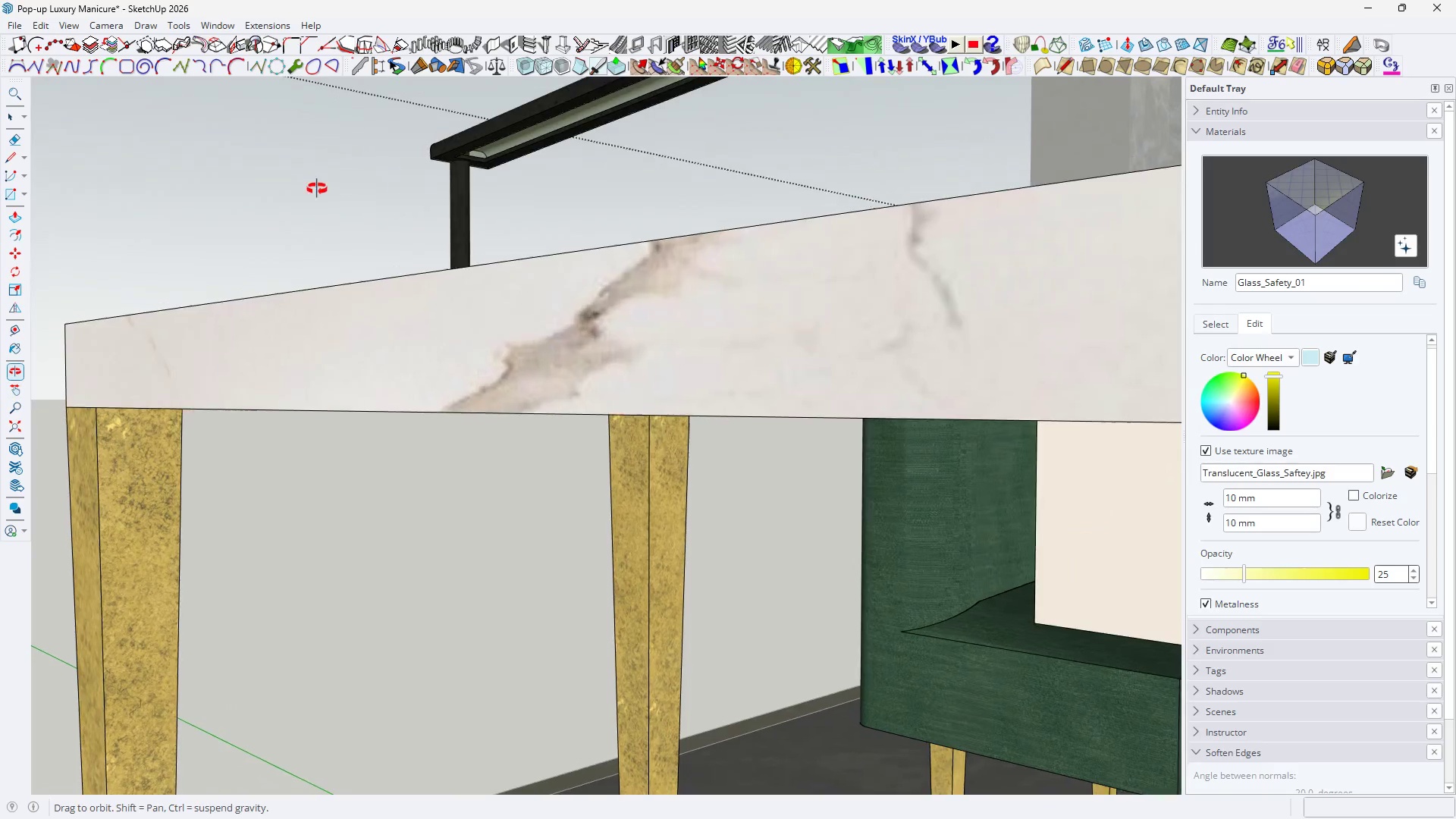 
type(HH)
 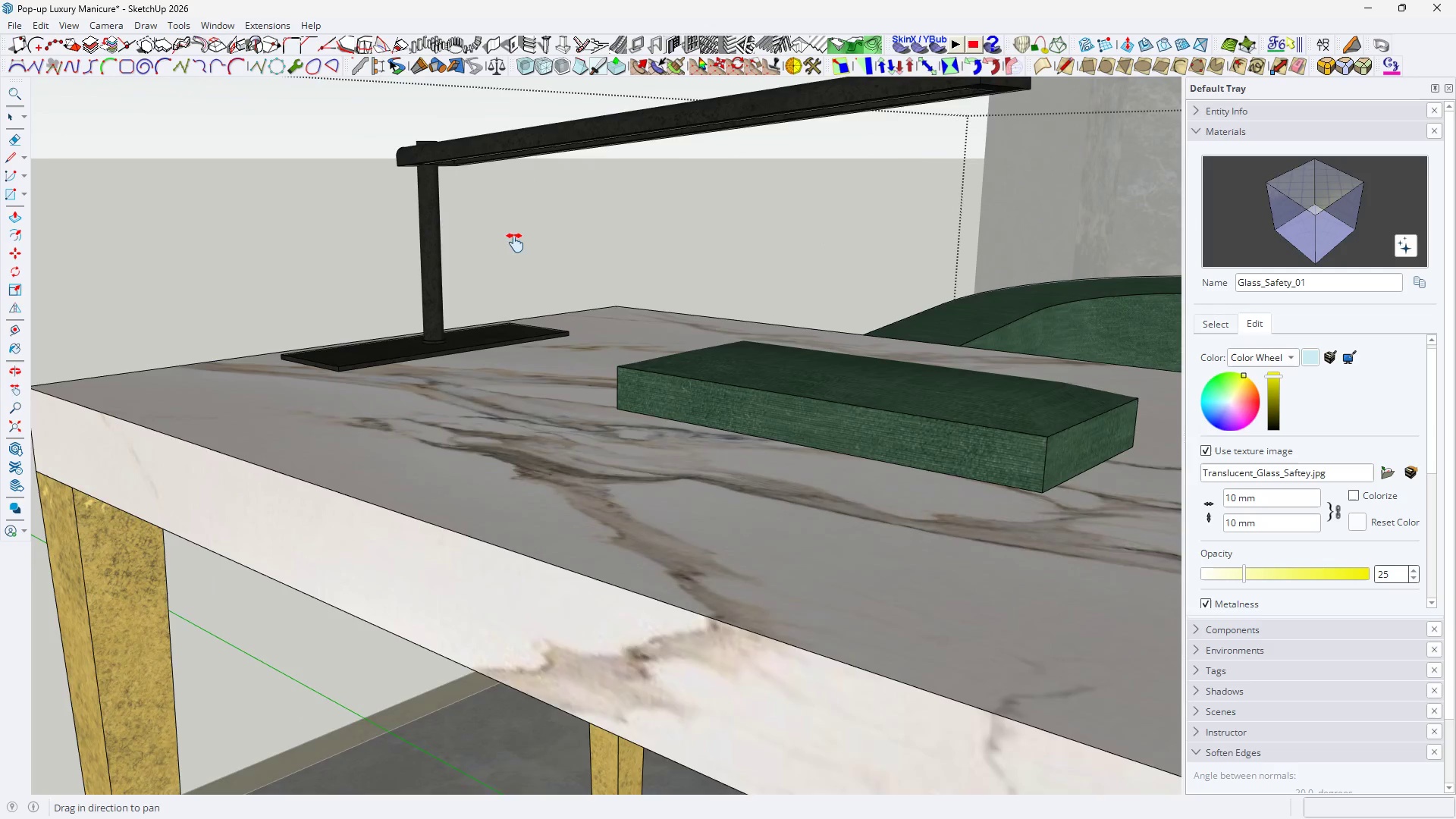 
scroll: coordinate [445, 197], scroll_direction: none, amount: 0.0
 